 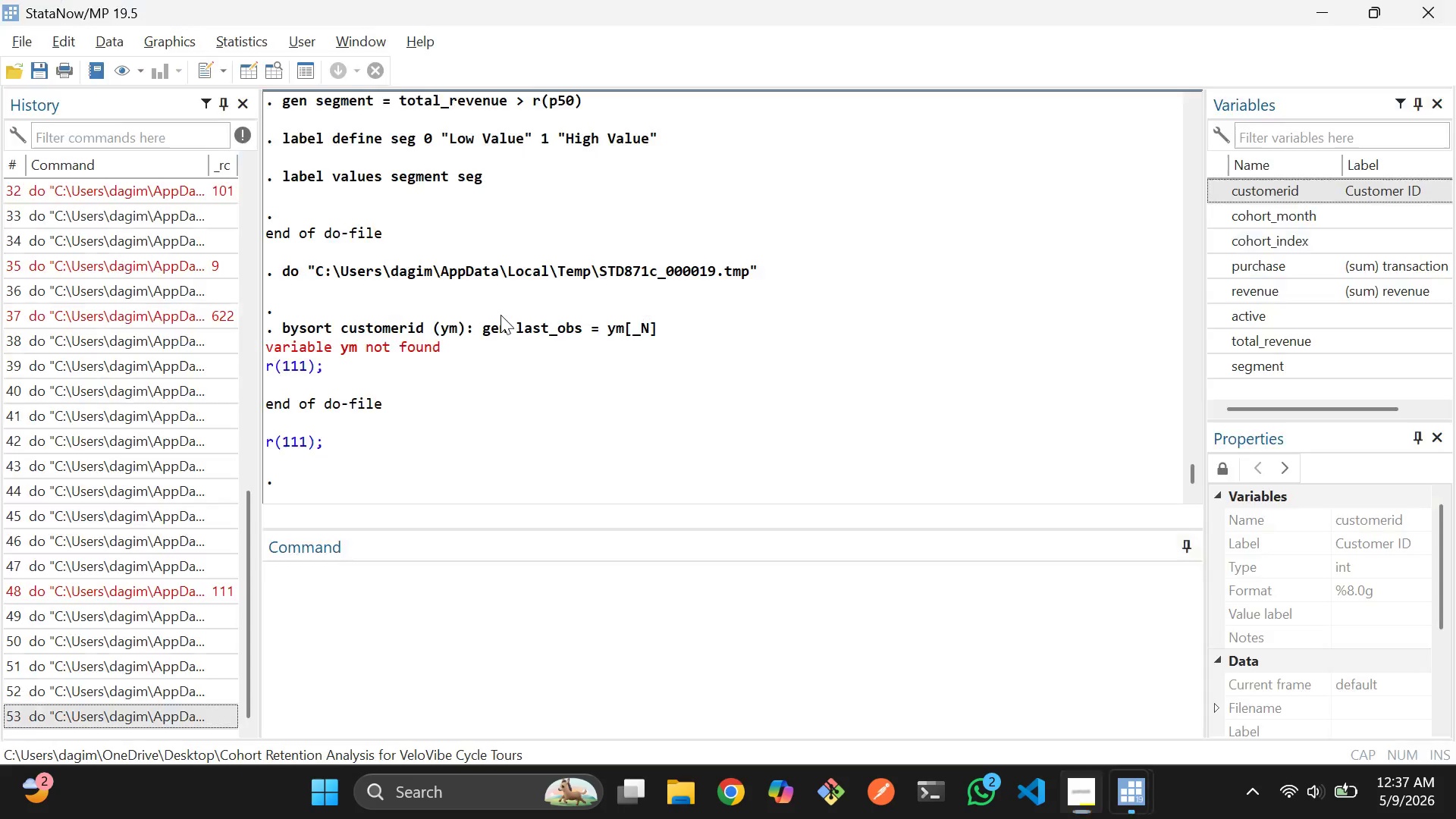 
key(Alt+Tab)
 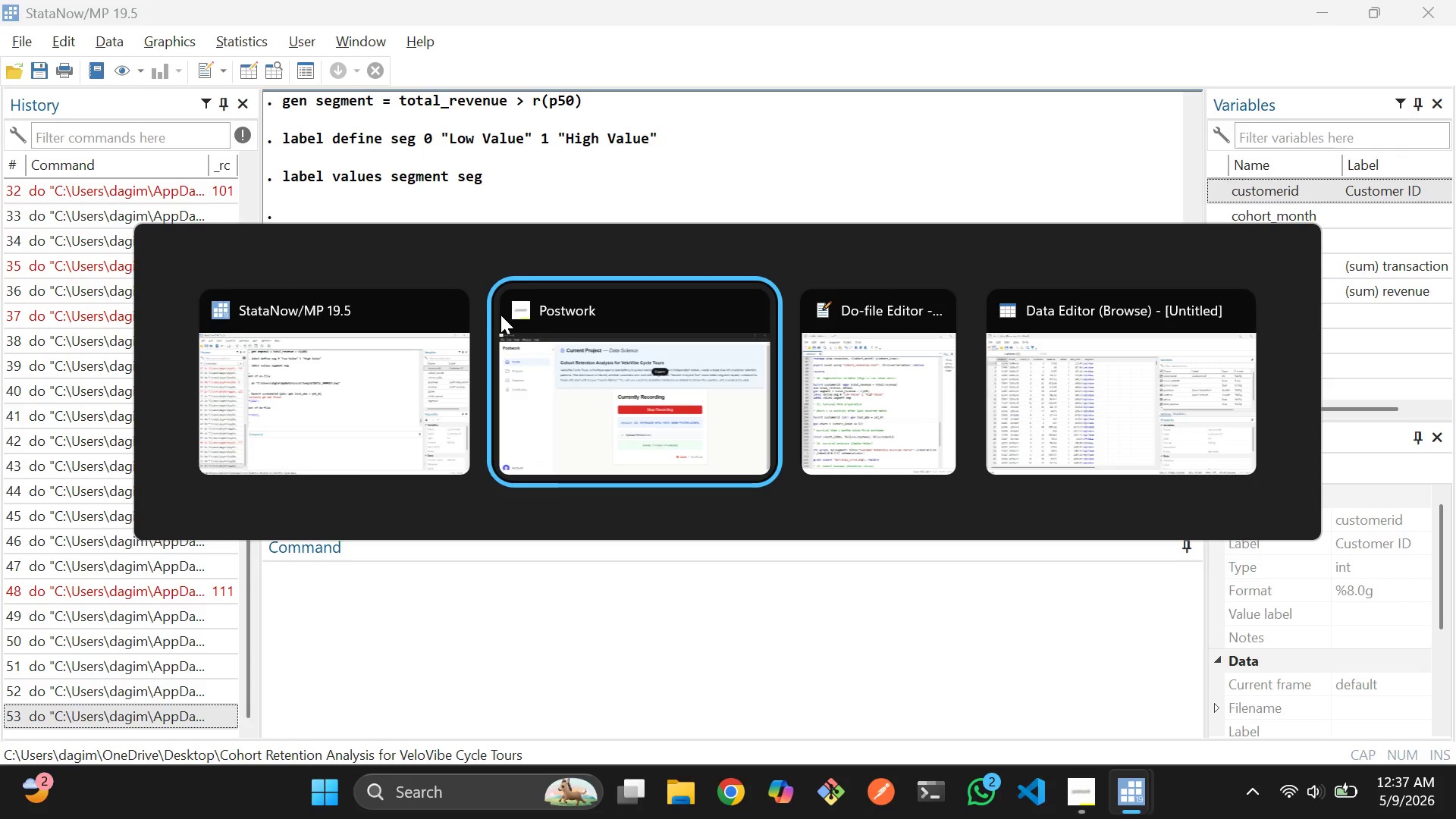 
key(Alt+Tab)
 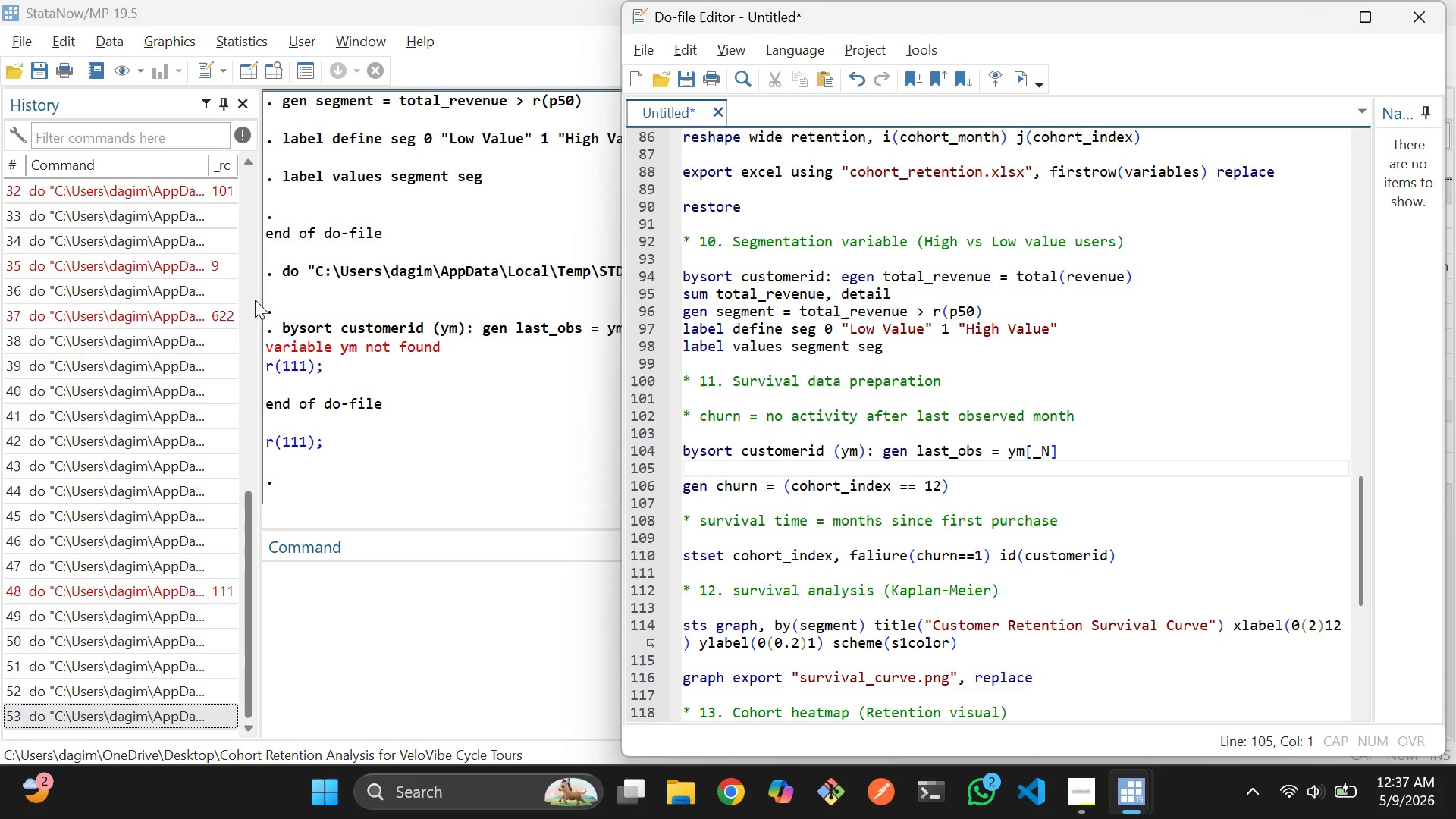 
wait(31.41)
 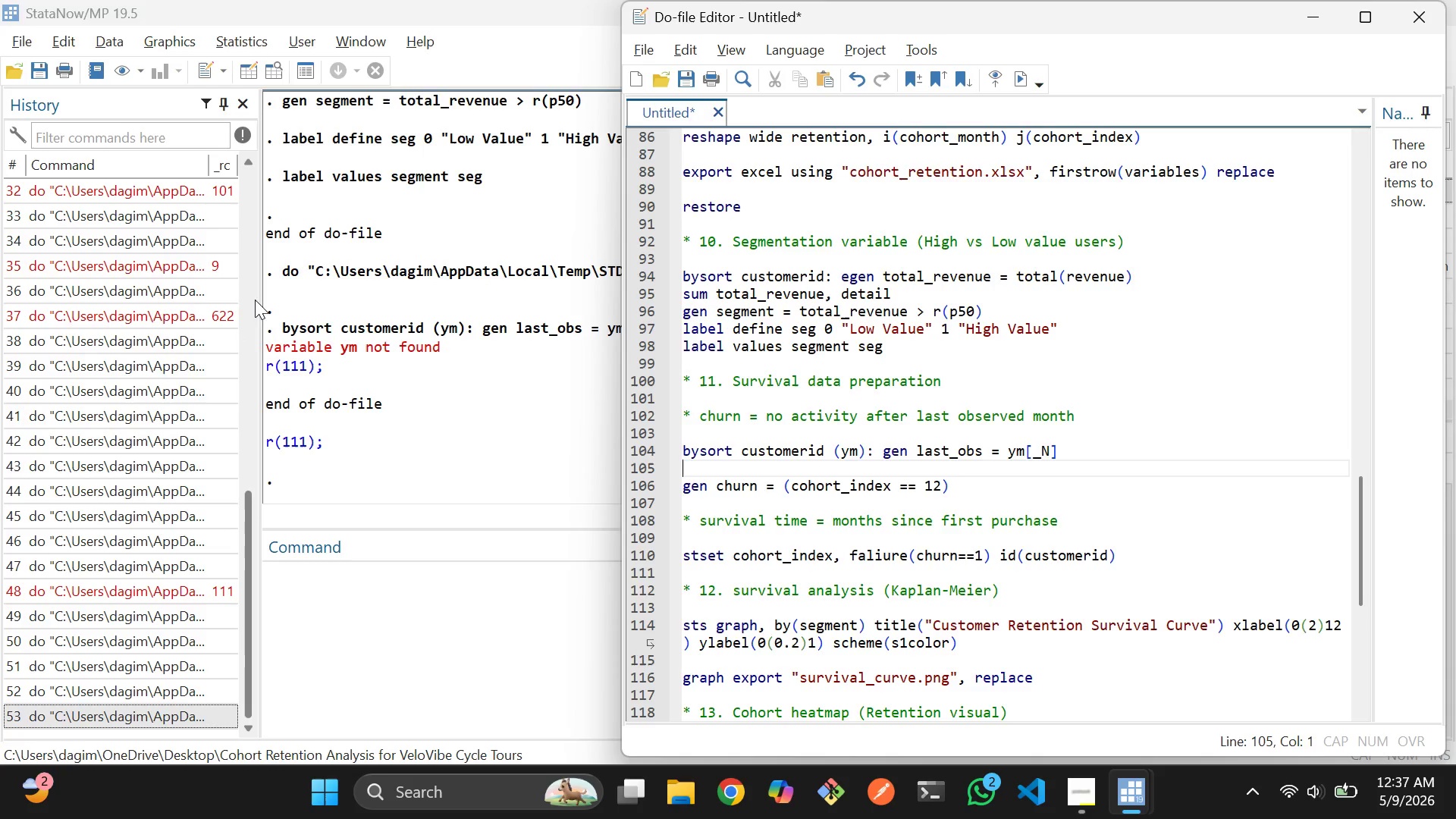 
scroll: coordinate [876, 492], scroll_direction: down, amount: 1.0
 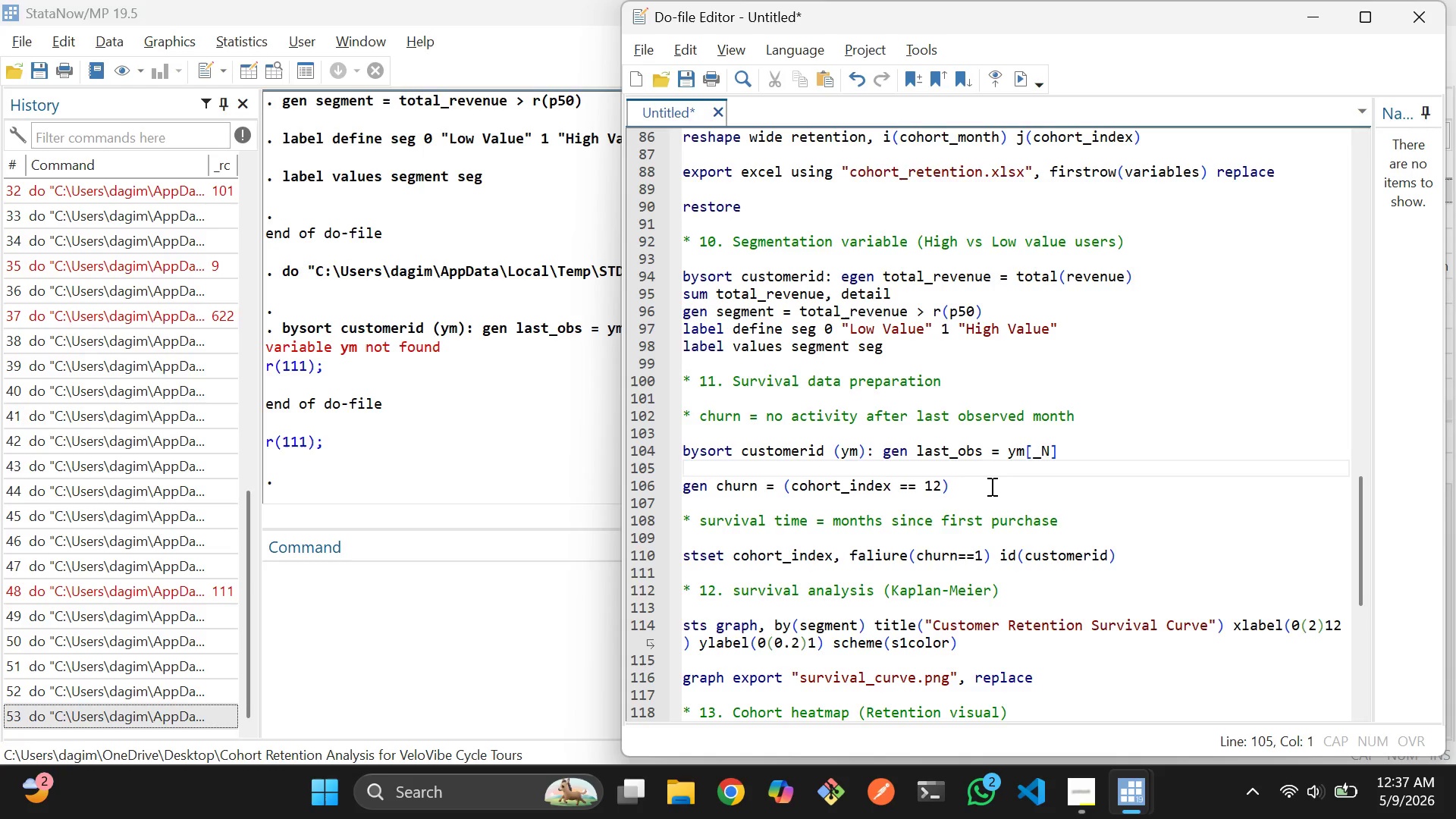 
left_click([990, 486])
 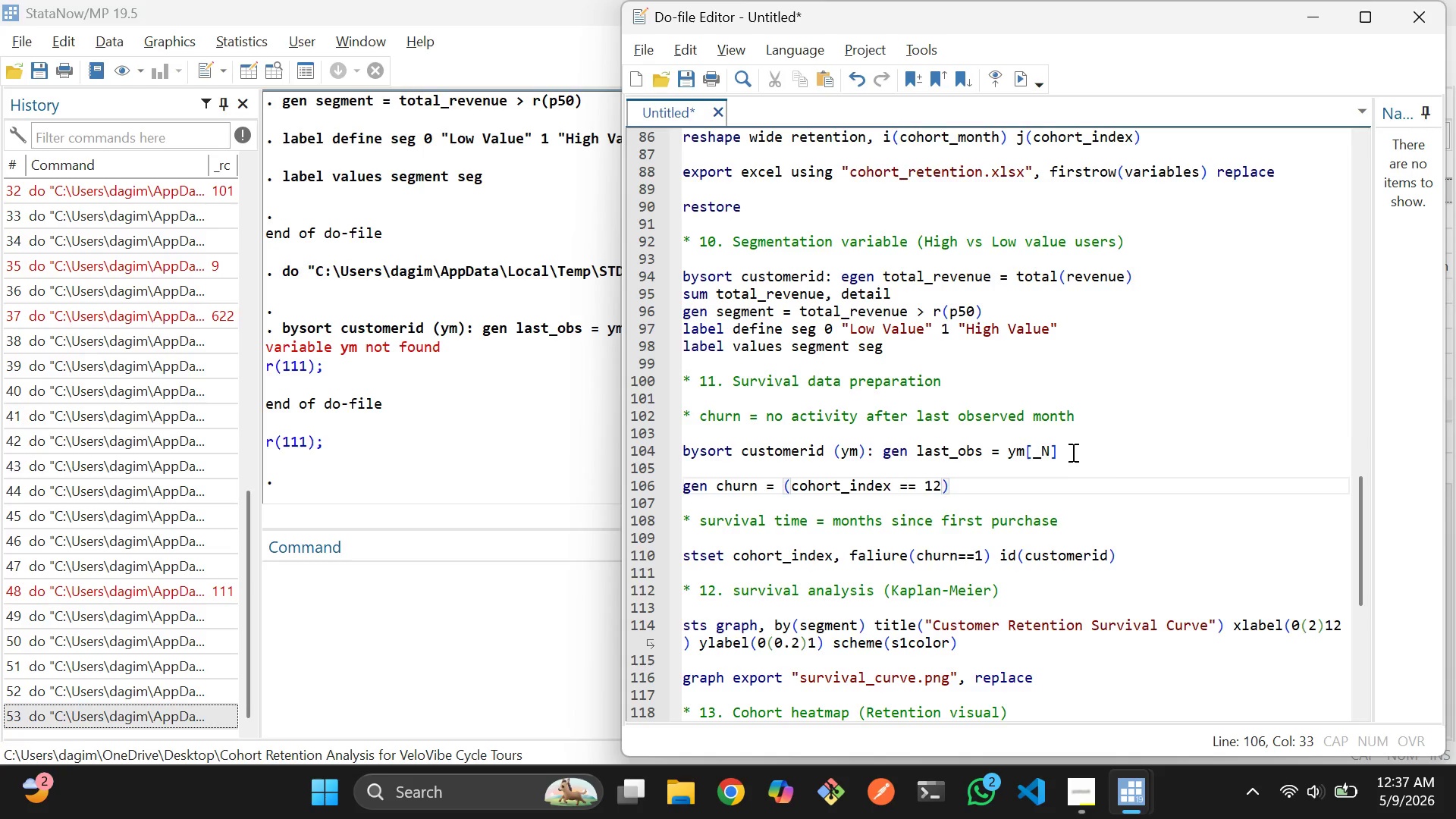 
left_click([1072, 452])
 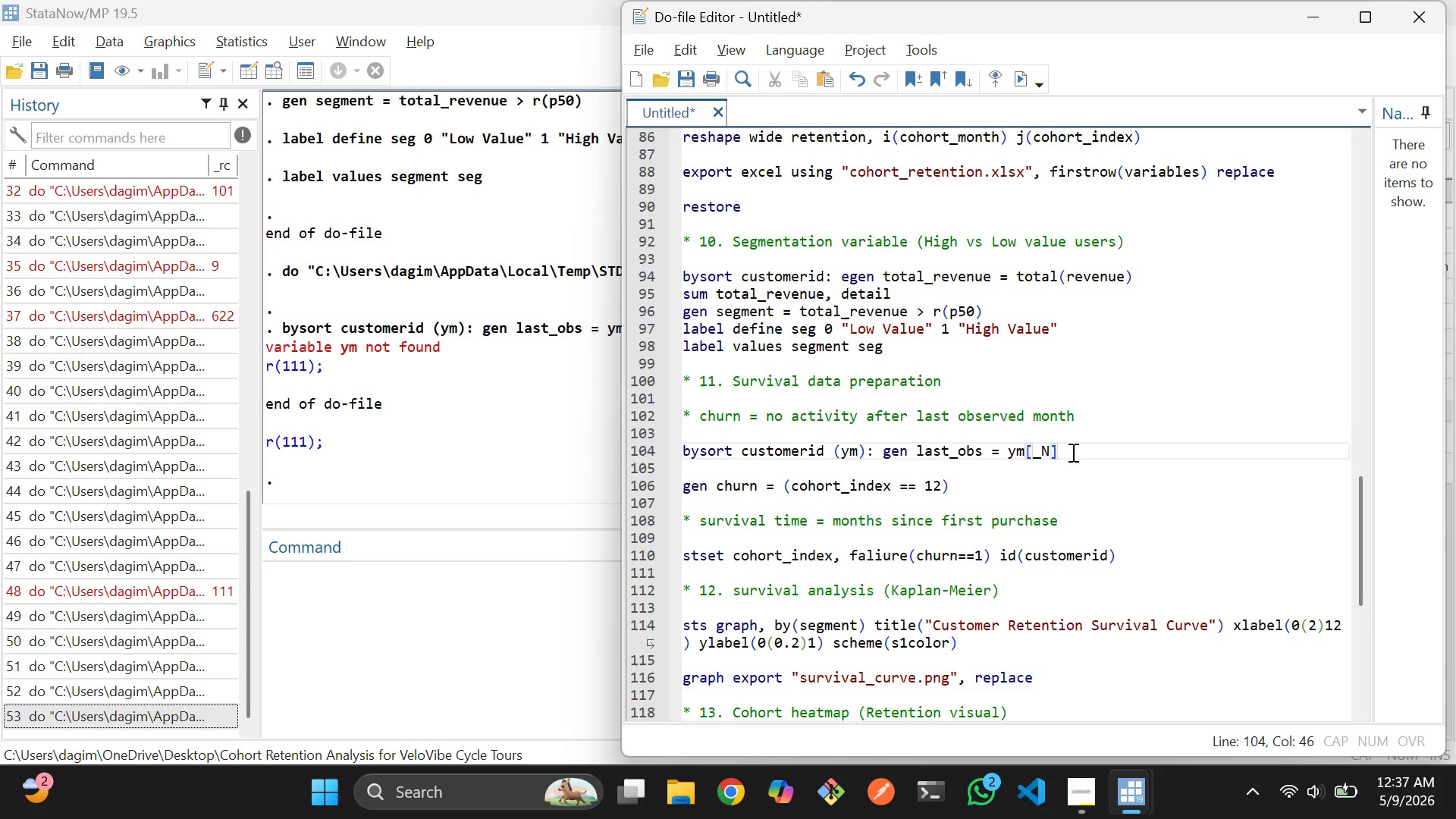 
hold_key(key=Backspace, duration=1.5)
 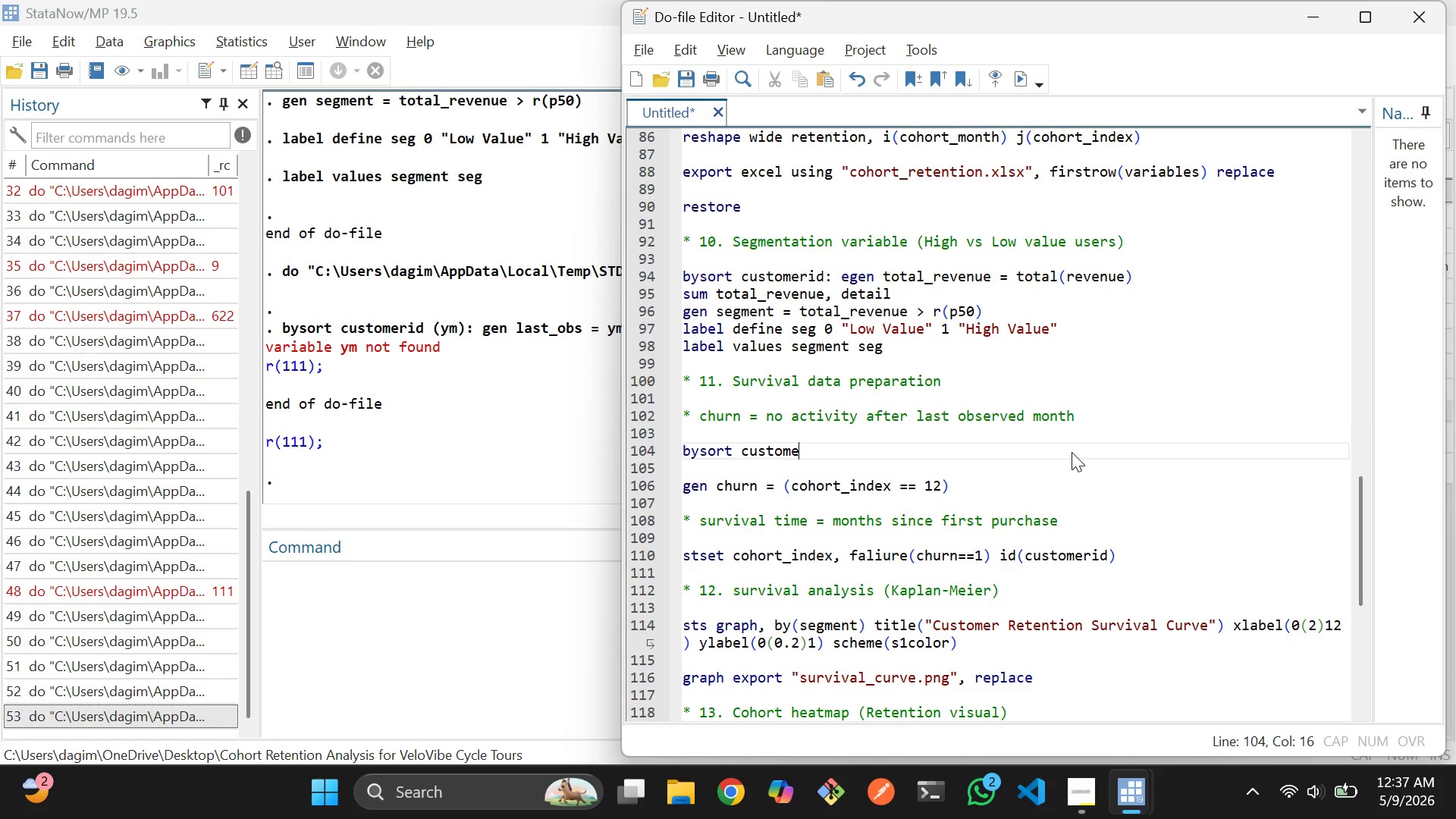 
key(Backspace)
 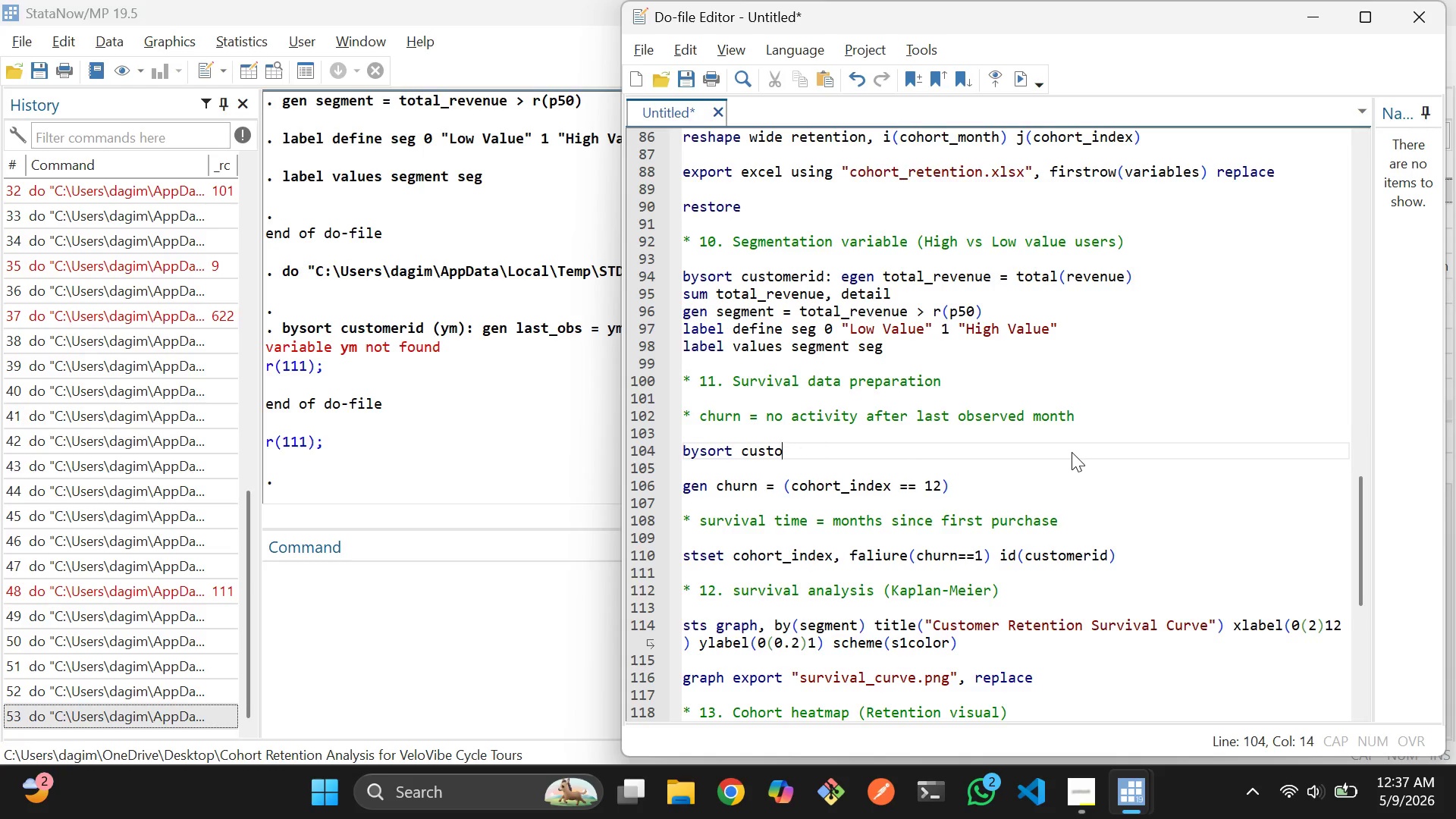 
key(Backspace)
 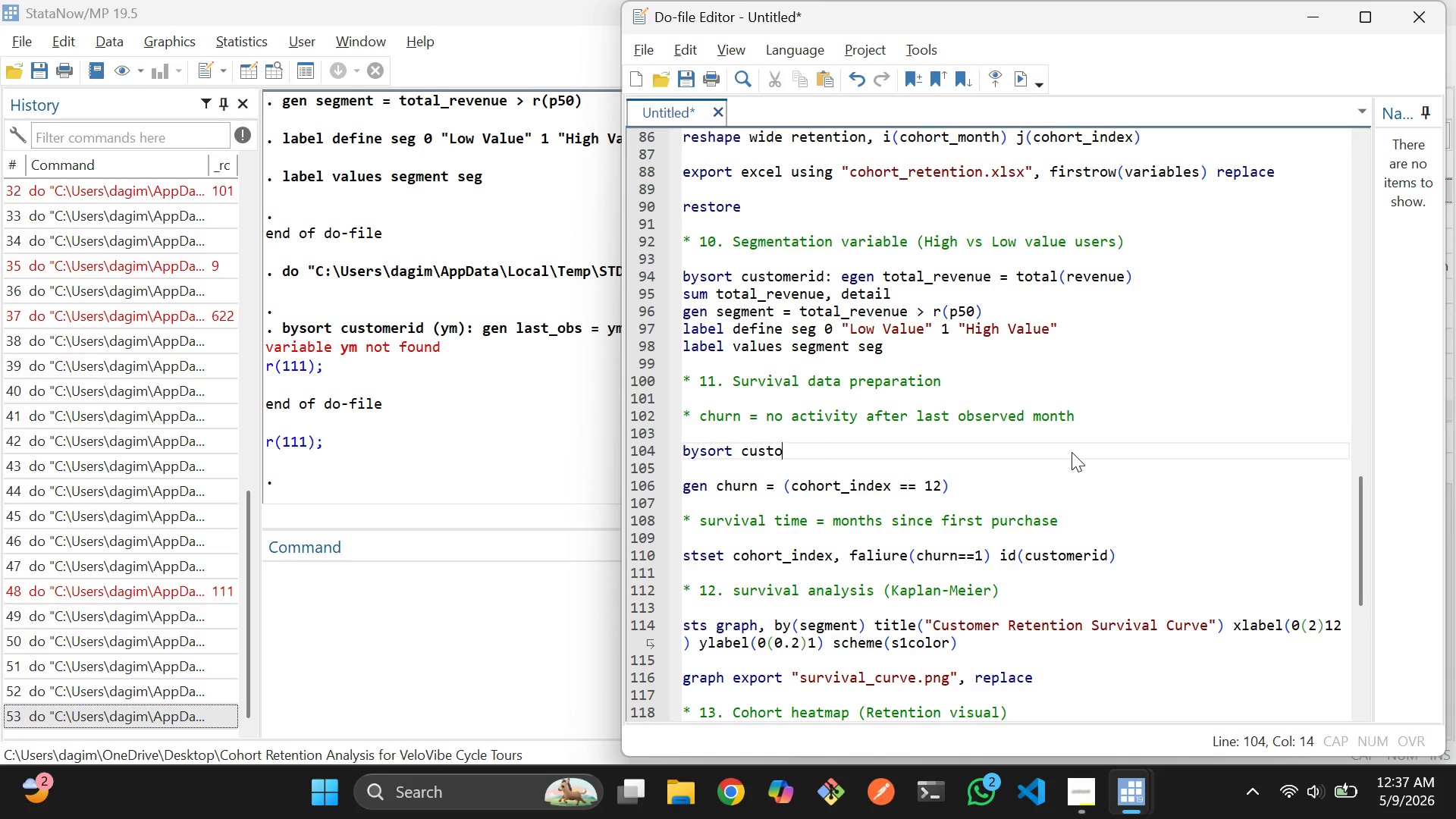 
key(Backspace)
 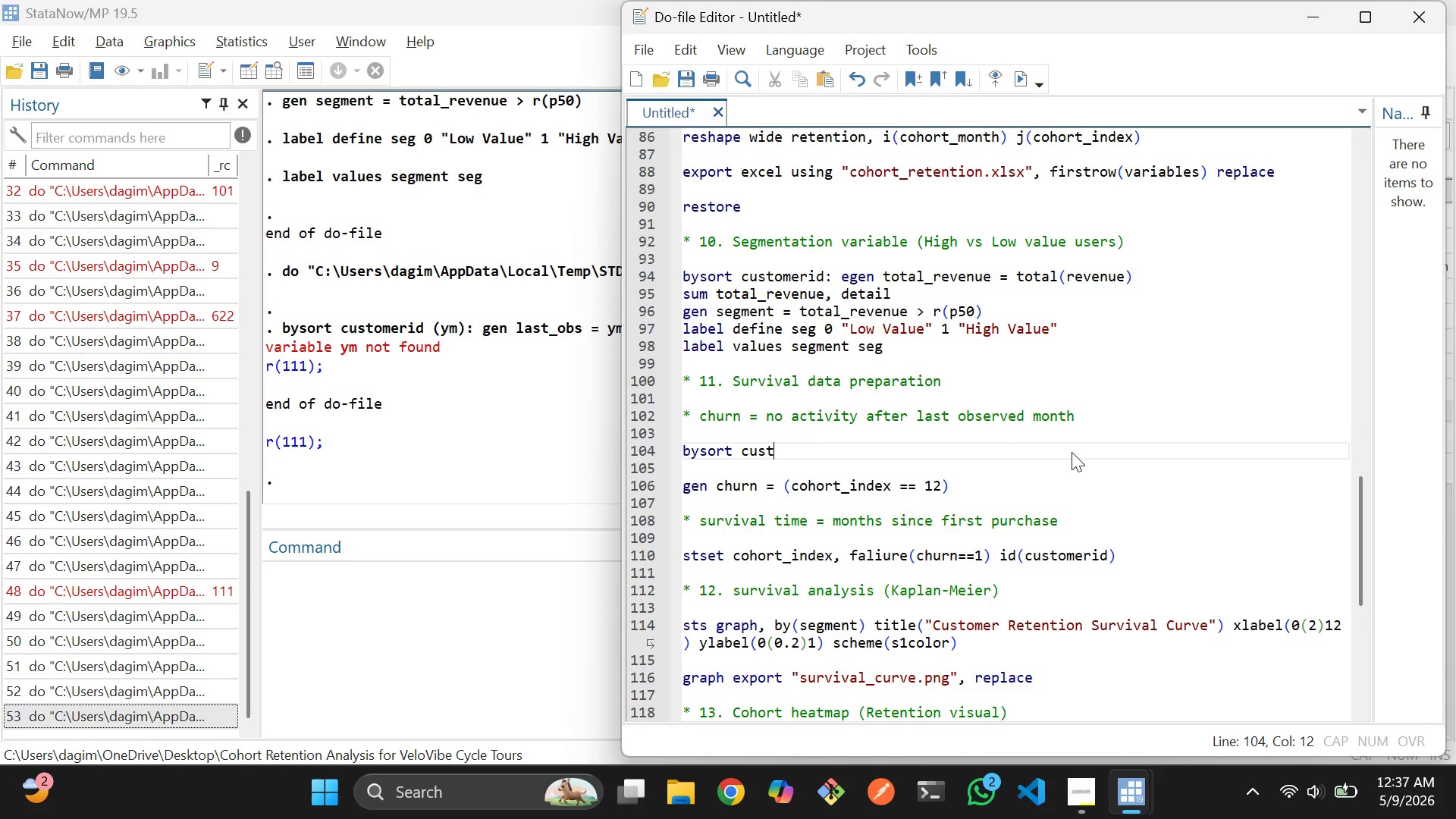 
key(Backspace)
 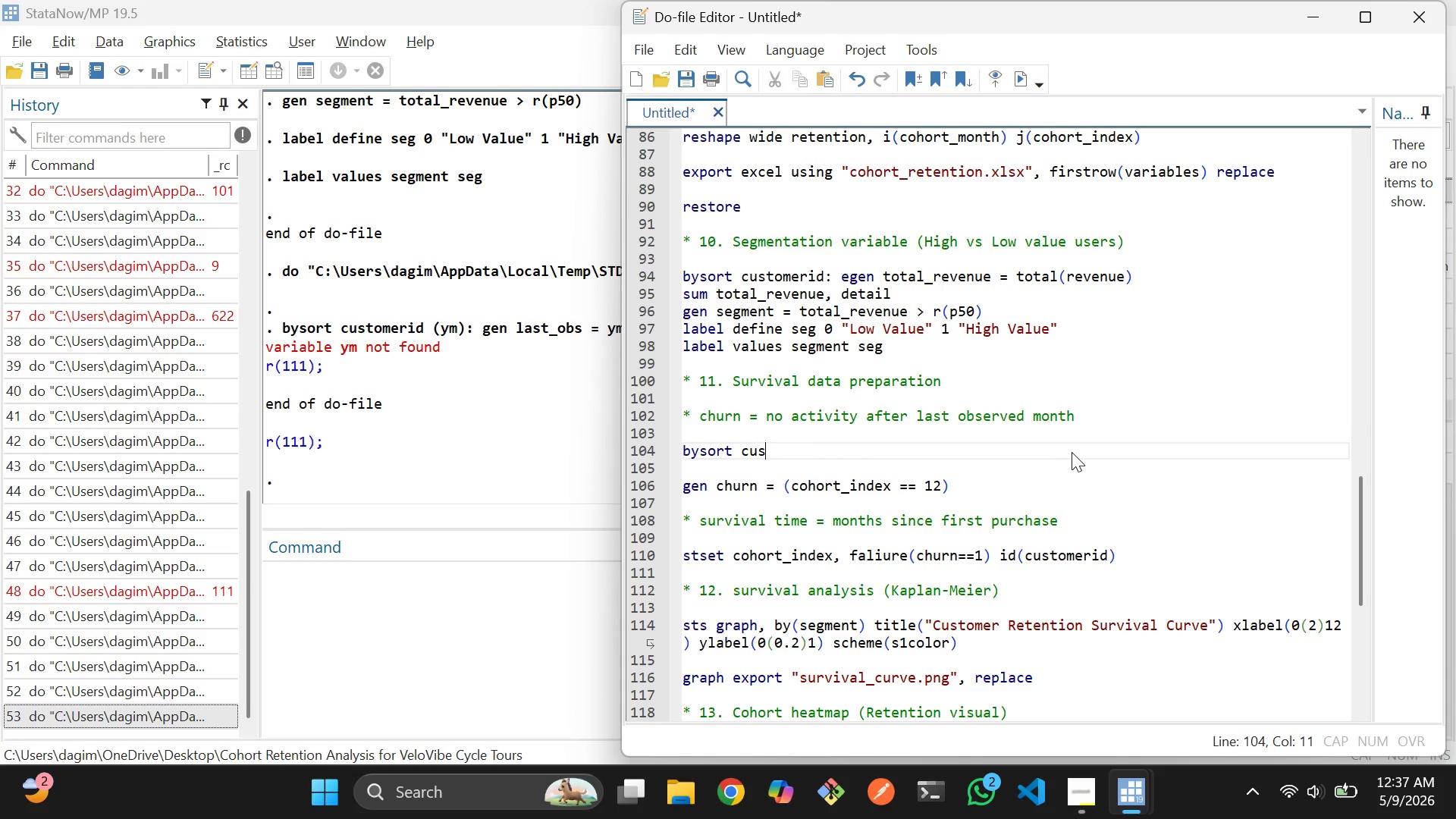 
key(Backspace)
 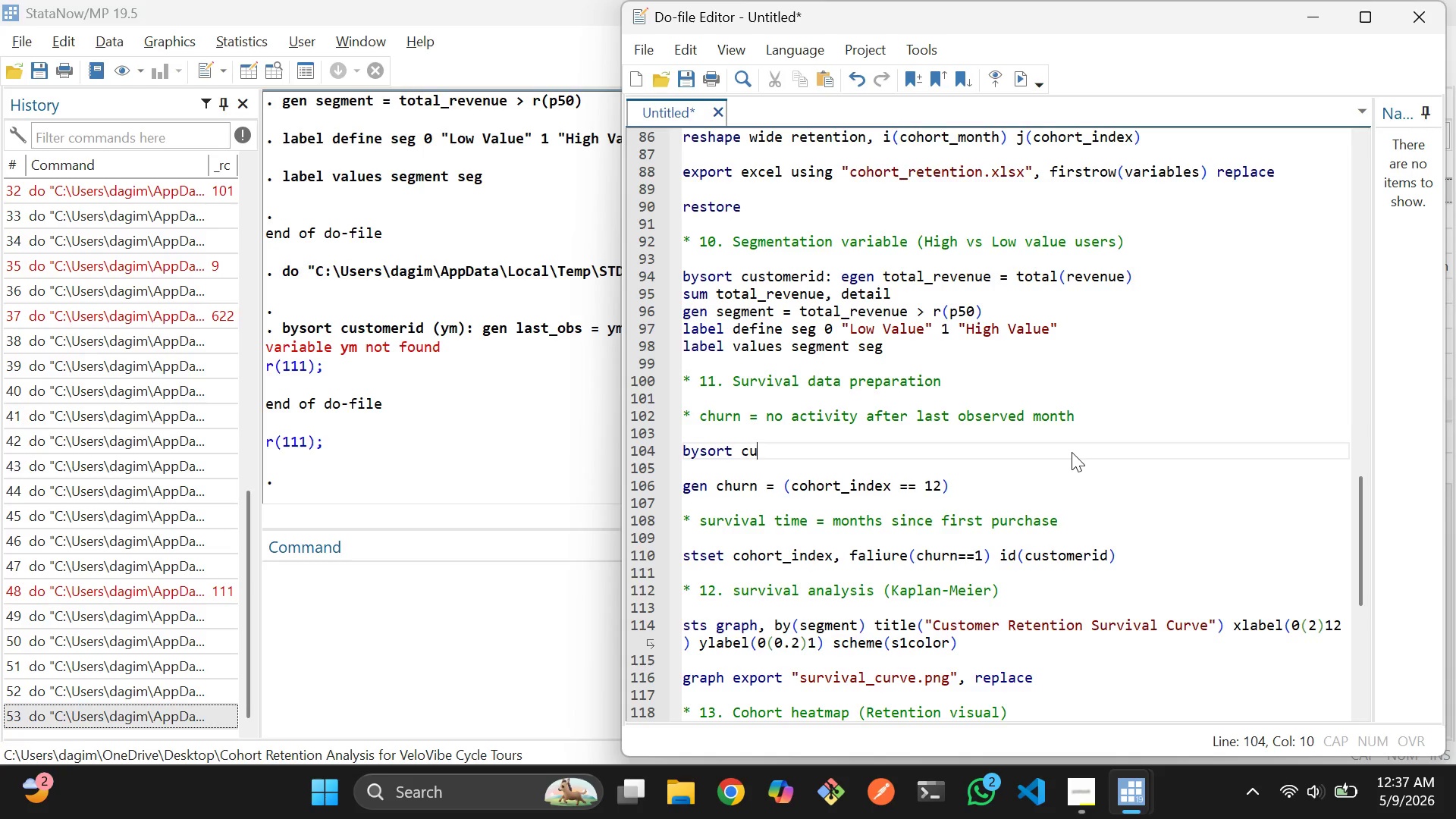 
key(Backspace)
 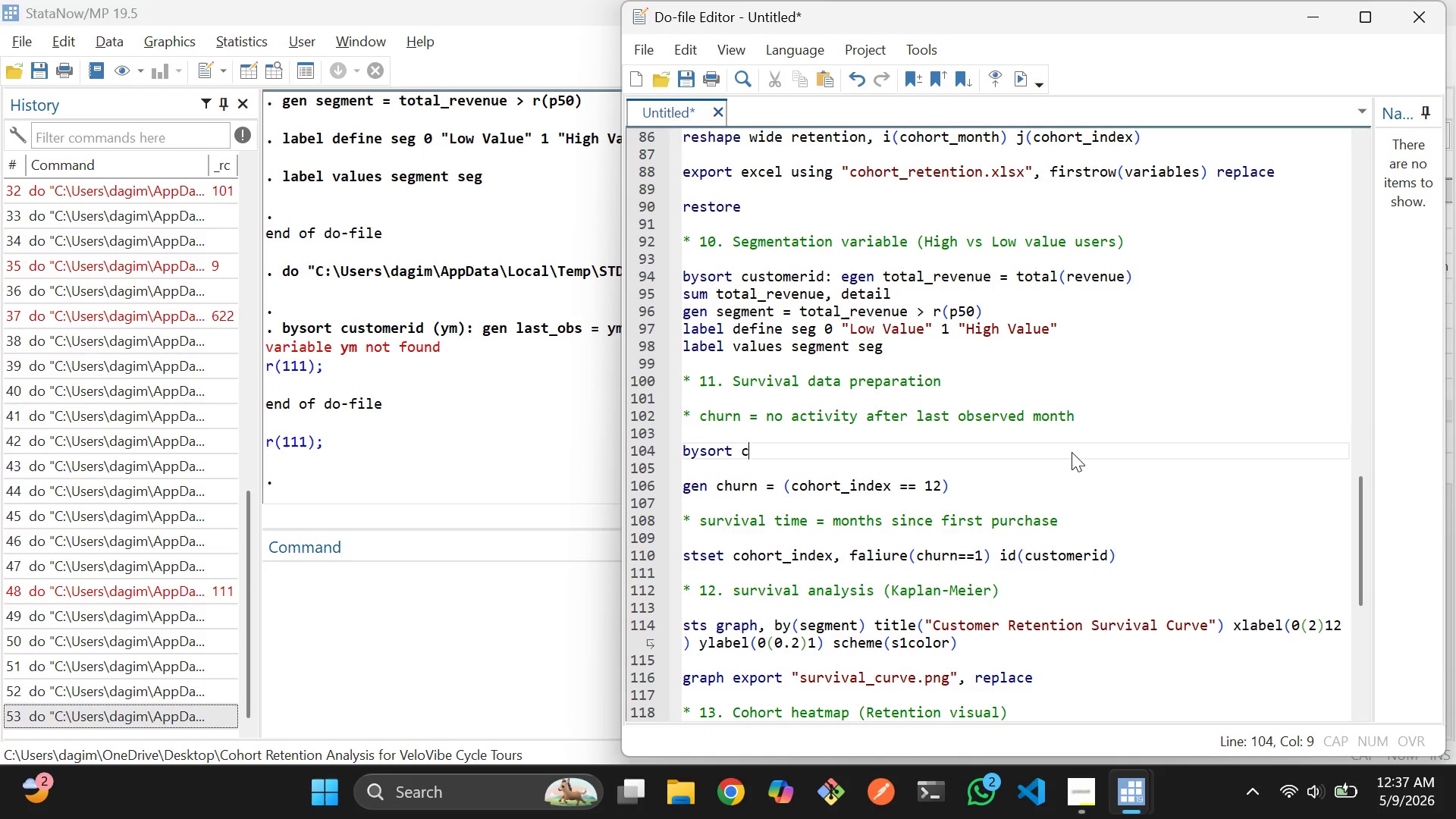 
key(Backspace)
 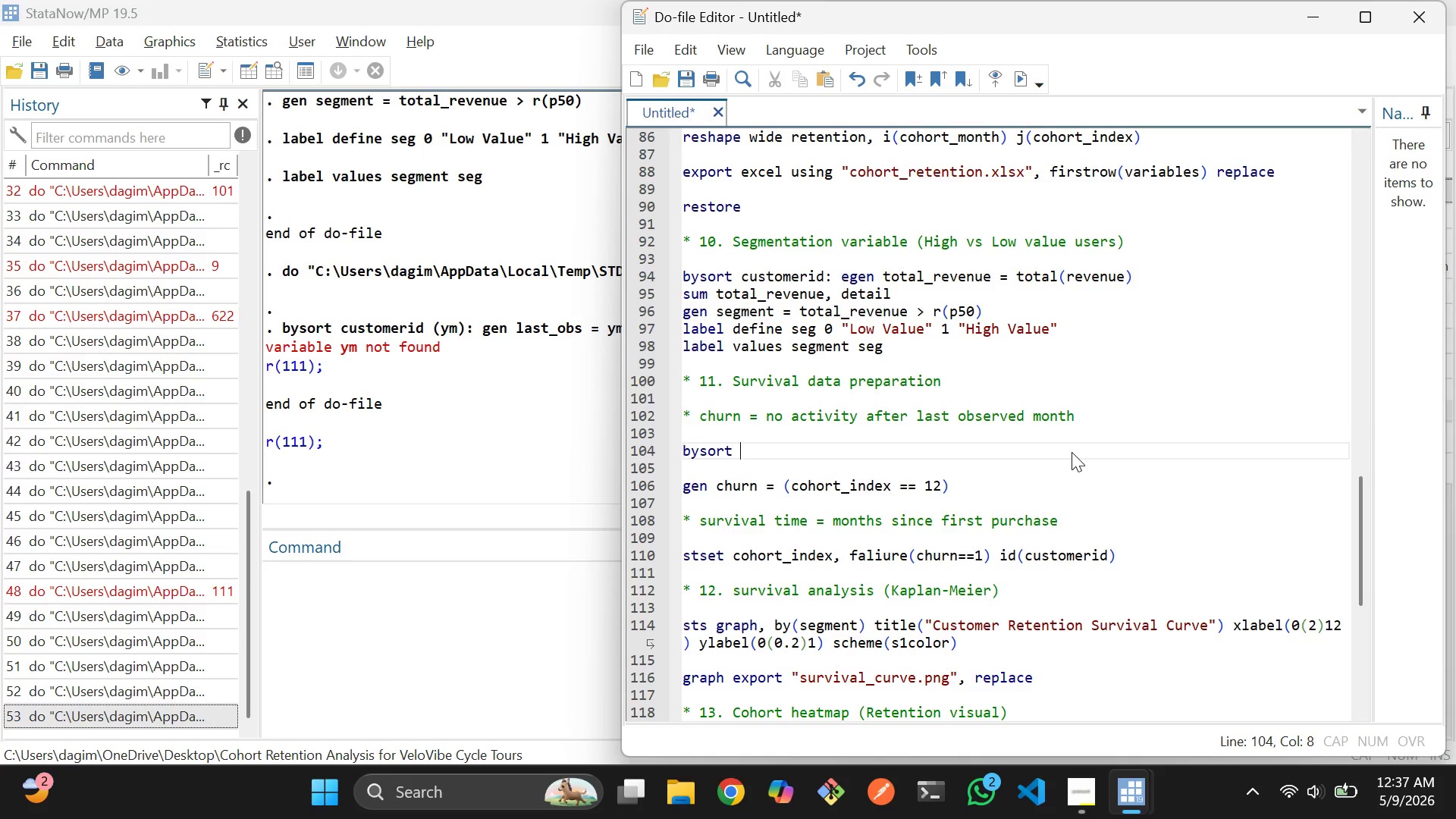 
key(Backspace)
 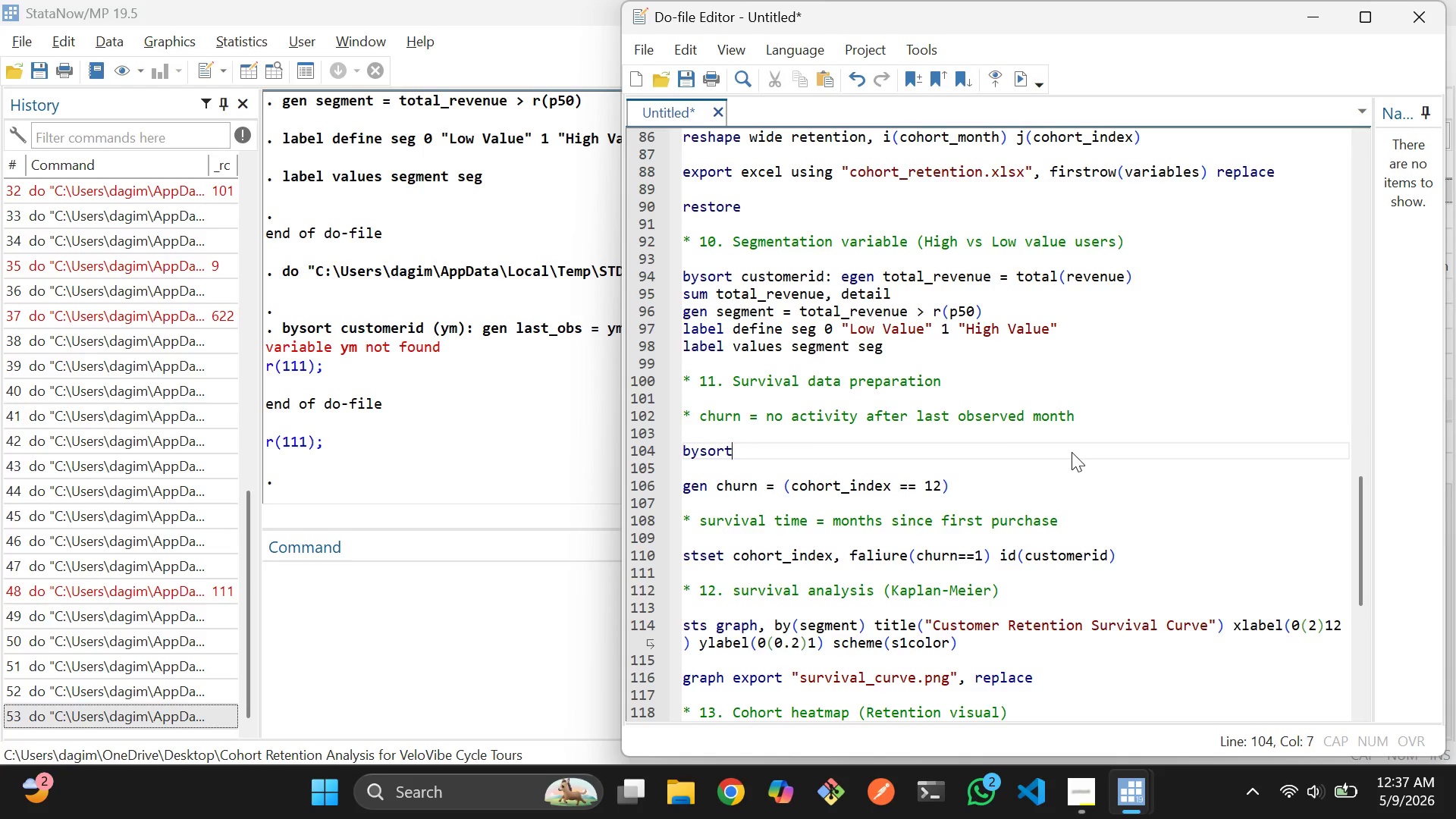 
key(Backspace)
 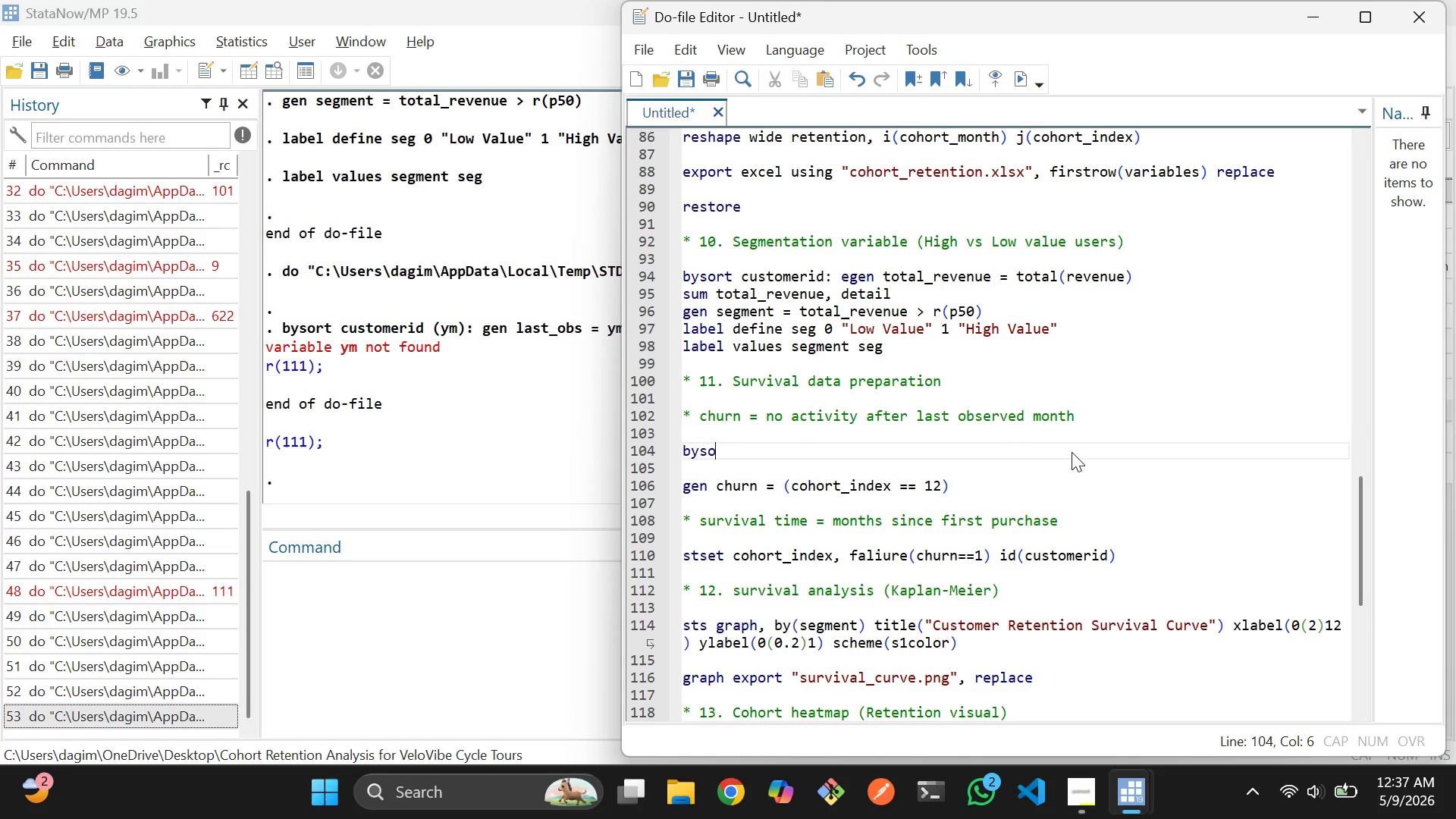 
key(Backspace)
 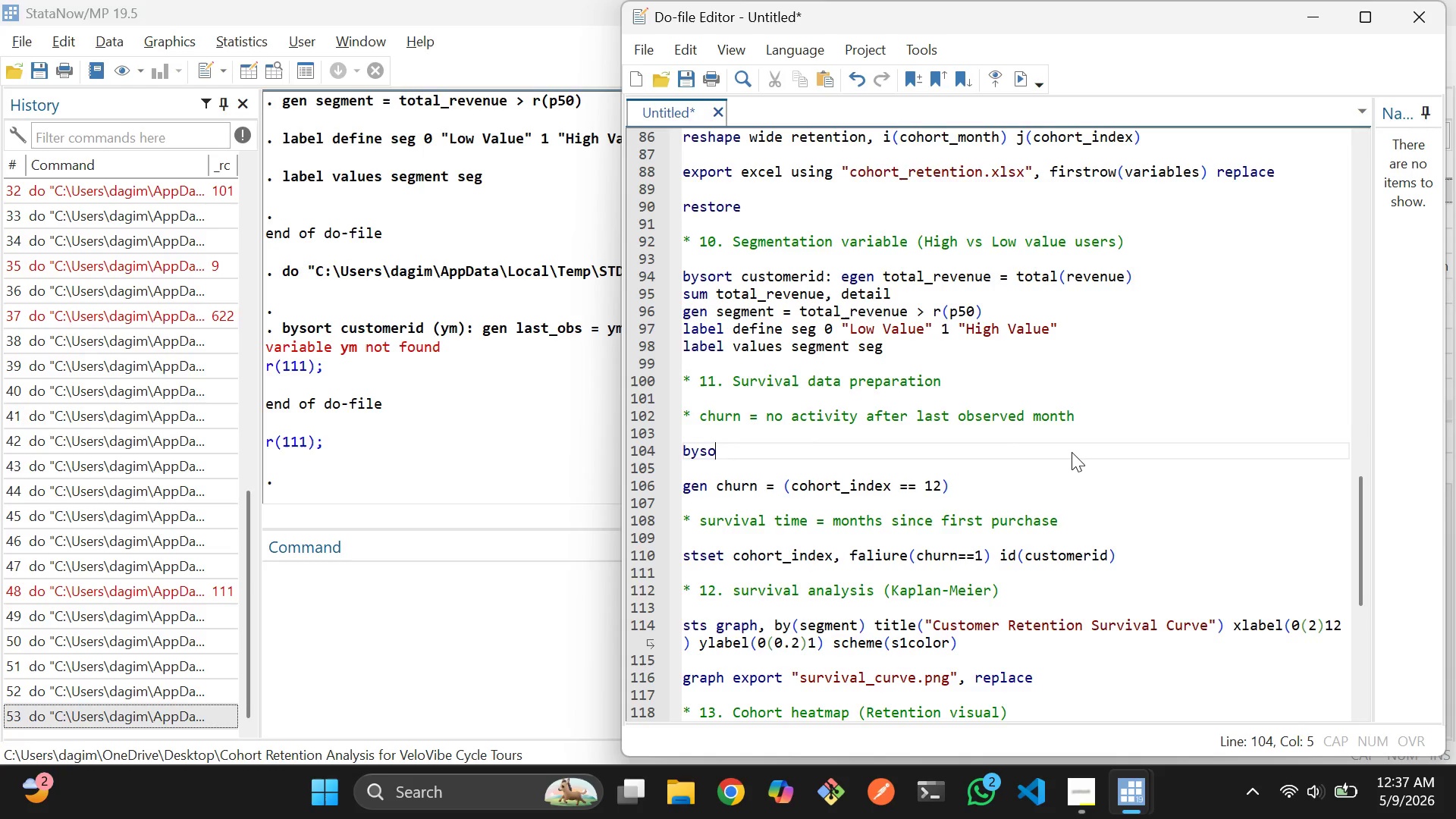 
key(Backspace)
 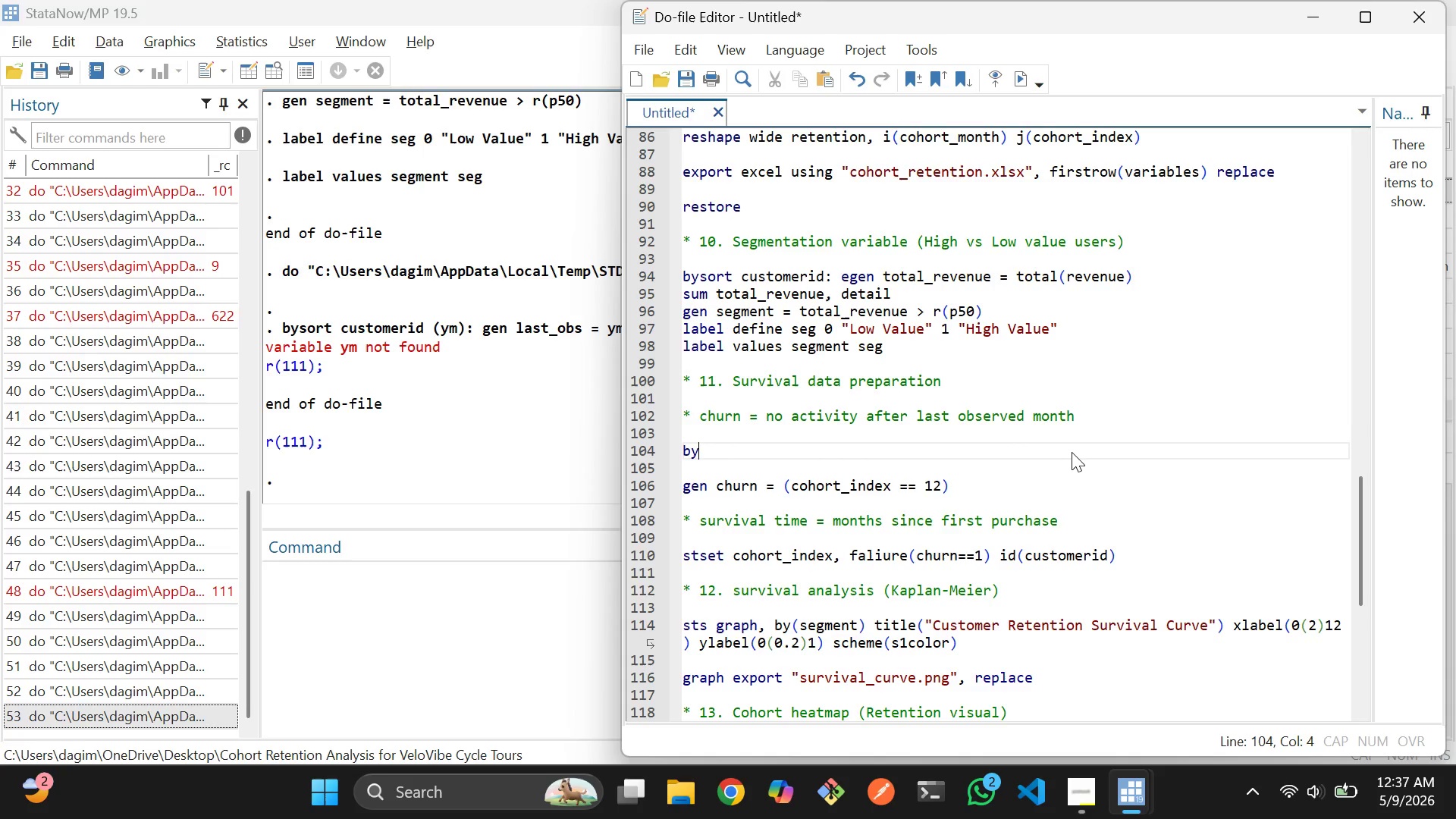 
key(Backspace)
 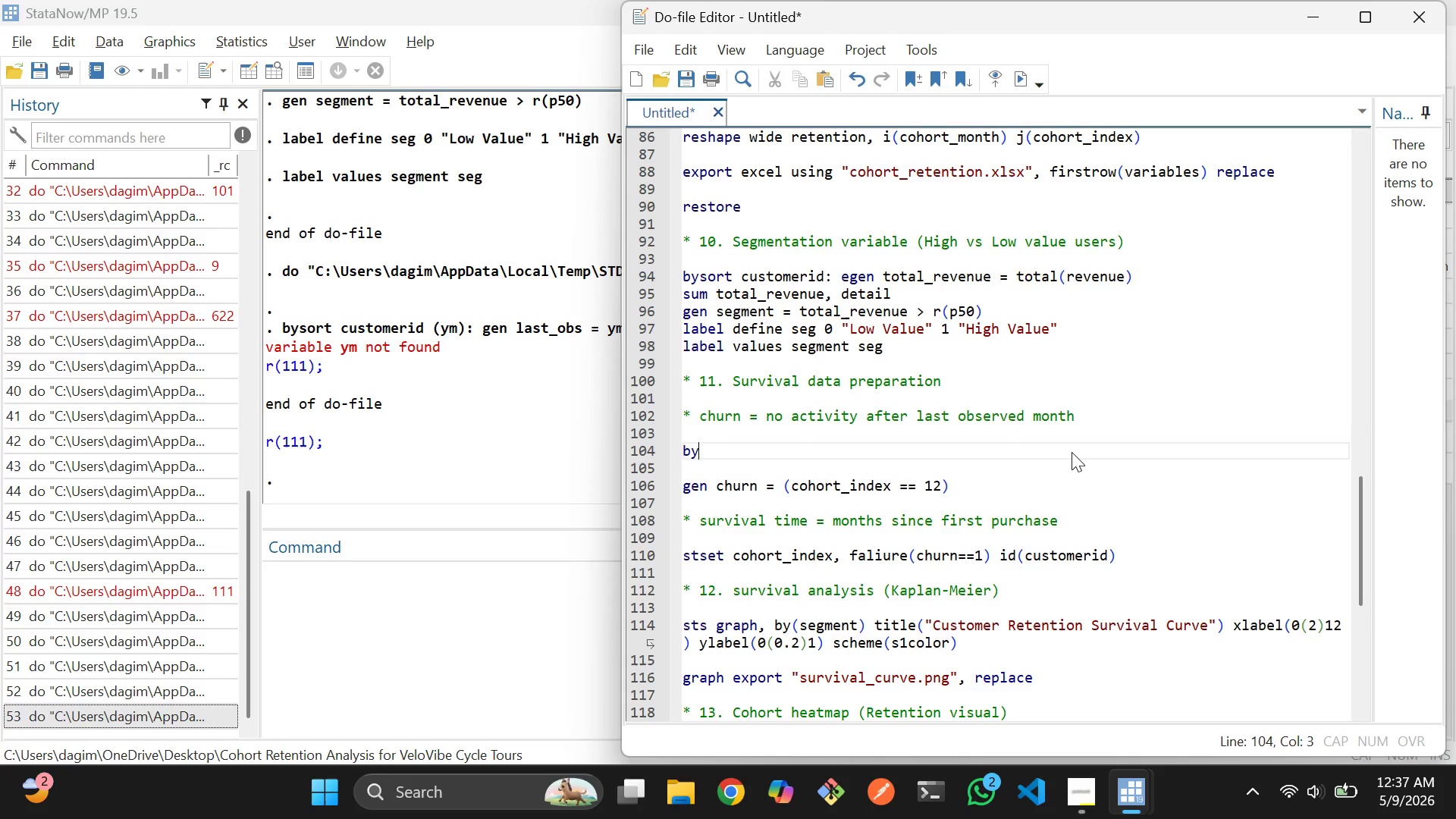 
key(Backspace)
 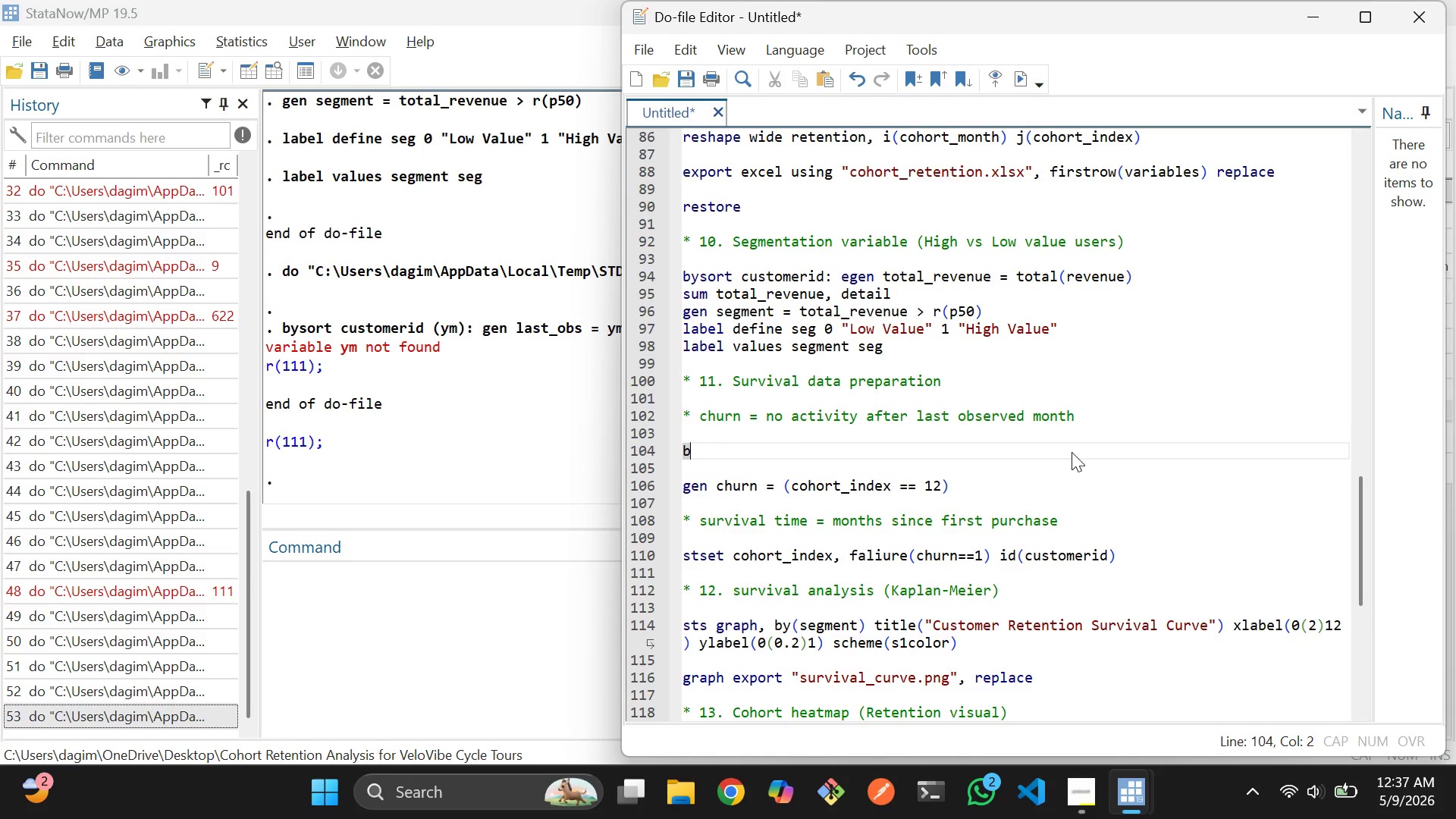 
key(Backspace)
 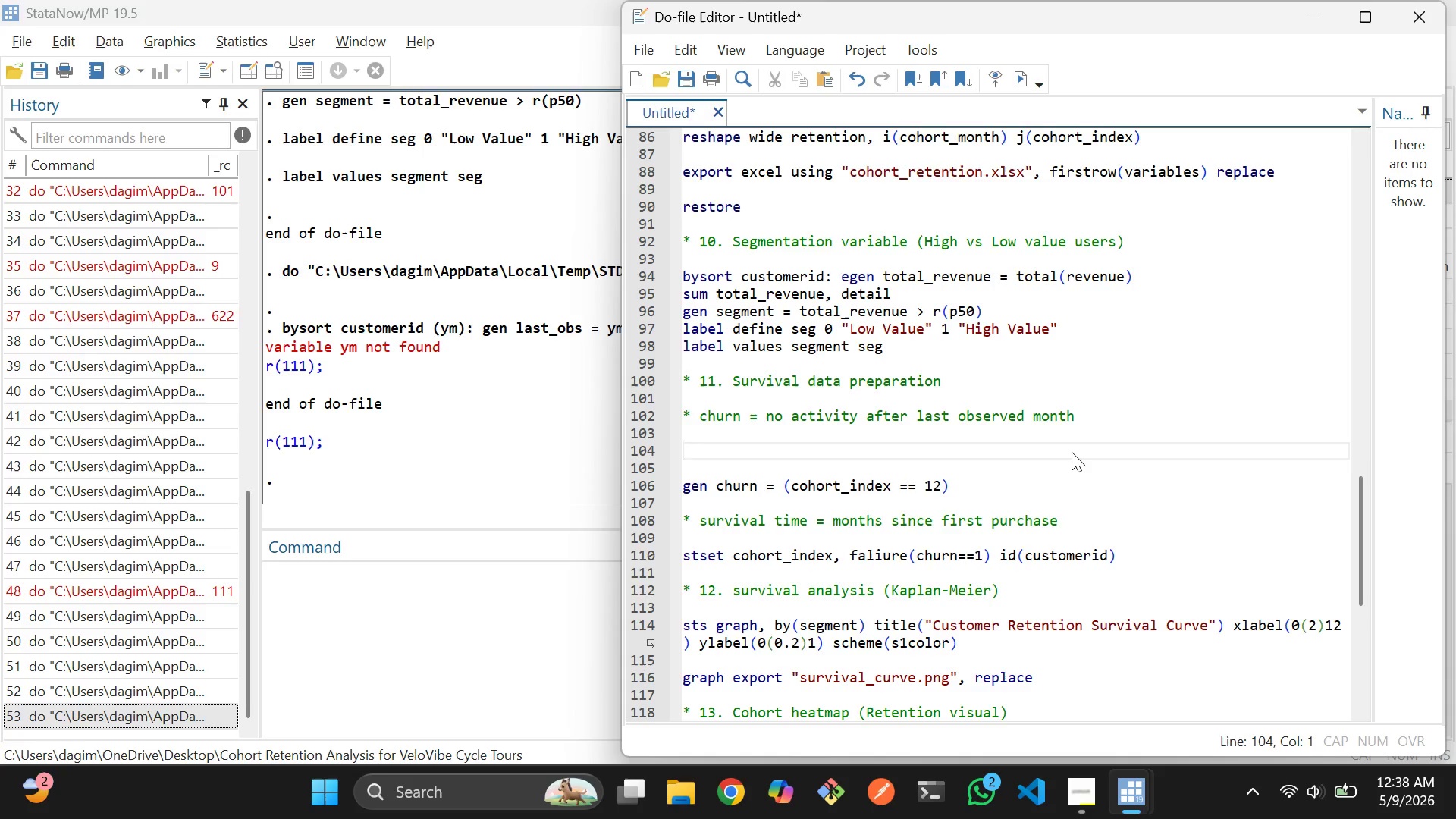 
type(by)
 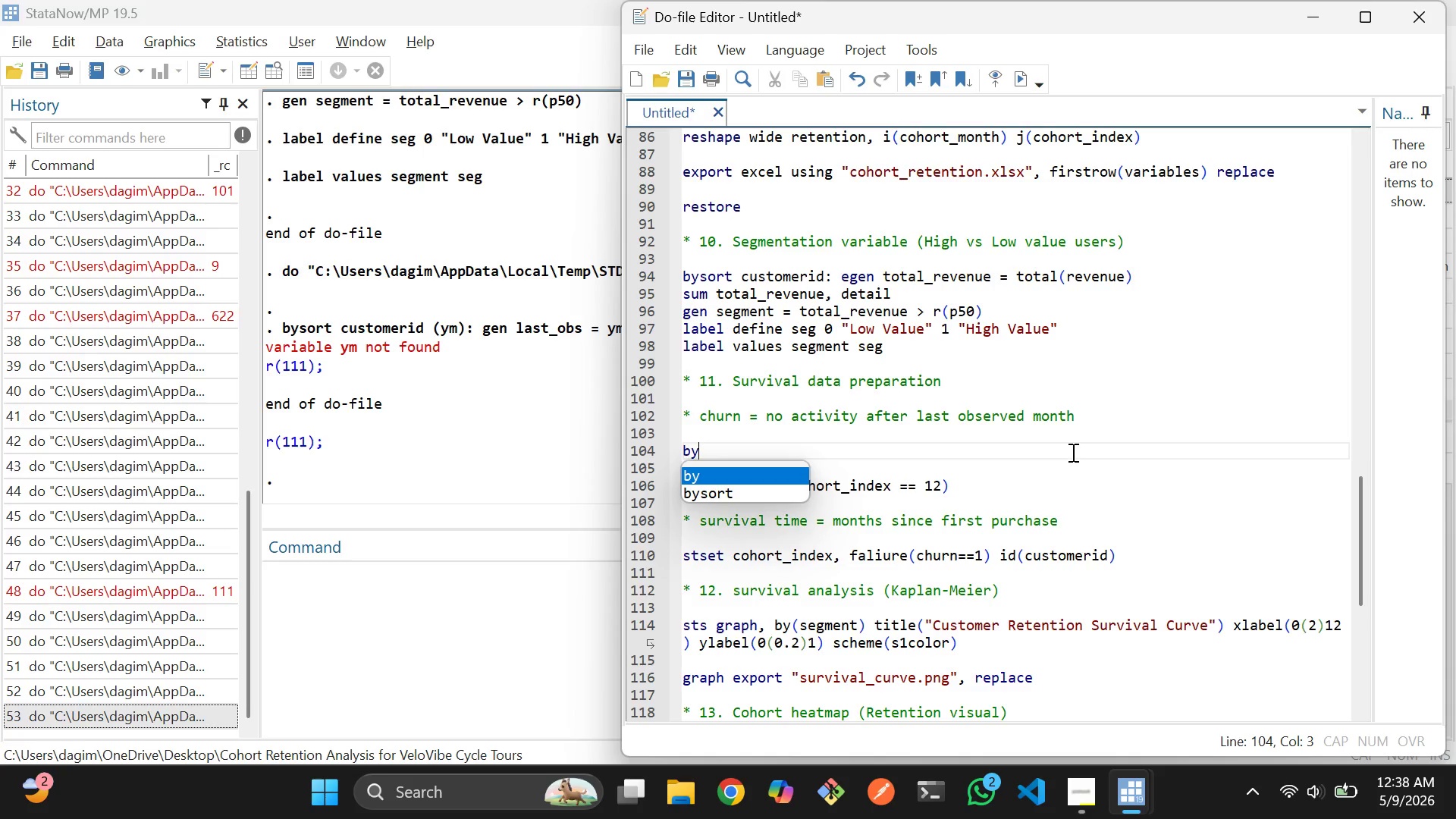 
key(S)
 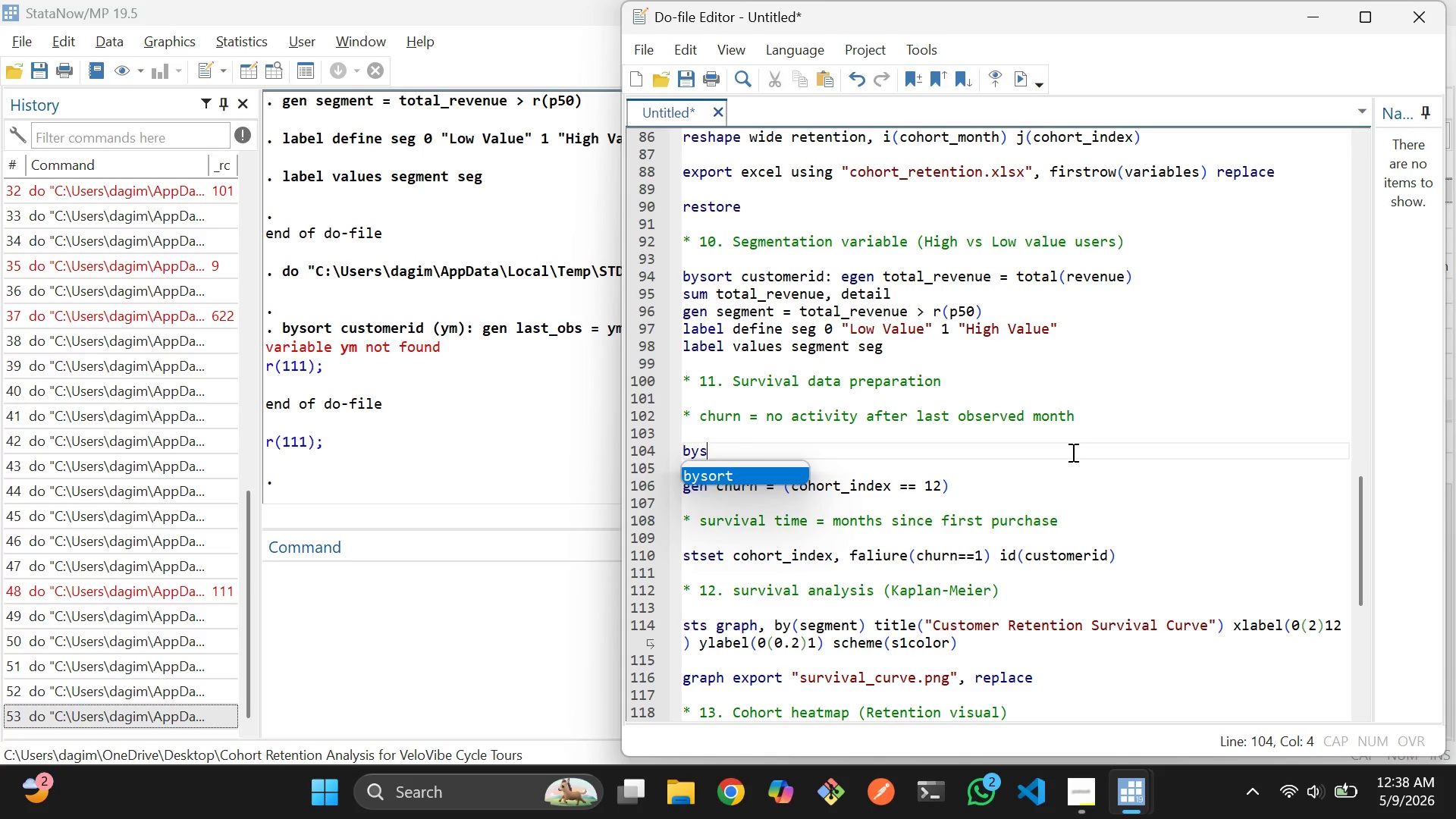 
key(Enter)
 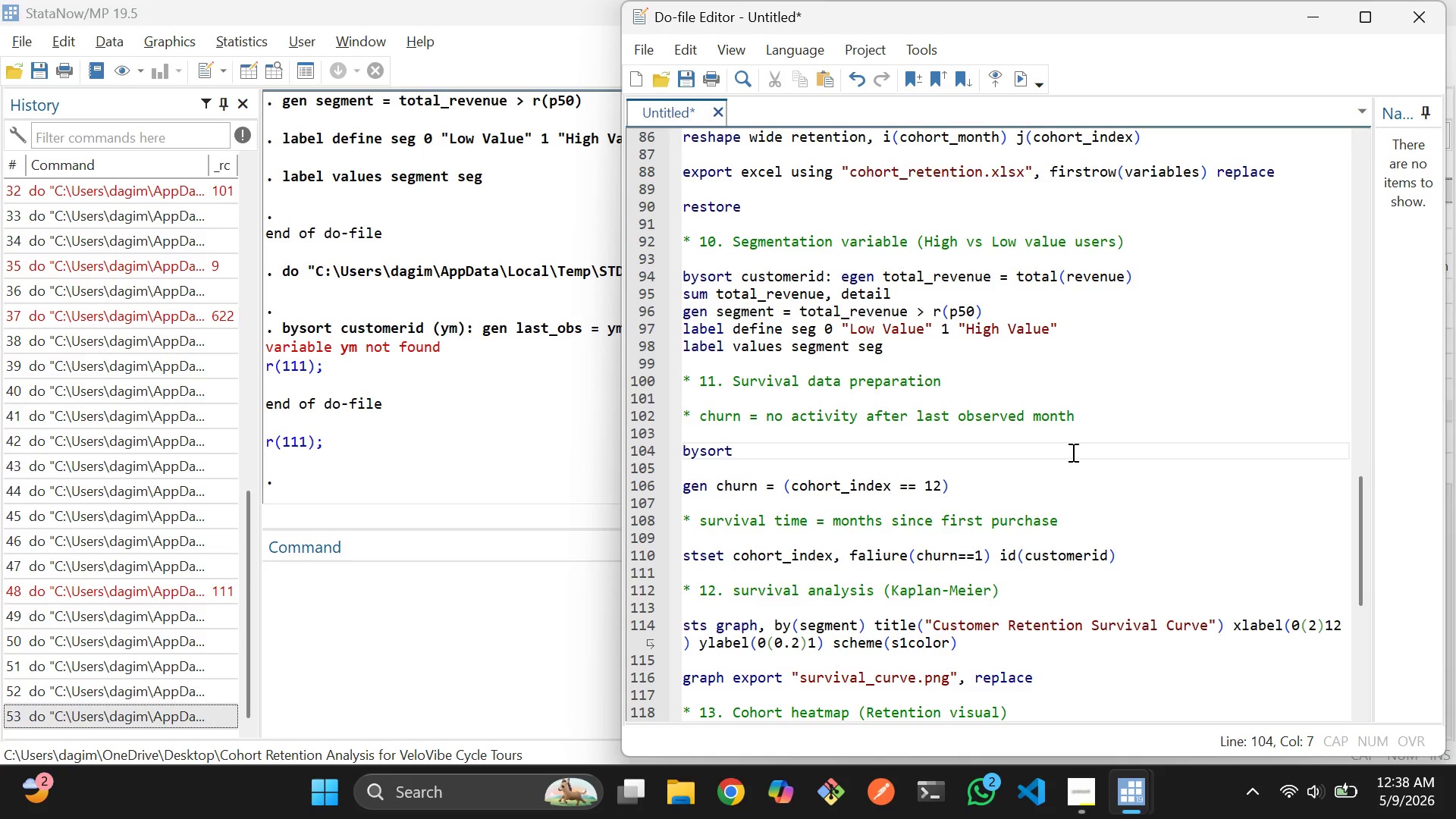 
type( su)
key(Backspace)
key(Backspace)
type(ci)
key(Backspace)
type(ust)
 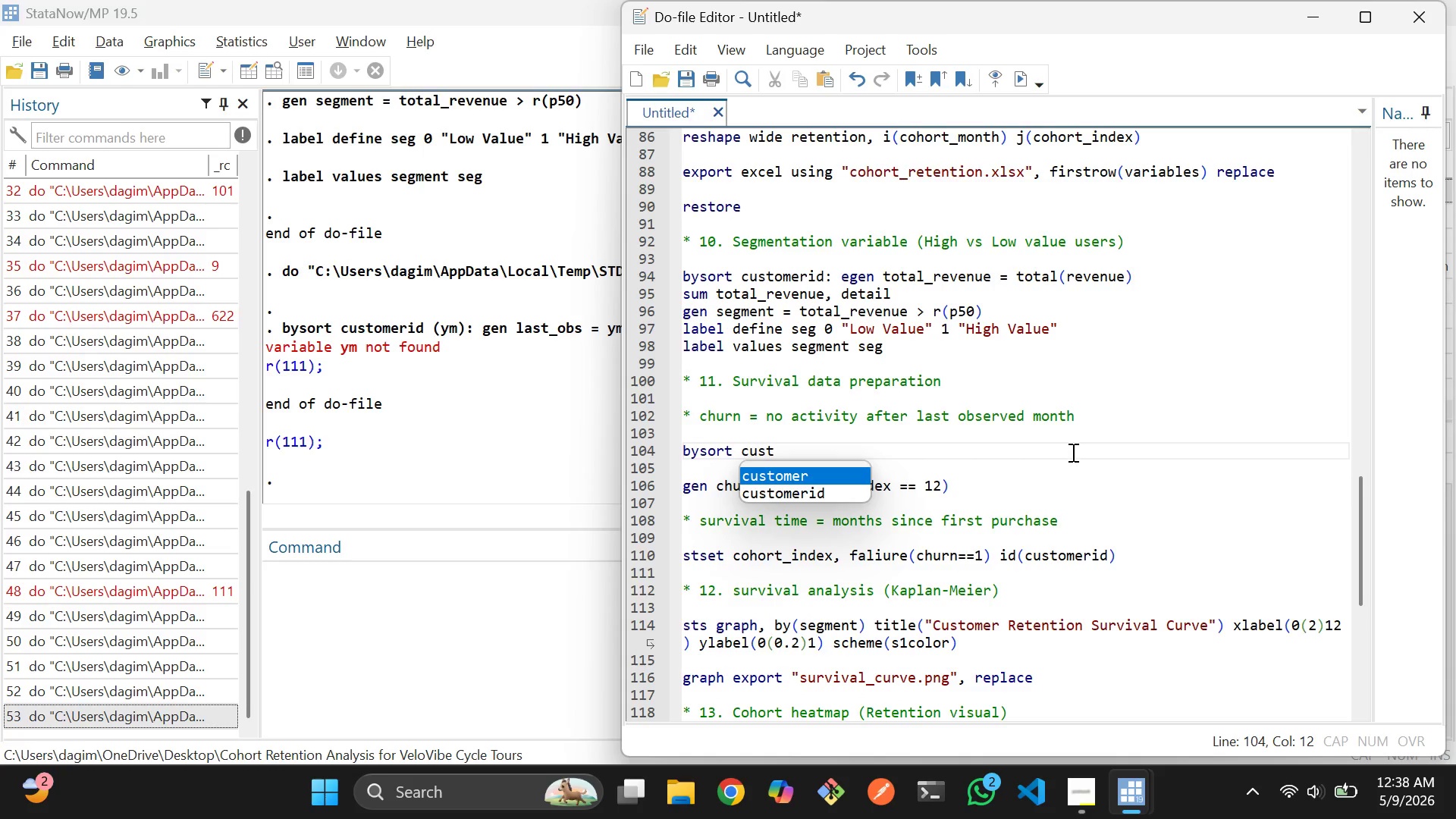 
key(ArrowDown)
 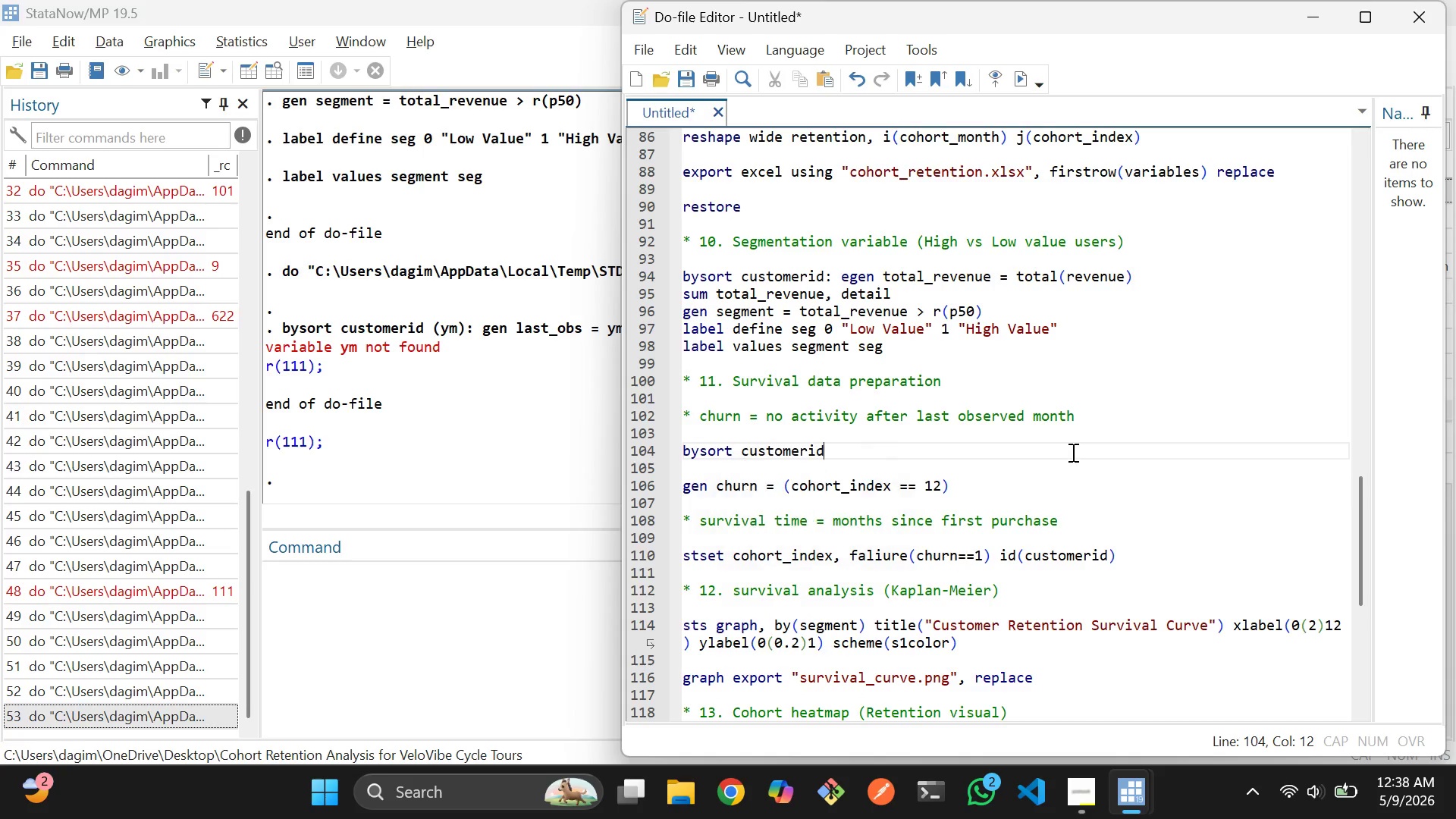 
key(Enter)
 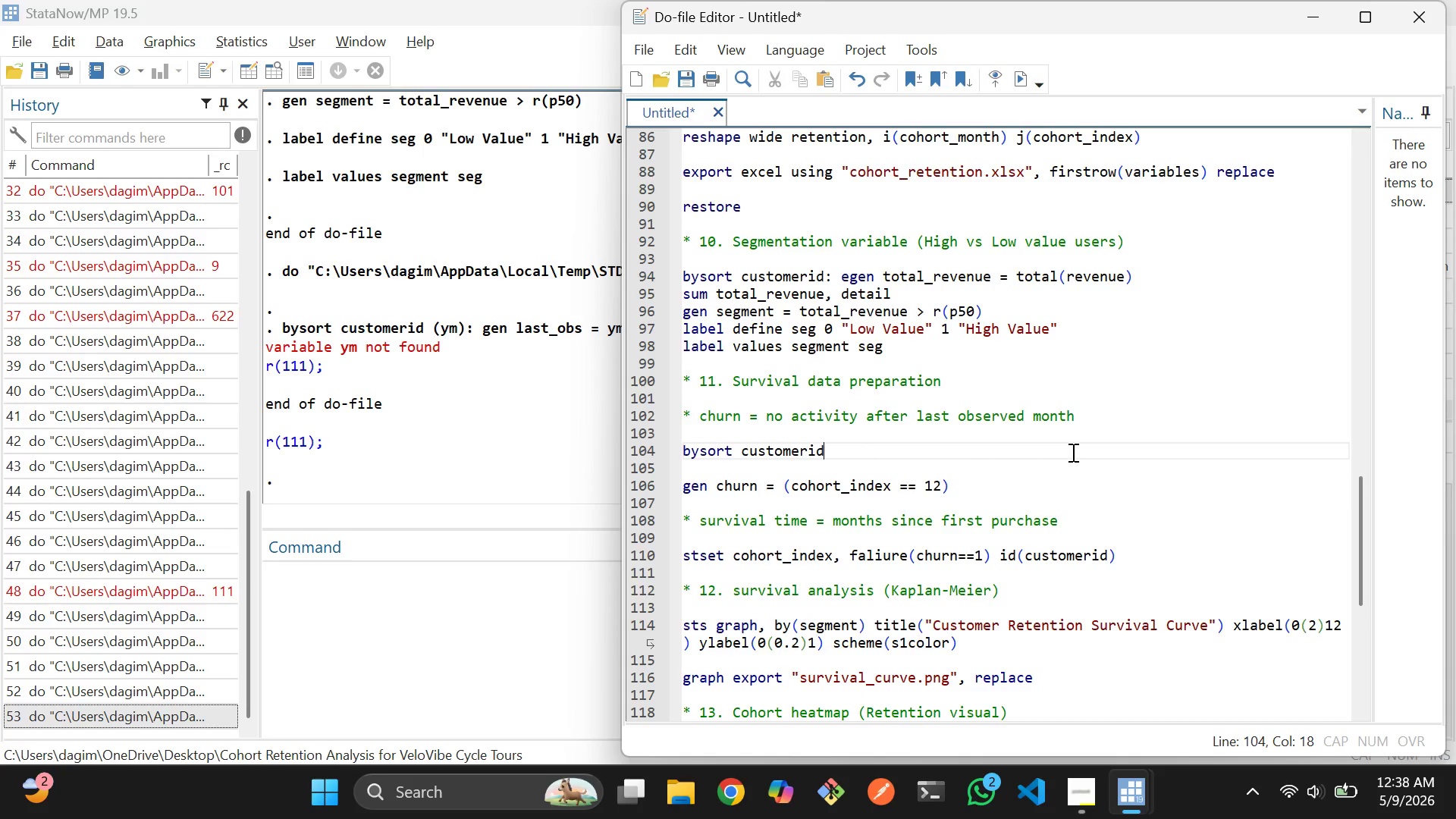 
type( :)
key(Backspace)
key(Backspace)
type(: egen max_month = max(co)
 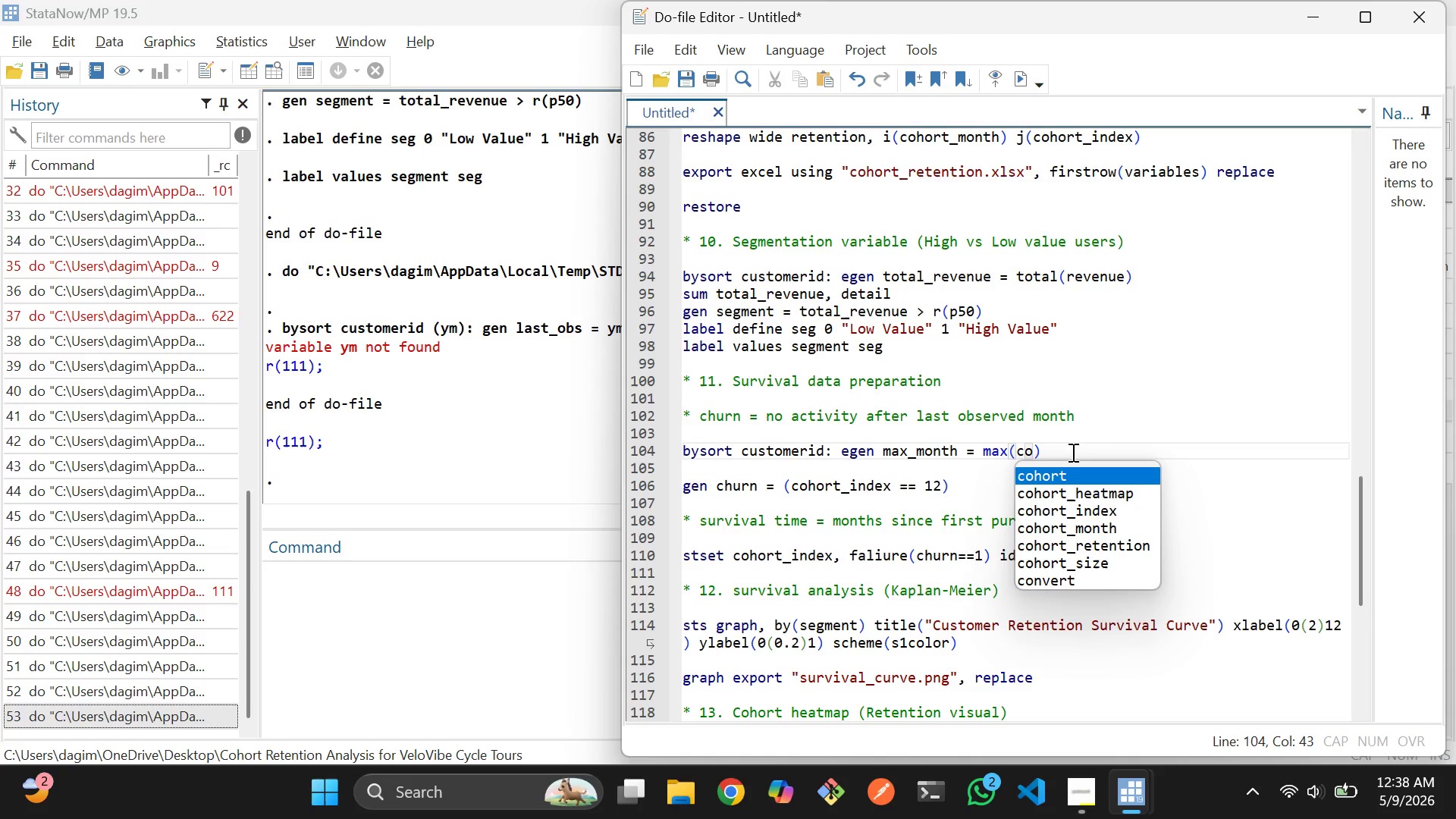 
key(Enter)
 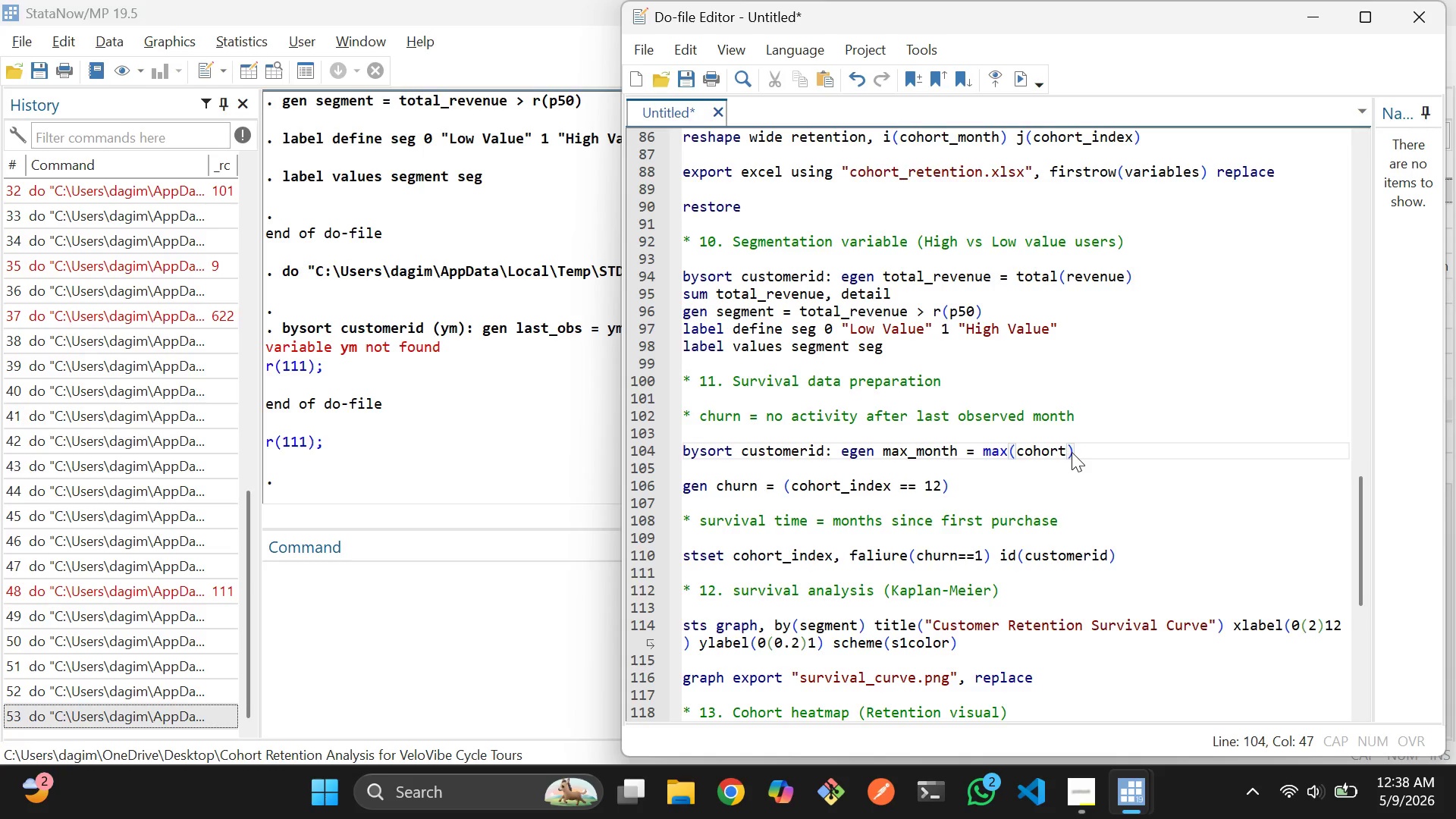 
type(_inde)
key(Tab)
 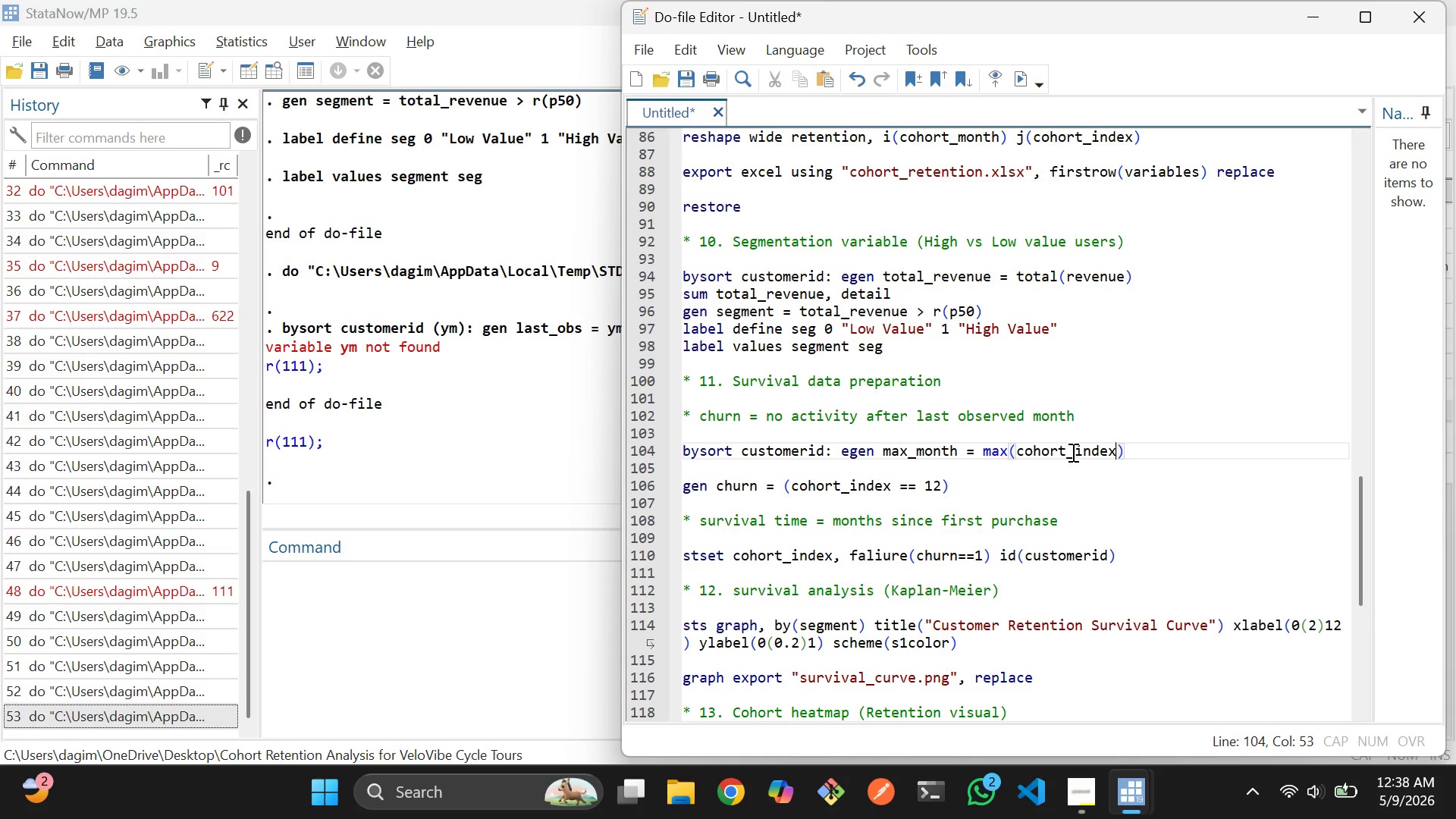 
key(ArrowRight)
 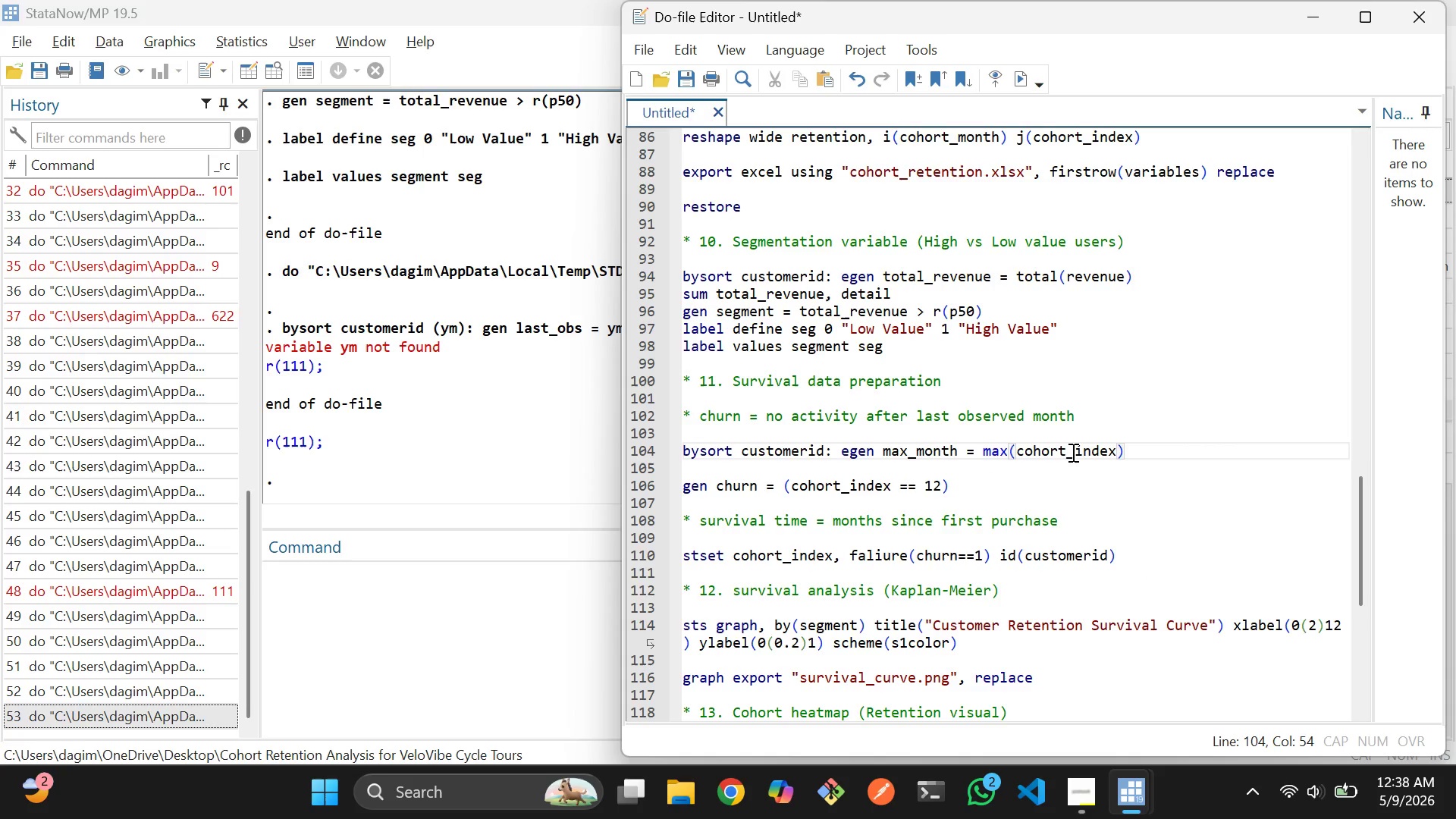 
wait(5.05)
 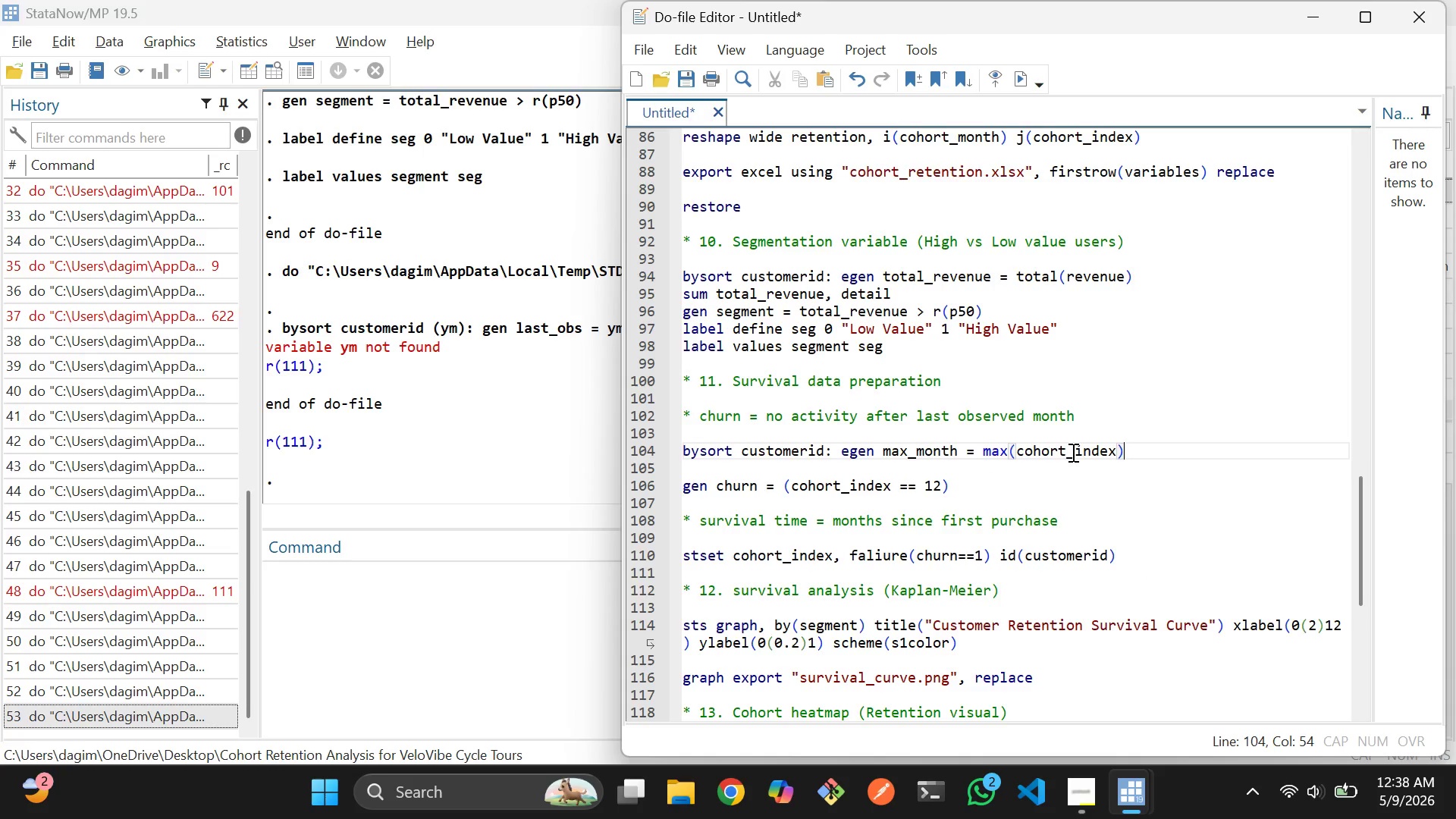 
key(ArrowDown)
 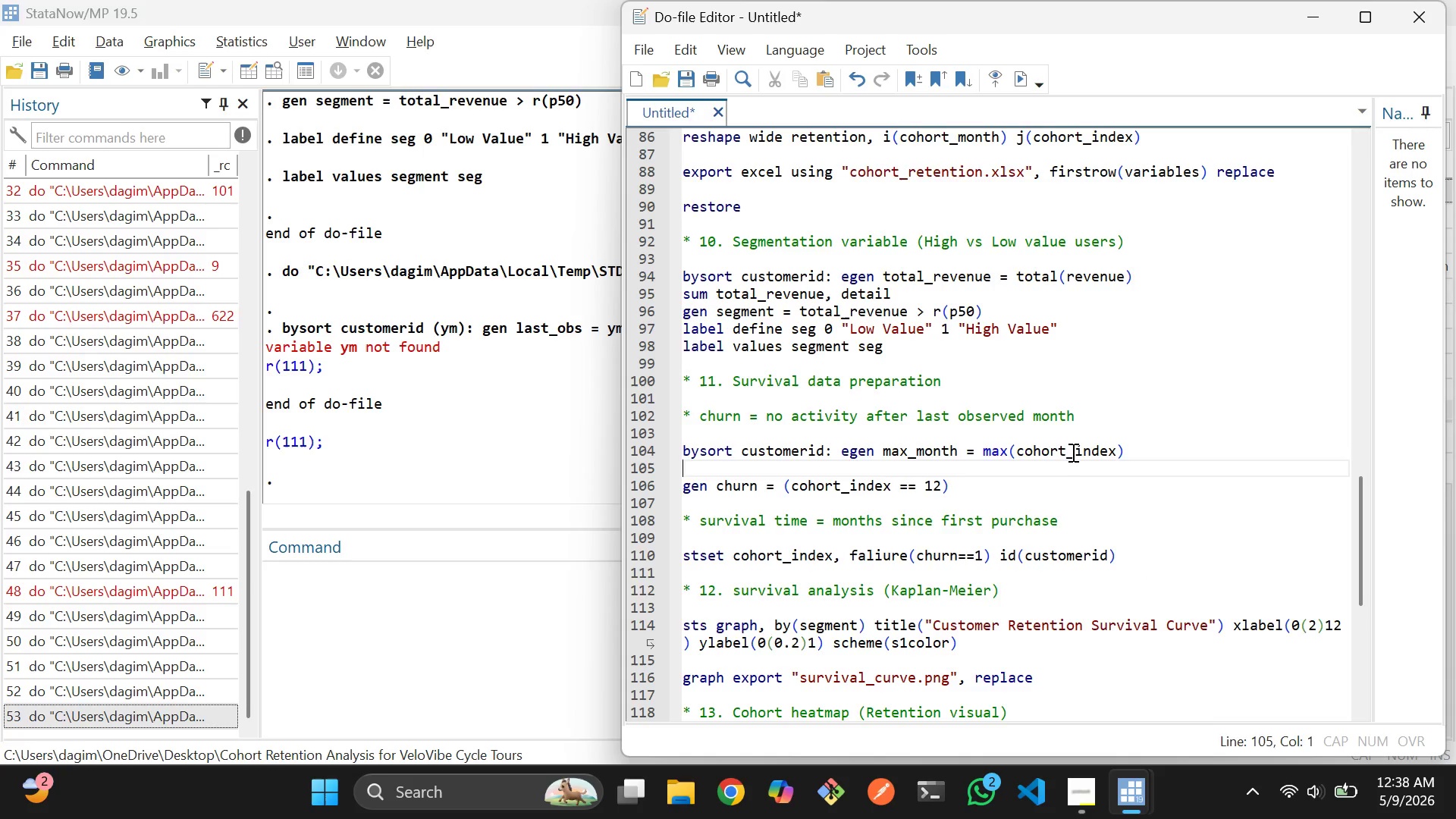 
key(ArrowDown)
 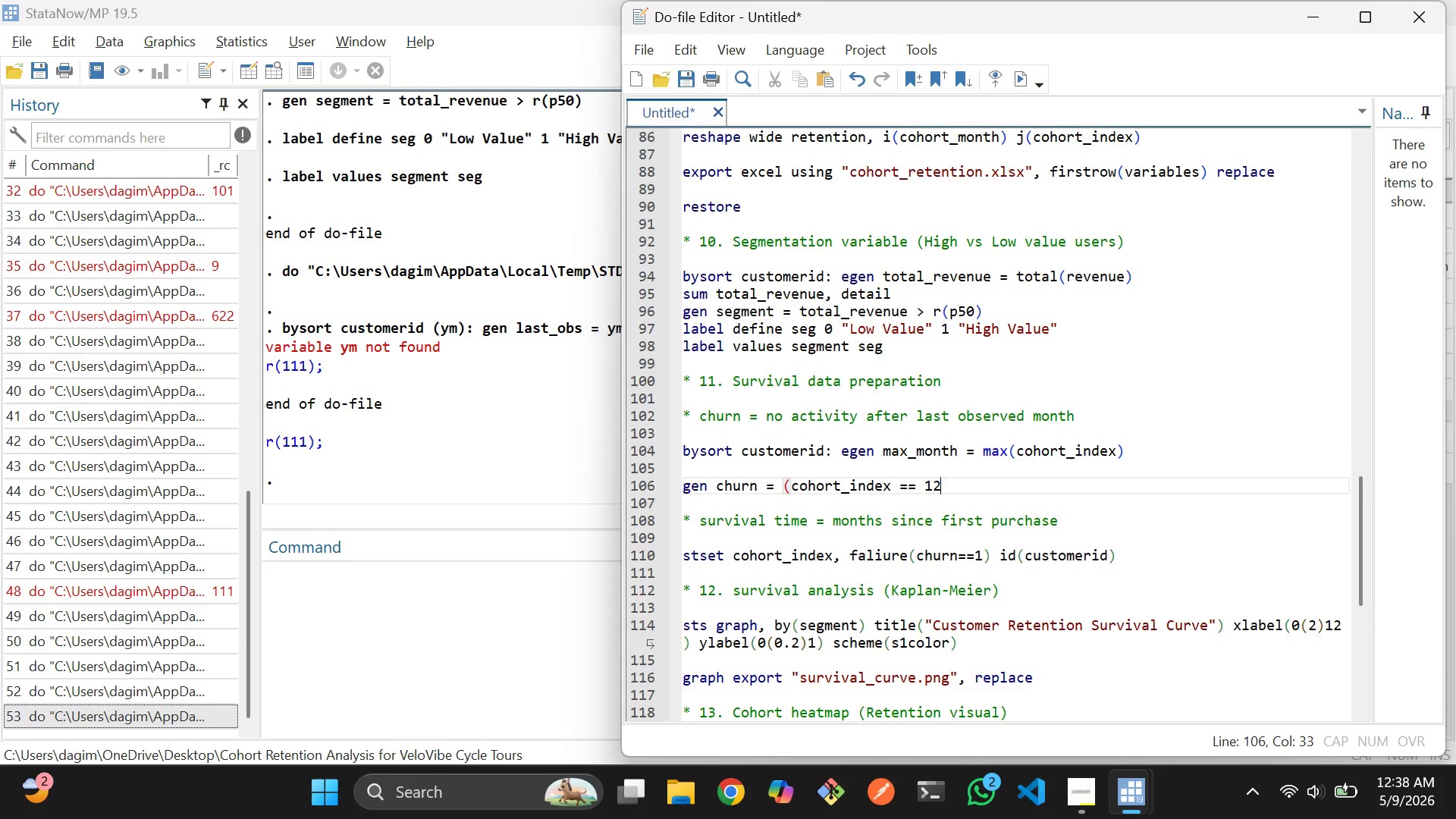 
hold_key(key=Backspace, duration=0.89)
 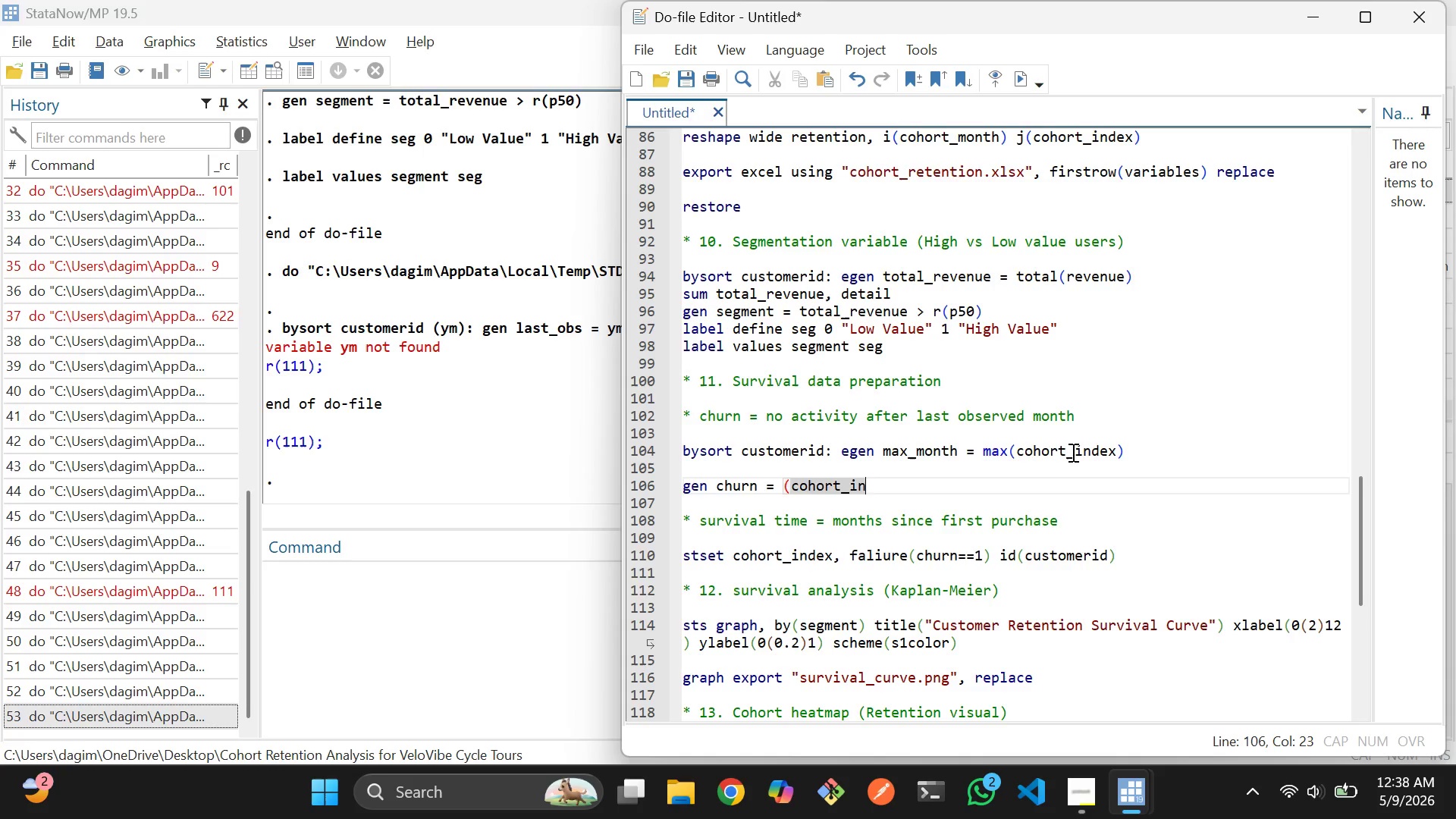 
key(Backspace)
key(Backspace)
key(Backspace)
key(Backspace)
key(Backspace)
key(Backspace)
key(Backspace)
key(Backspace)
key(Backspace)
key(Backspace)
type(max)
 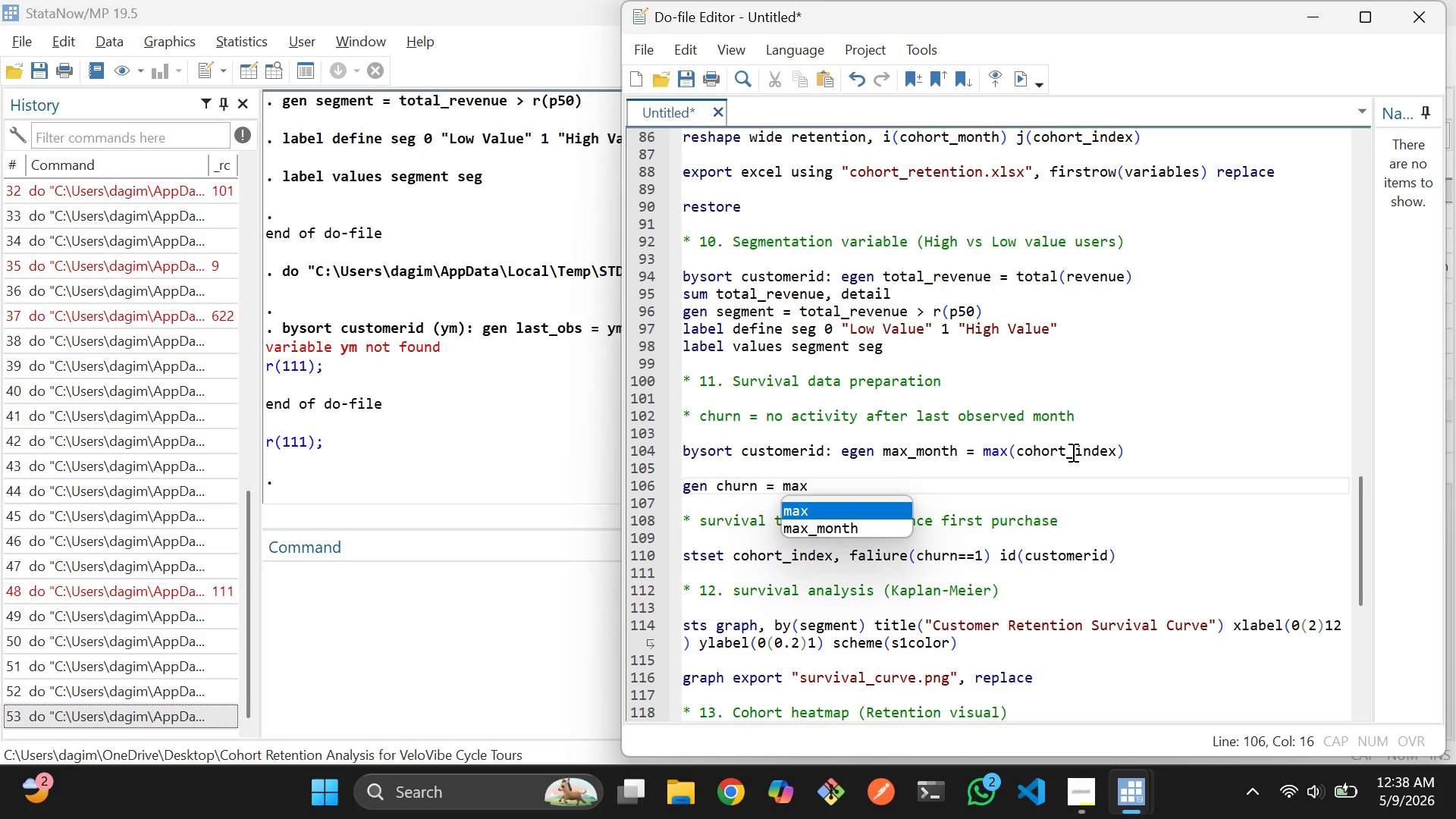 
key(ArrowDown)
 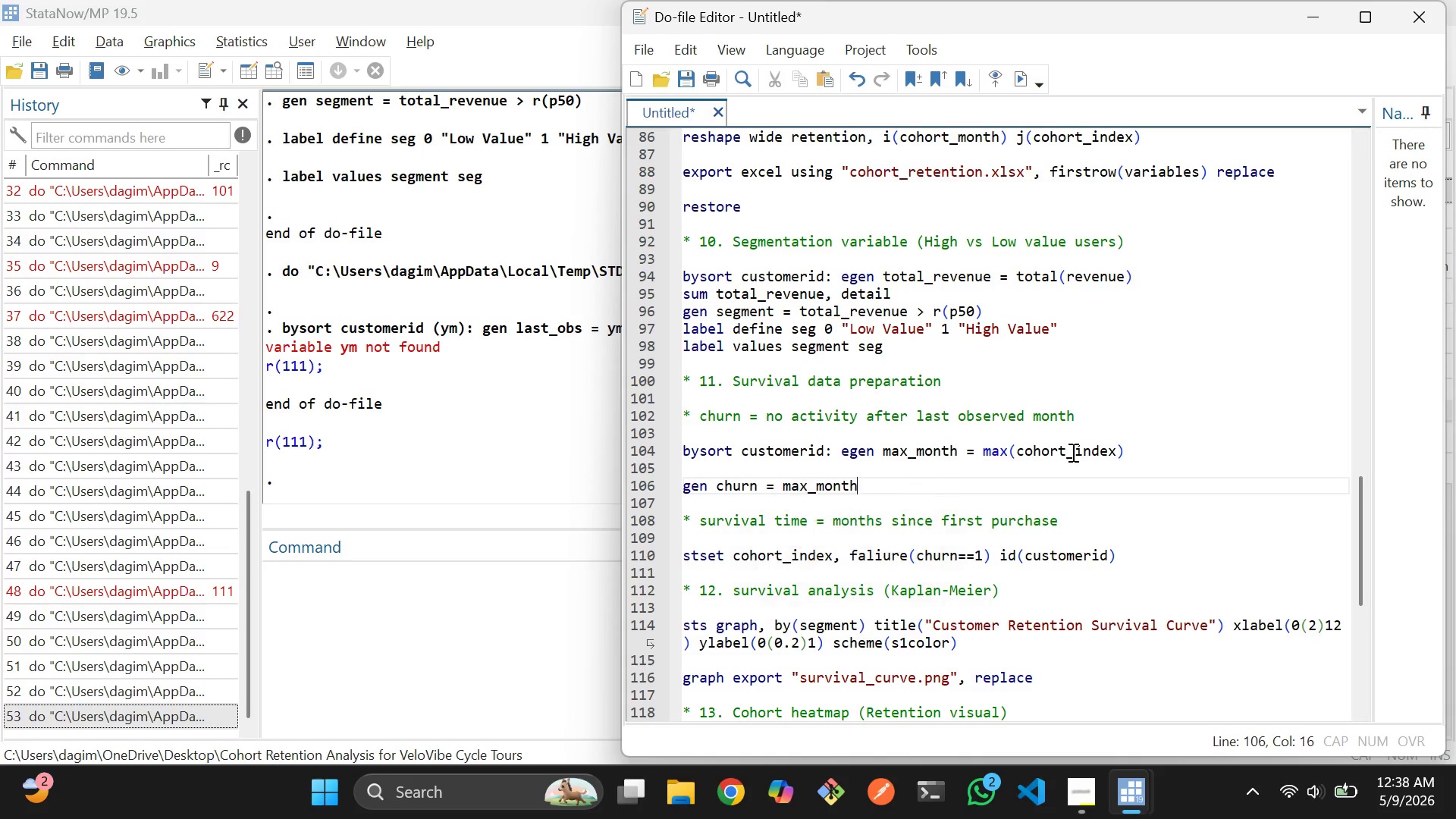 
key(Enter)
 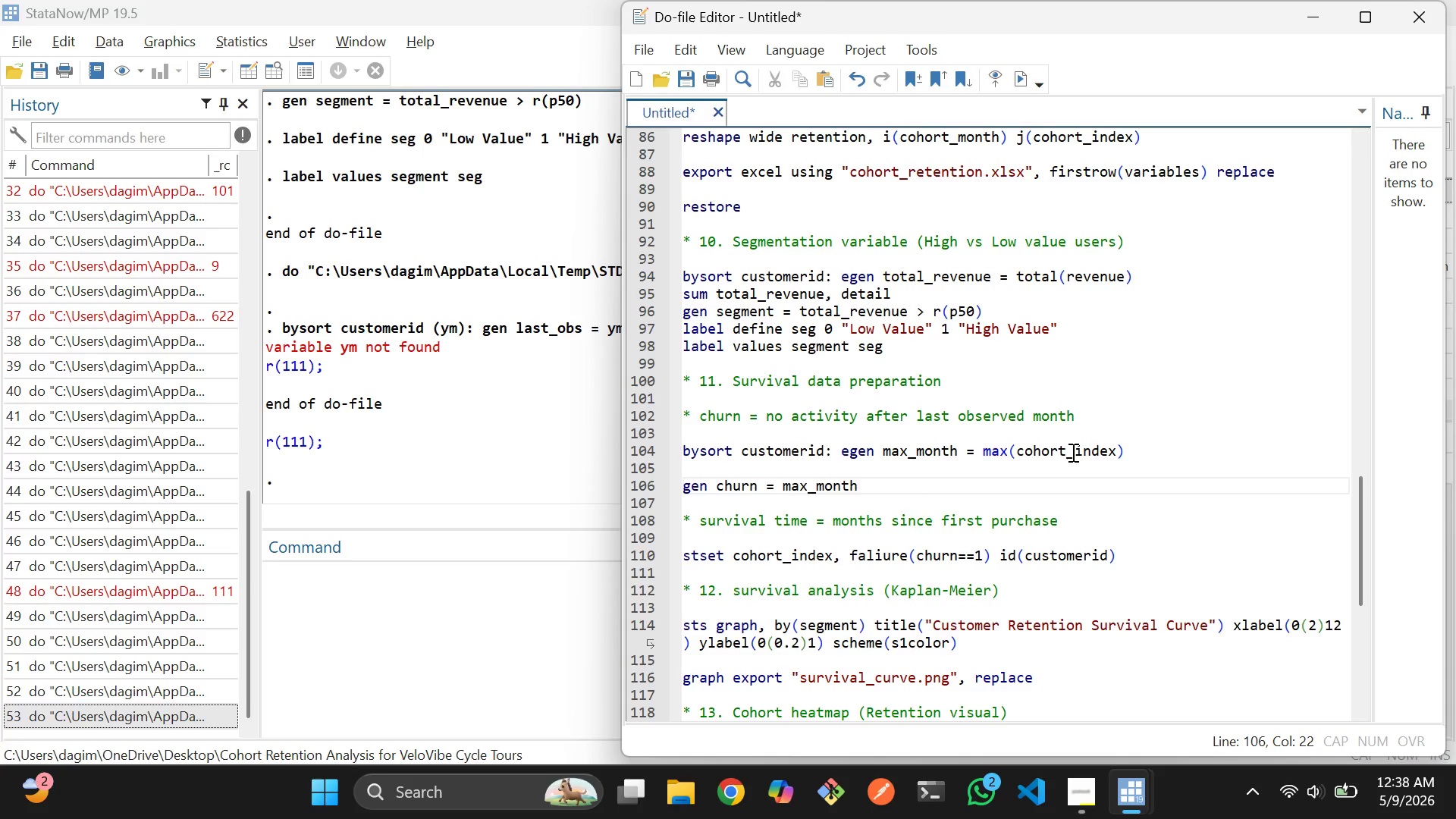 
type( < 12)
 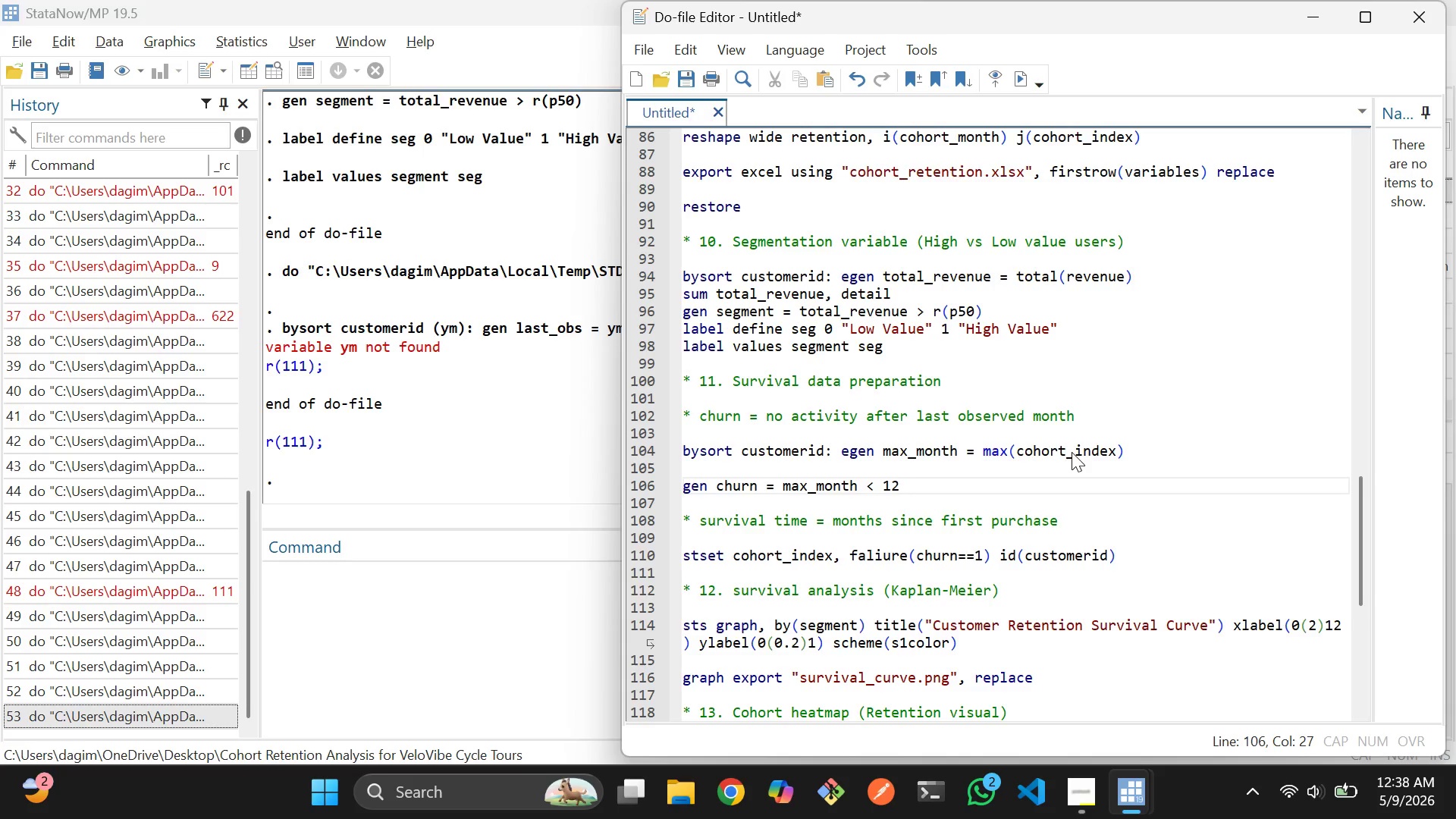 
key(Enter)
 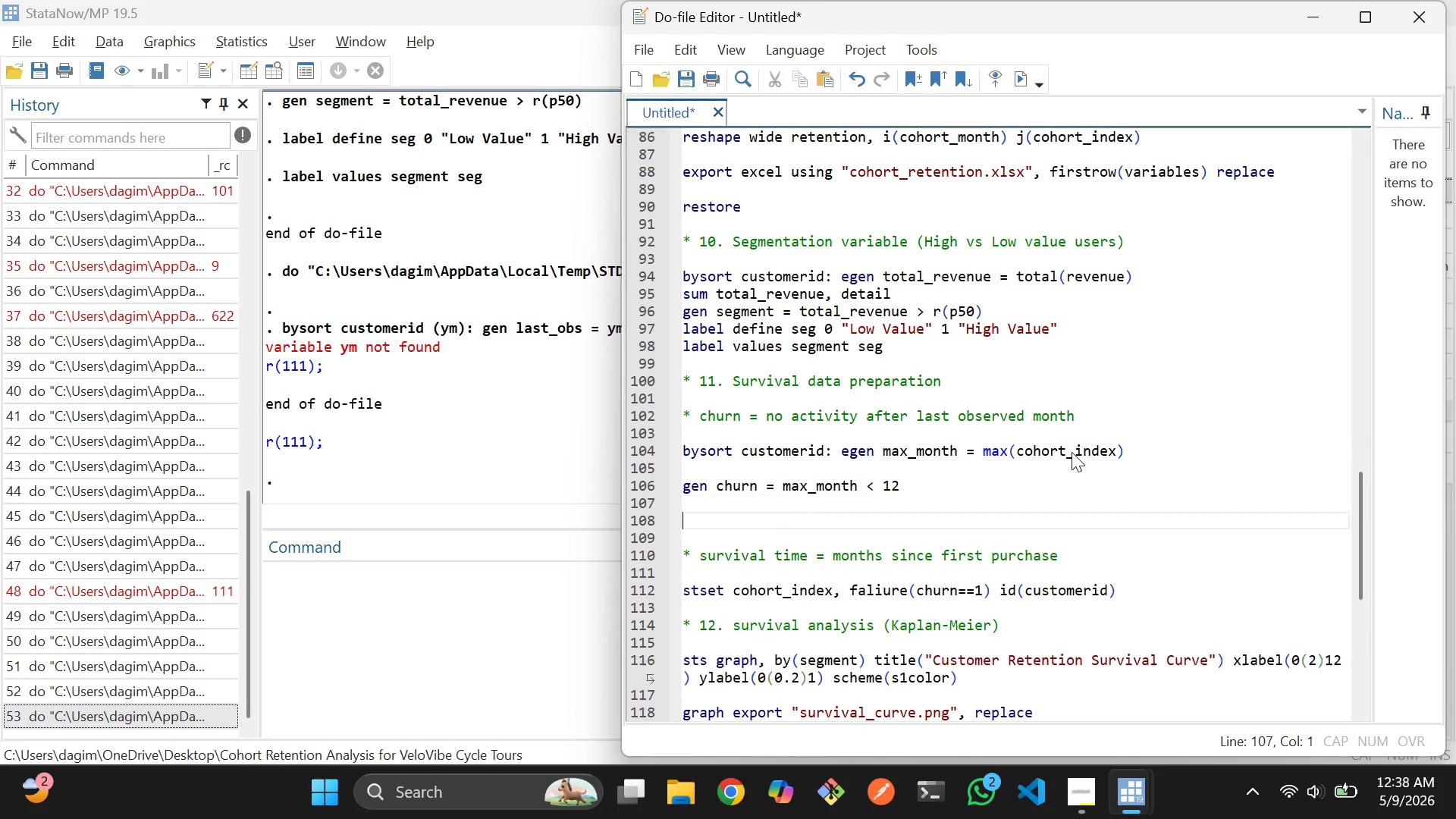 
key(Enter)
 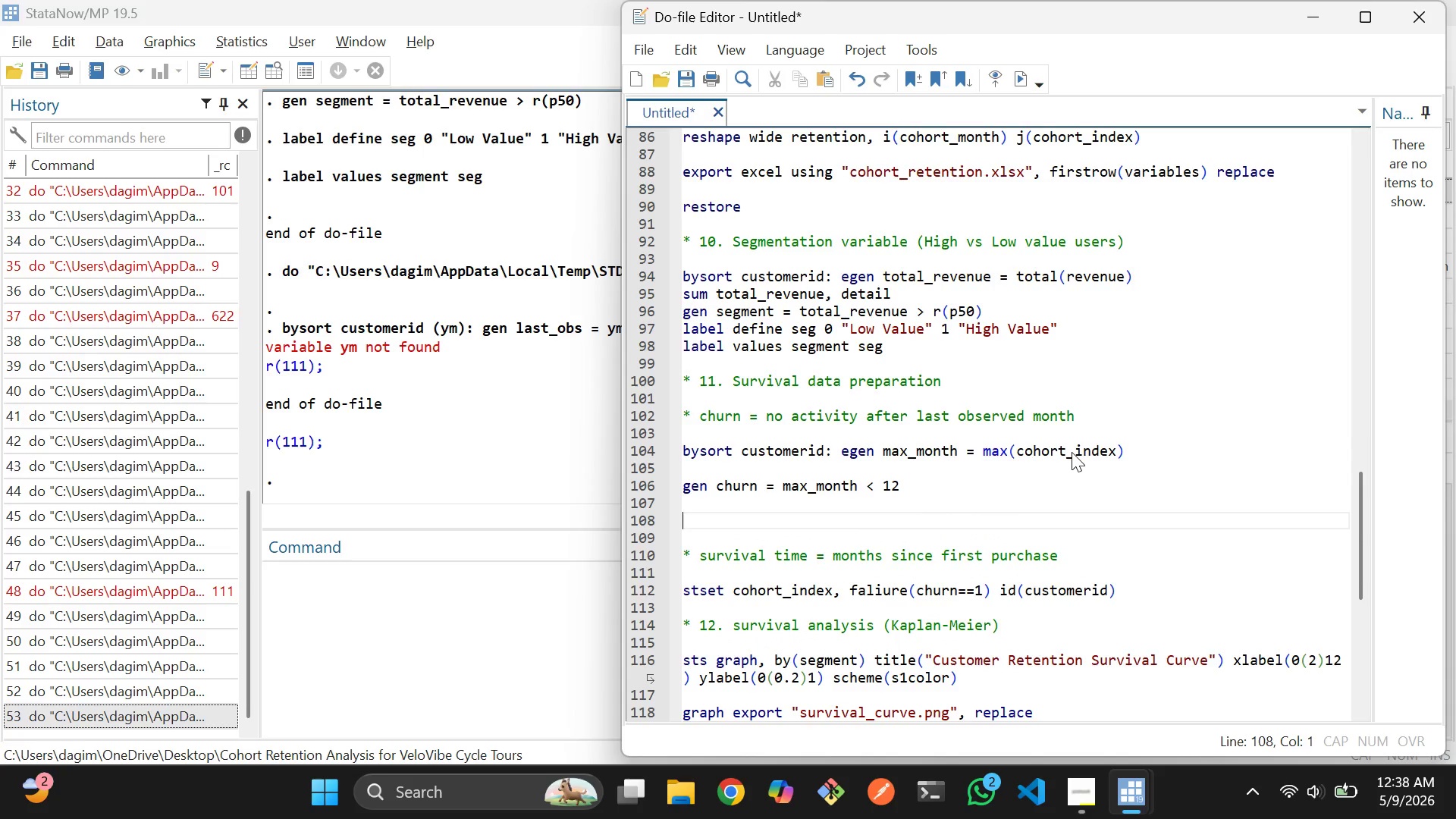 
type(stset max)
 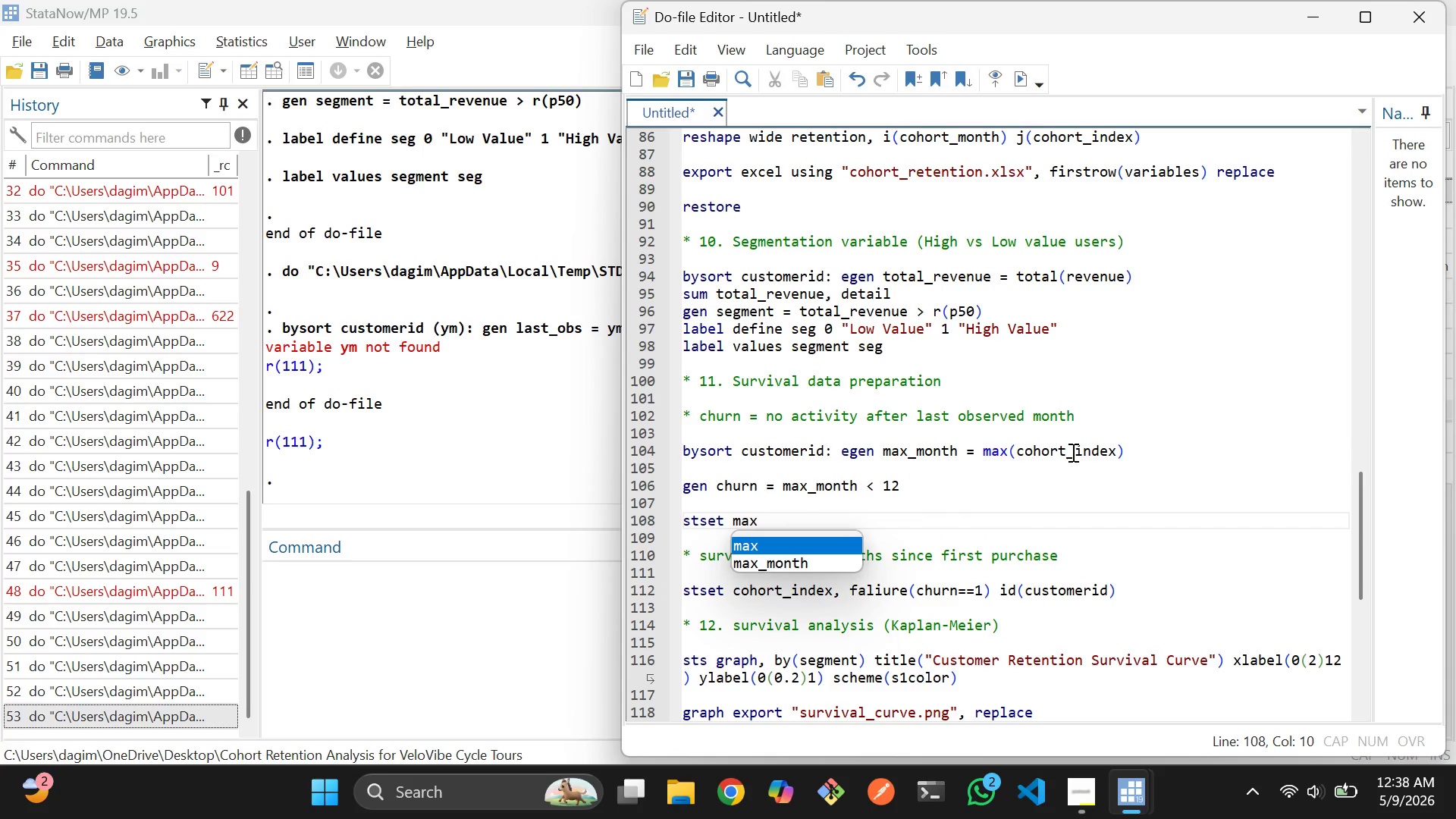 
key(ArrowDown)
 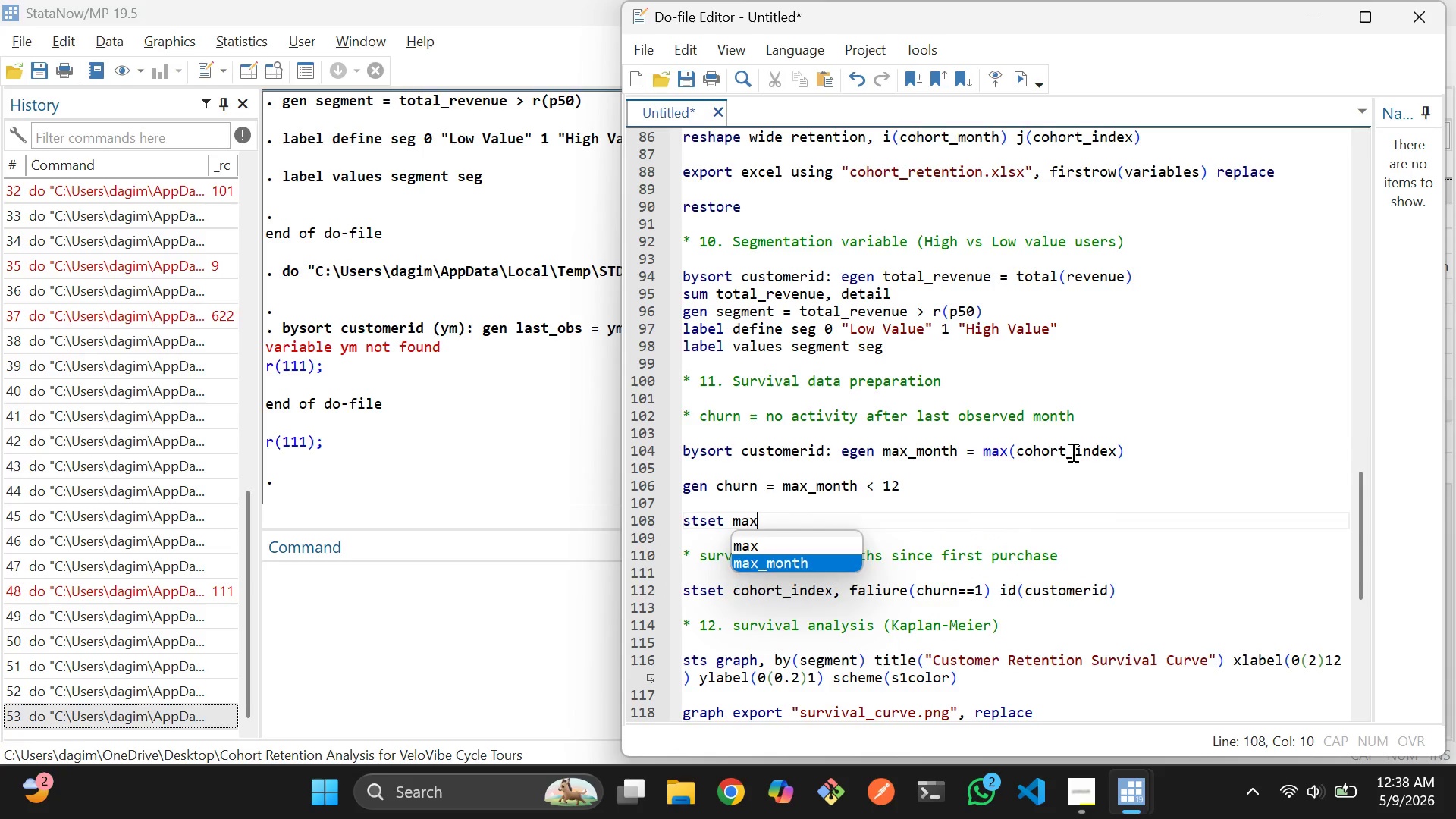 
key(Enter)
 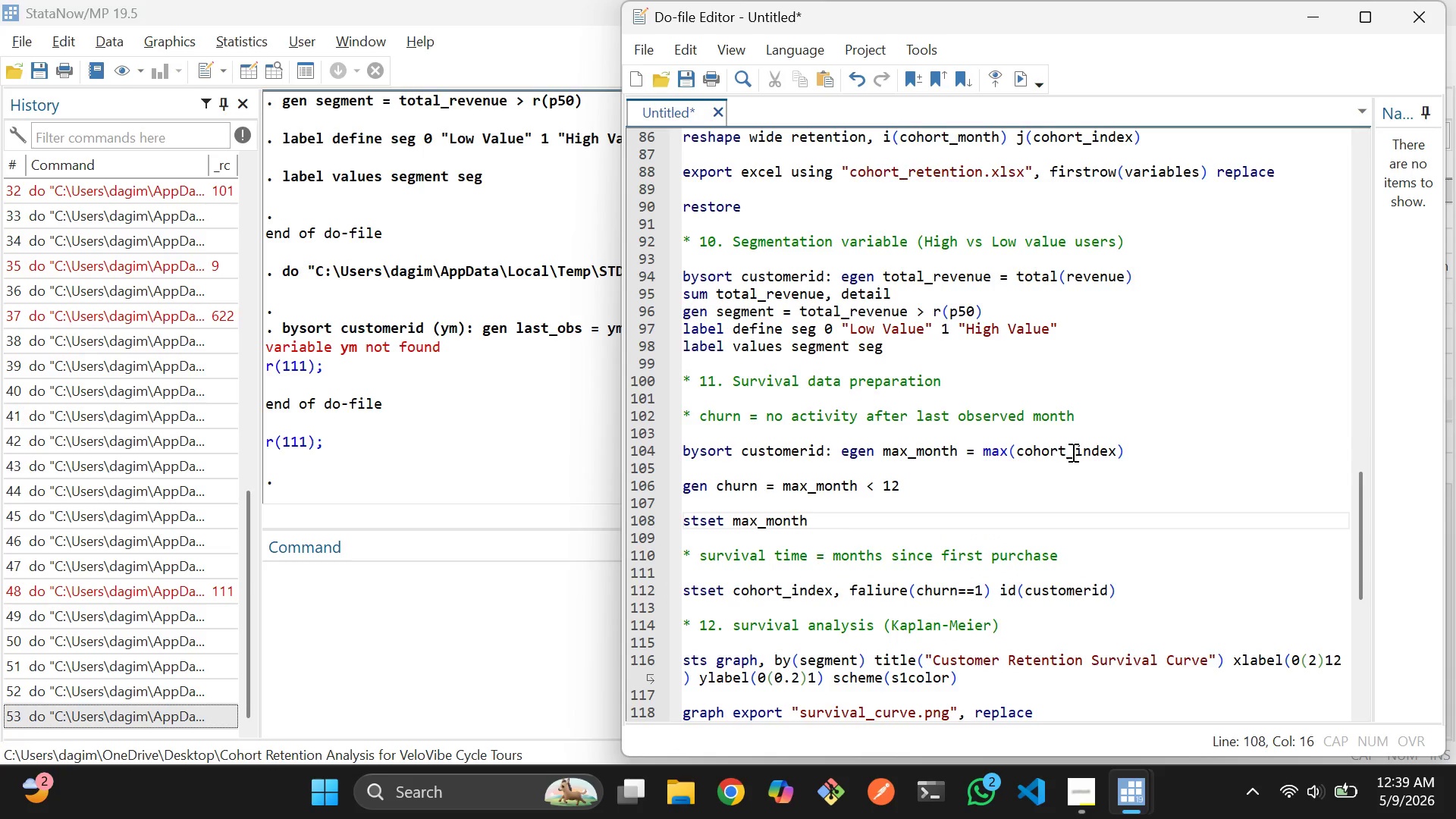 
type(, faliy)
key(Backspace)
type(ure(chu)
 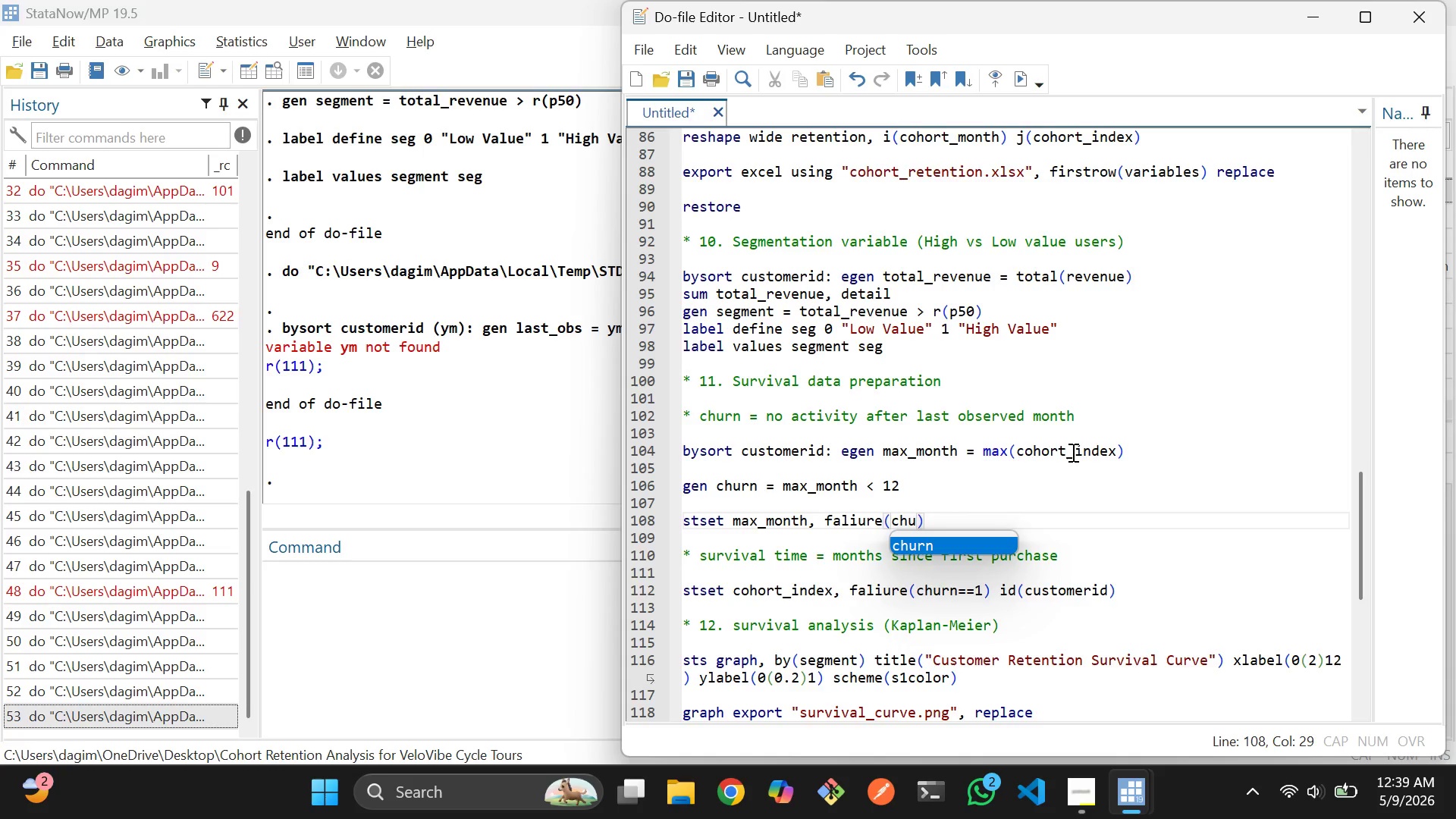 
key(Enter)
 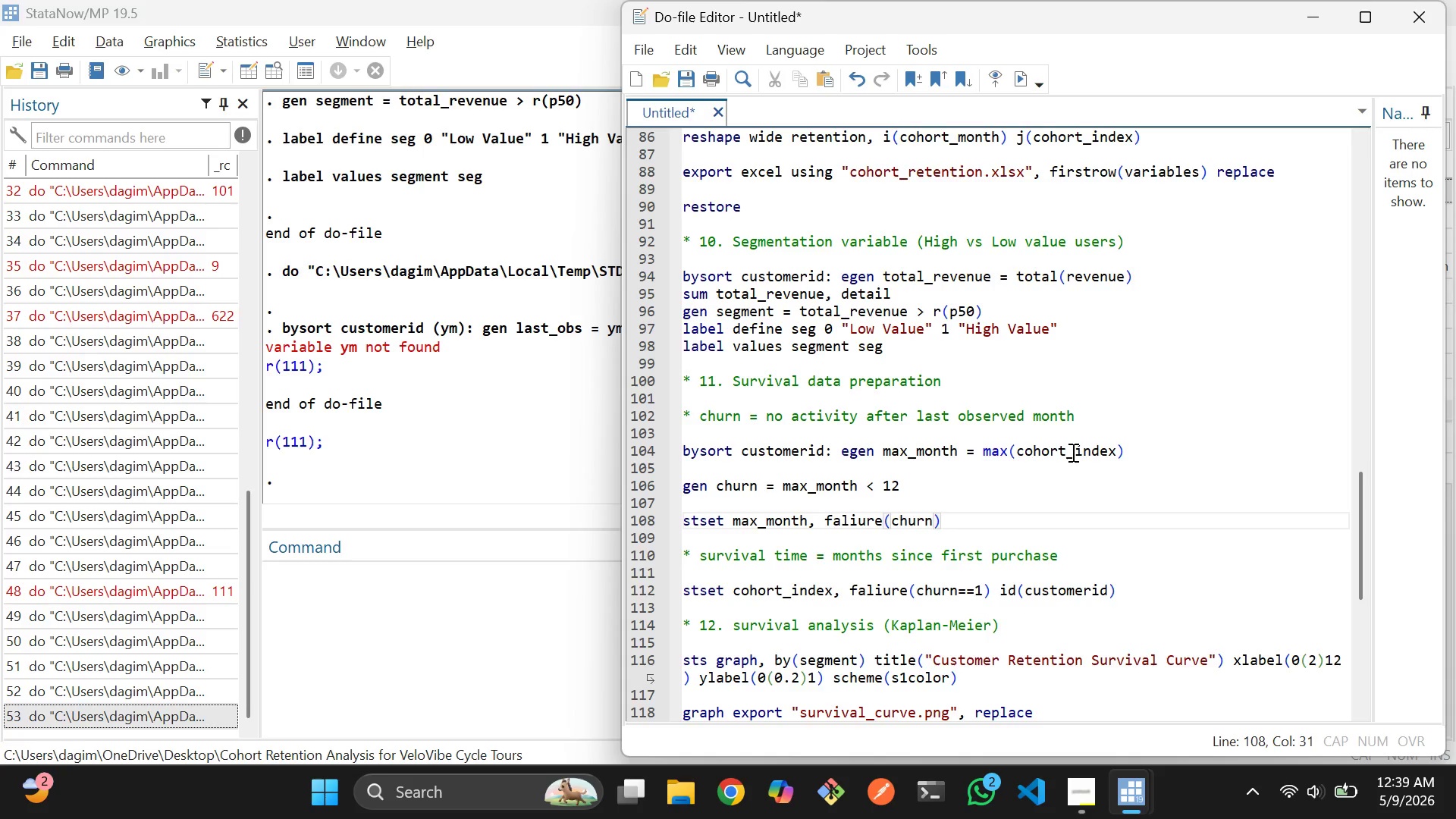 
key(Space)
 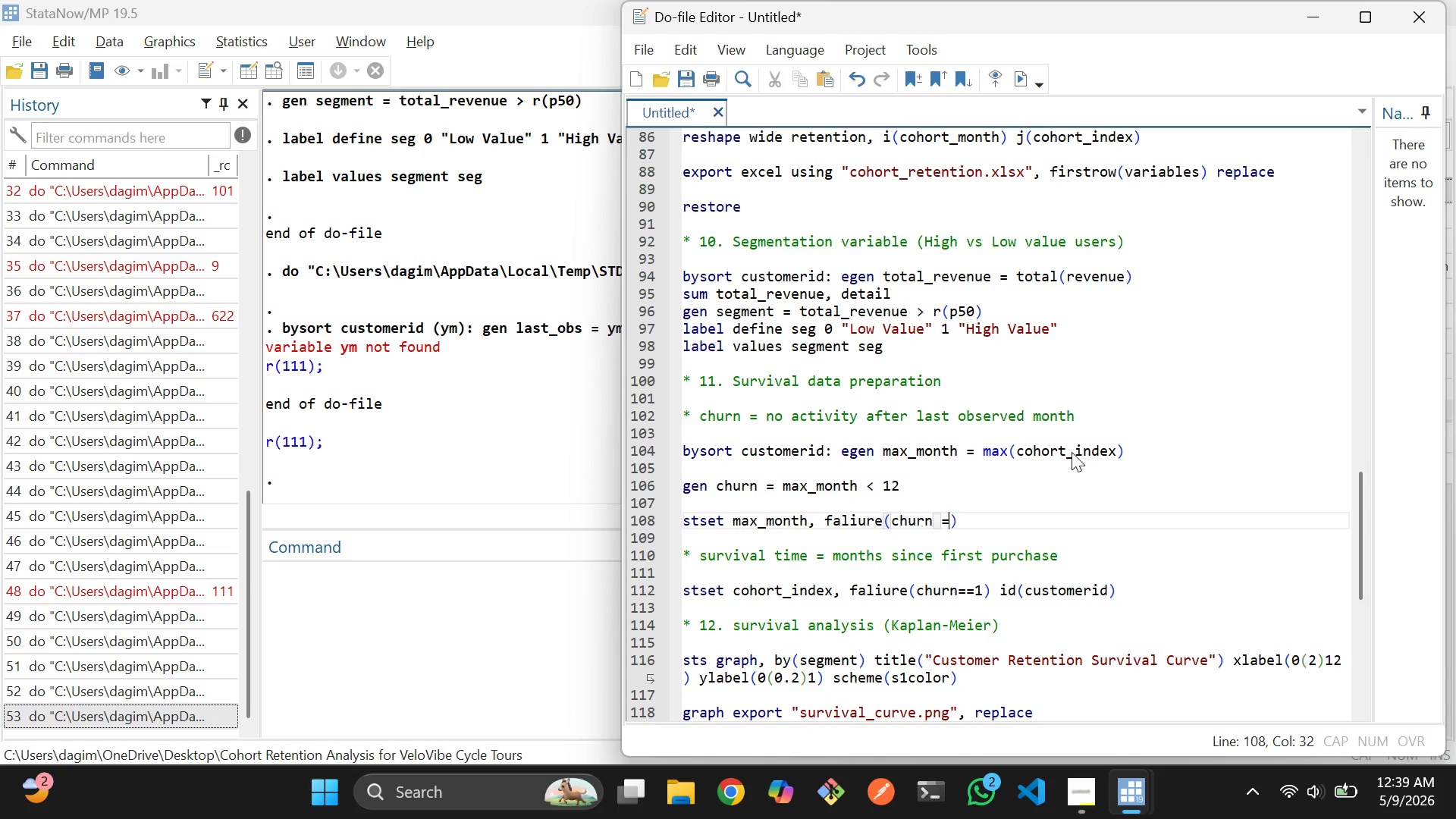 
key(Equal)
 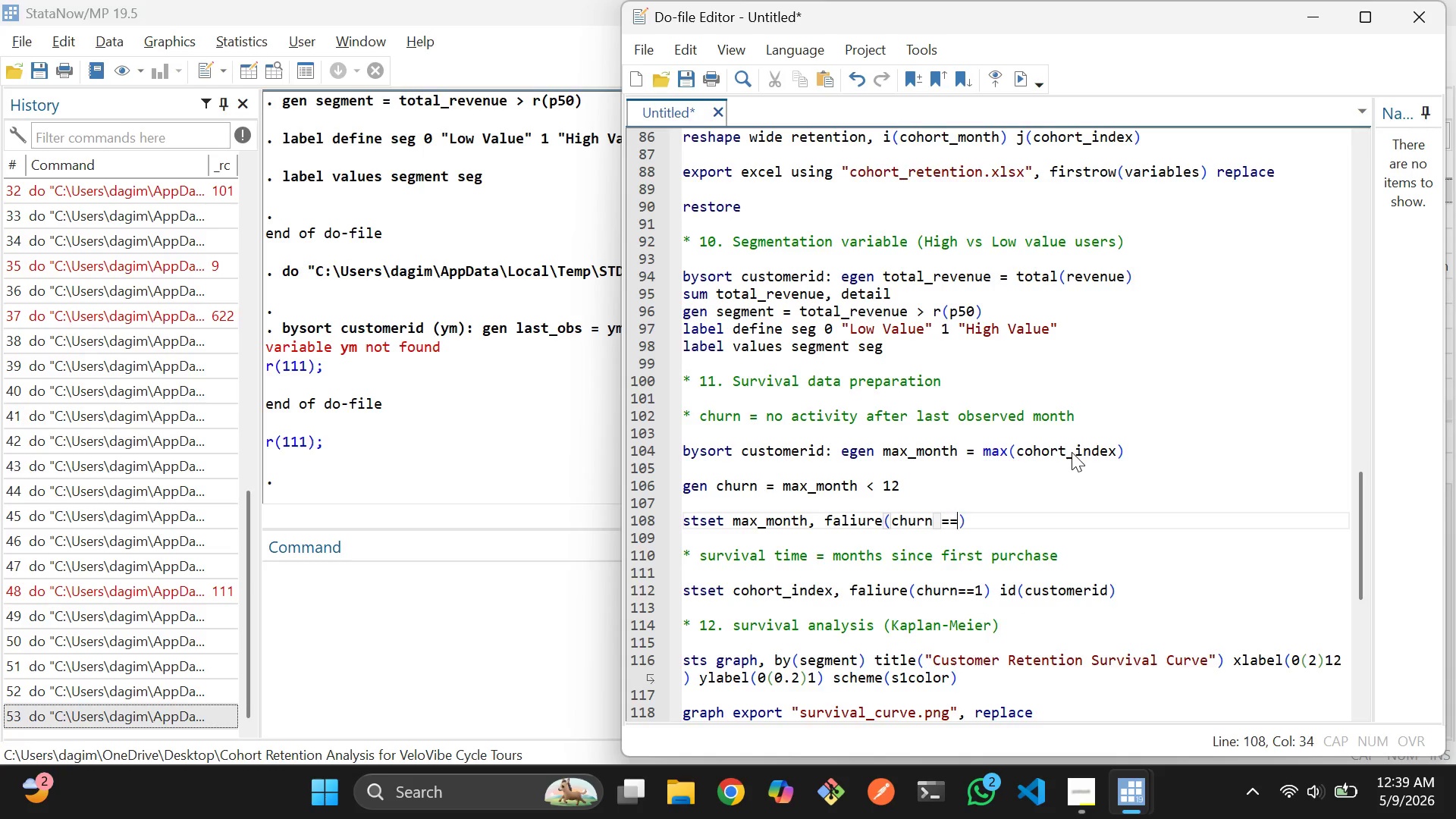 
key(Equal)
 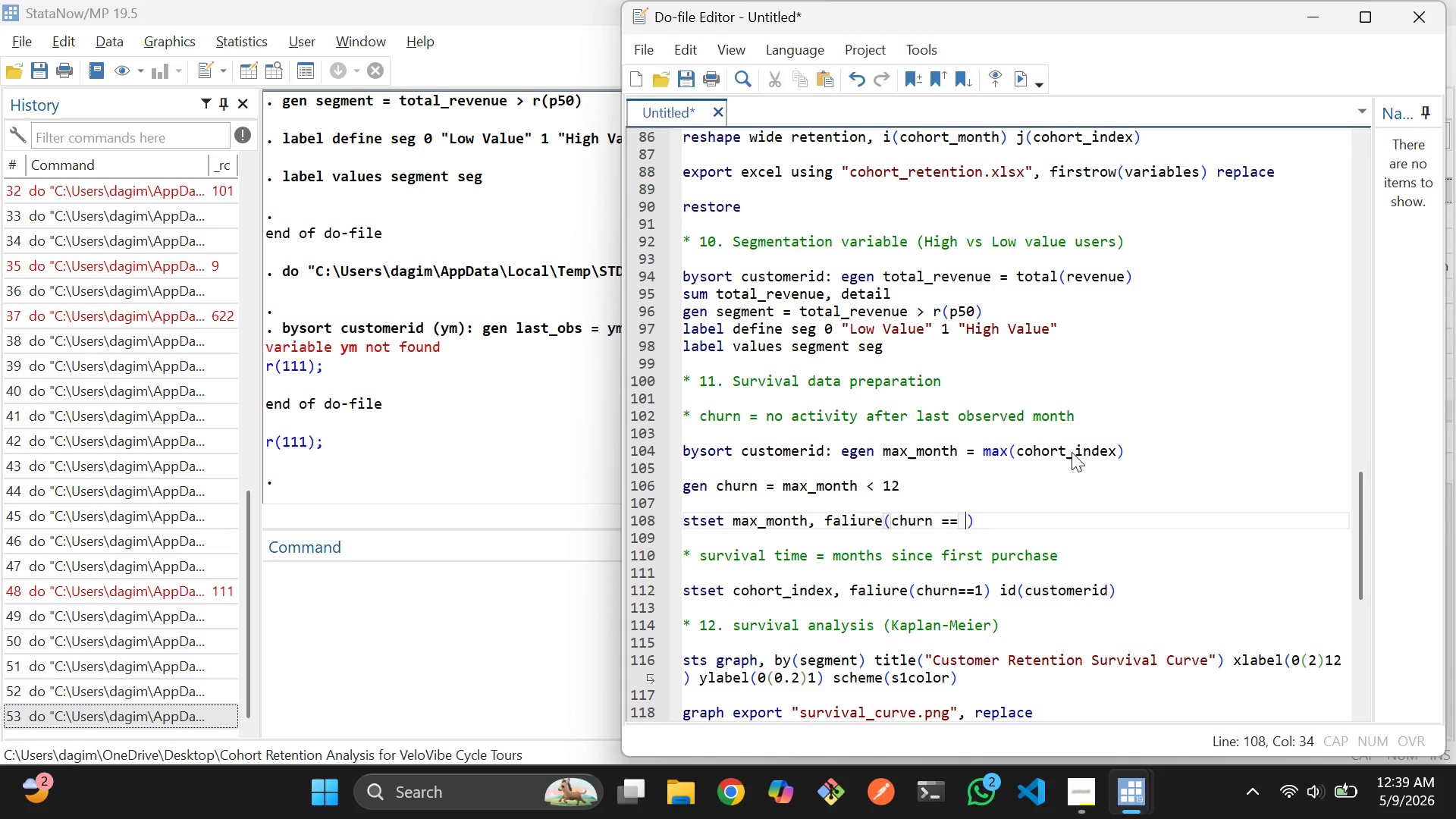 
key(Space)
 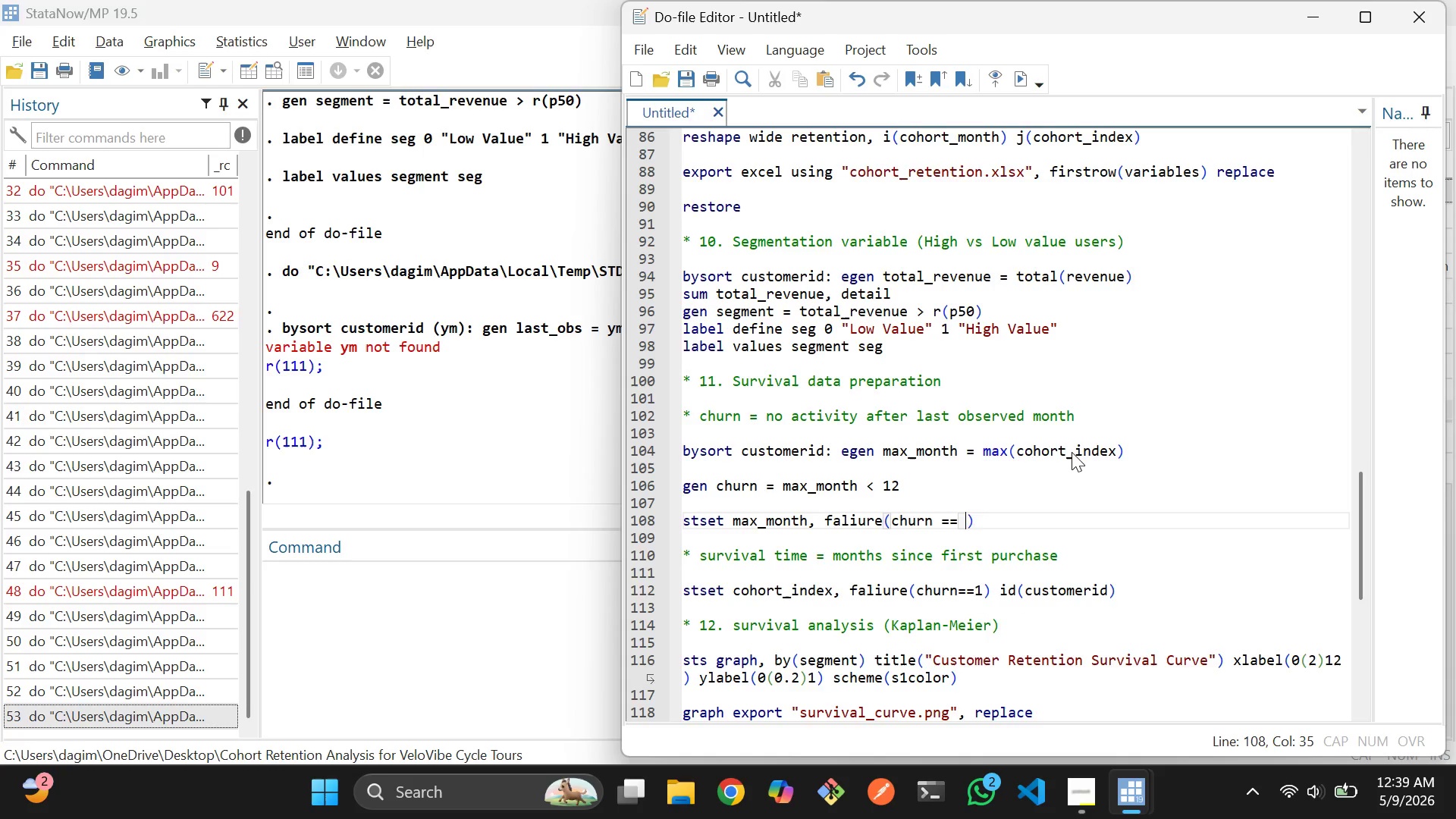 
key(1)
 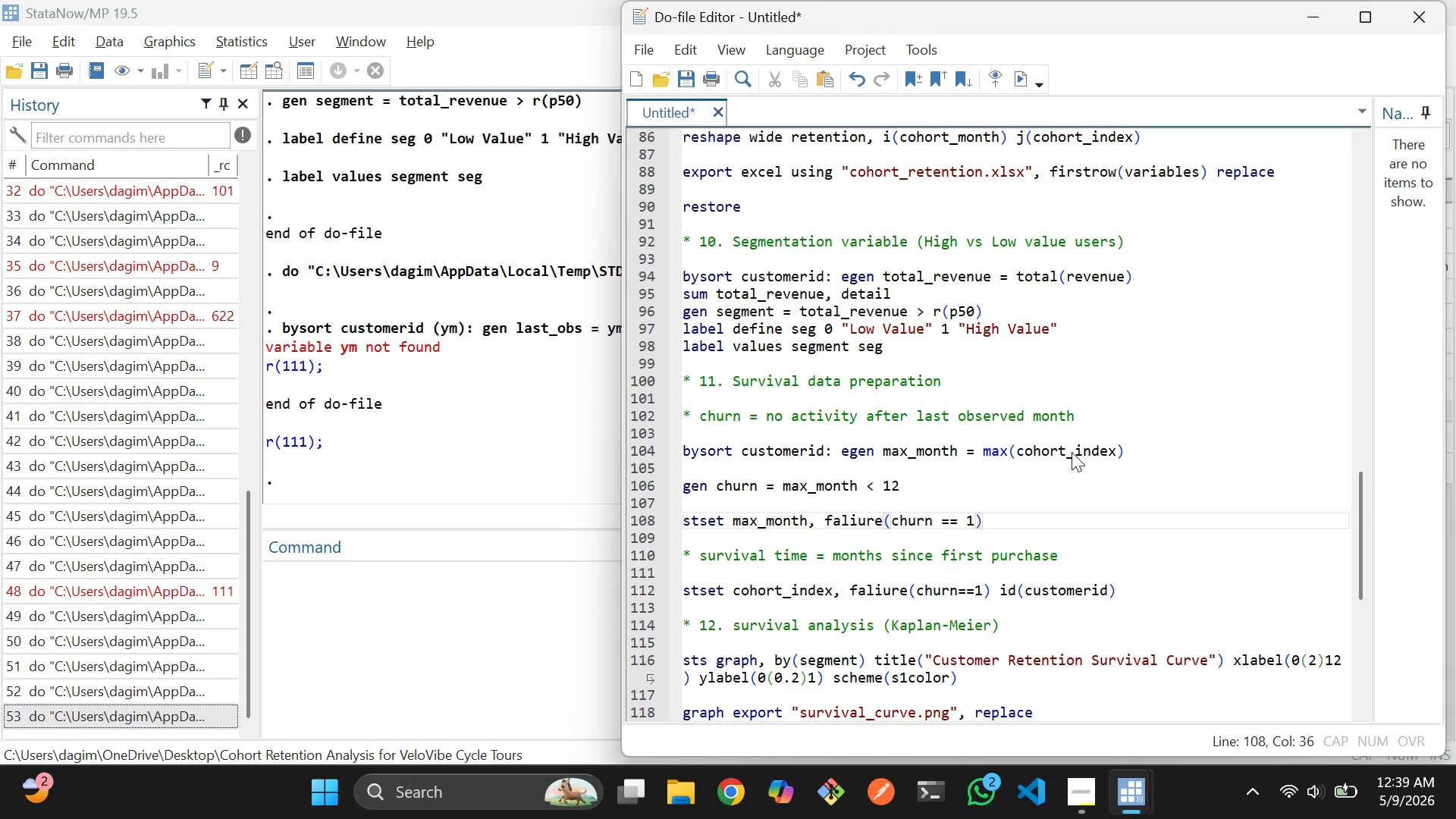 
key(ArrowRight)
 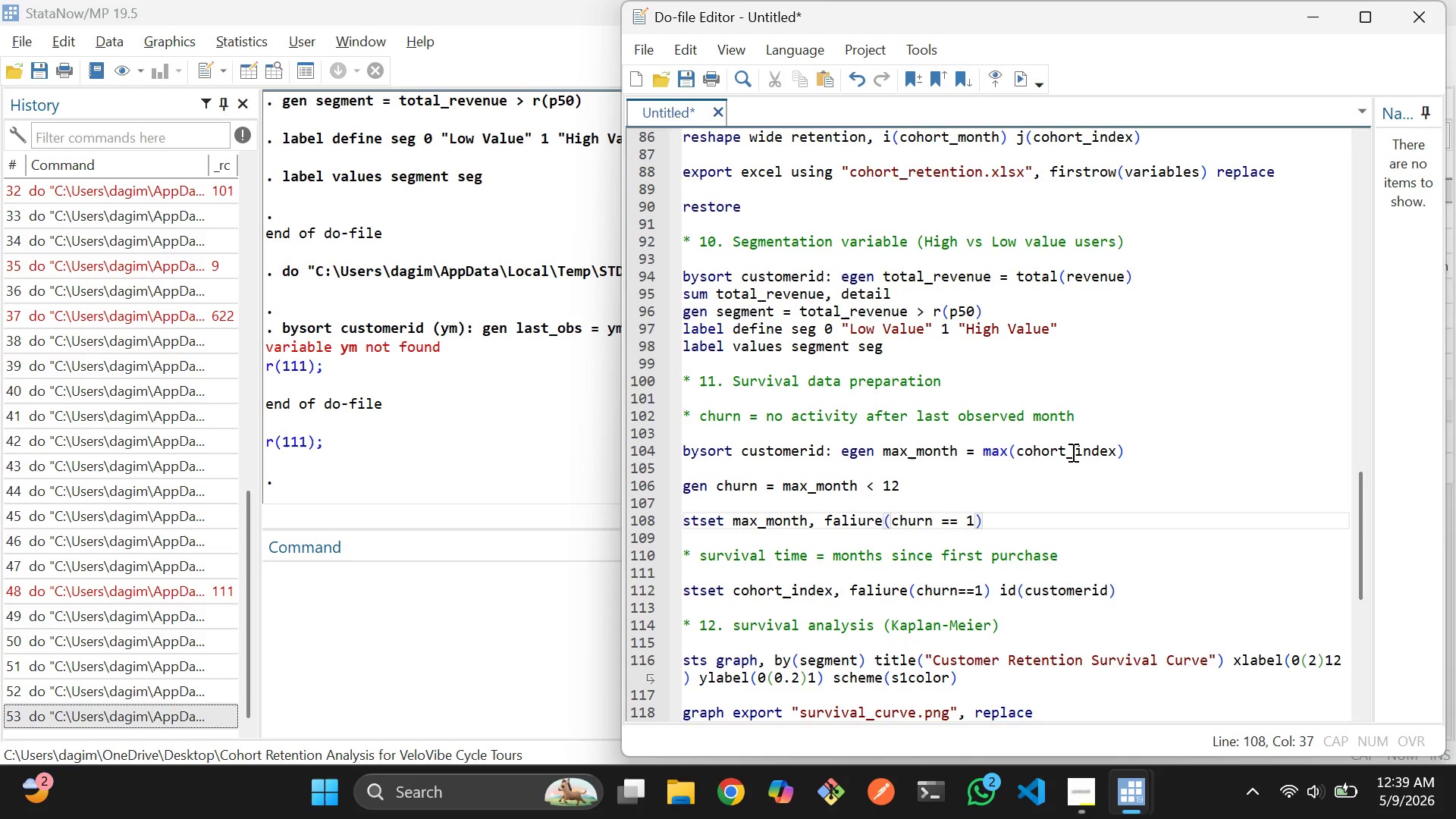 
type( id(cus)
 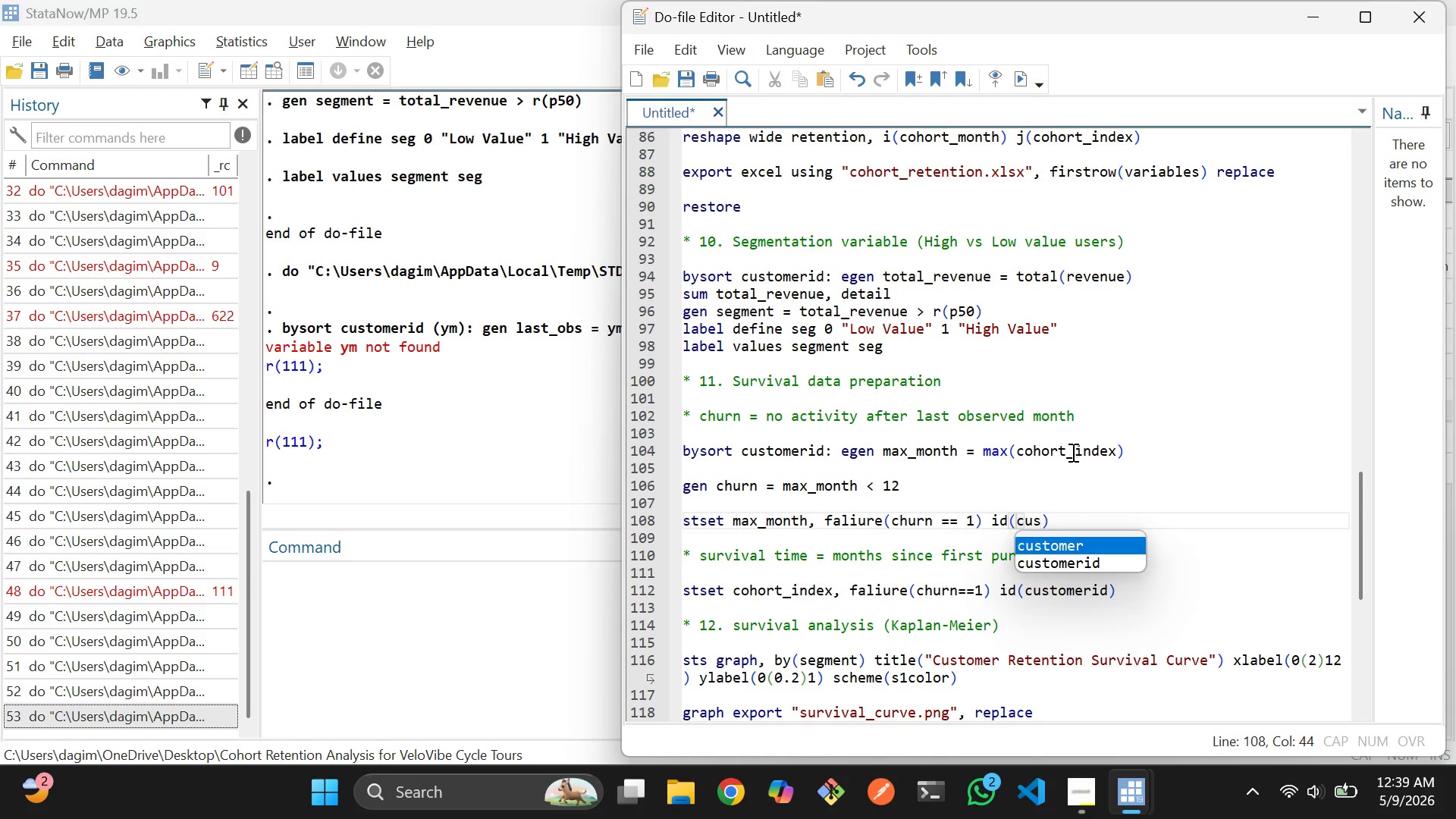 
key(ArrowDown)
 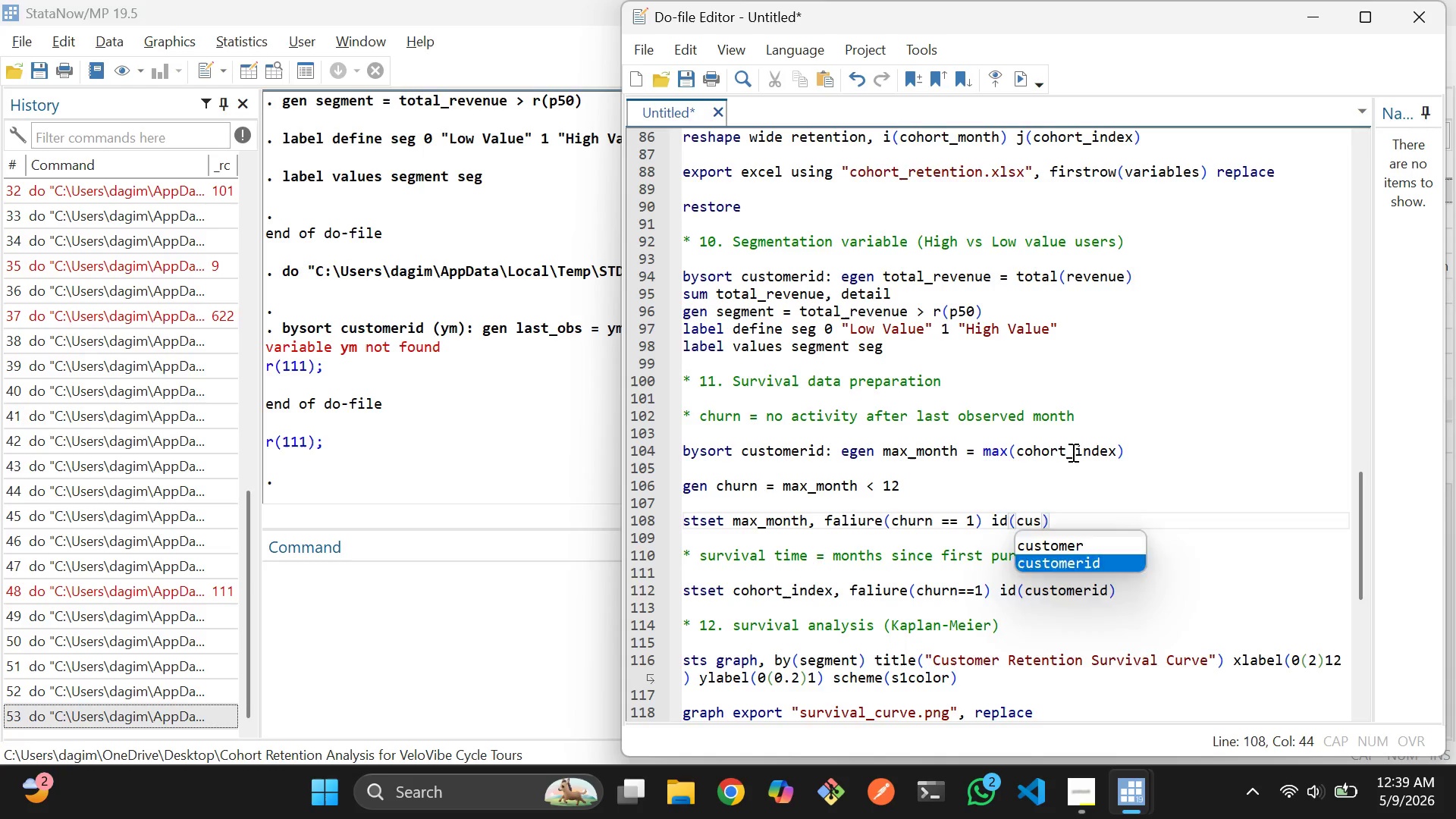 
key(Enter)
 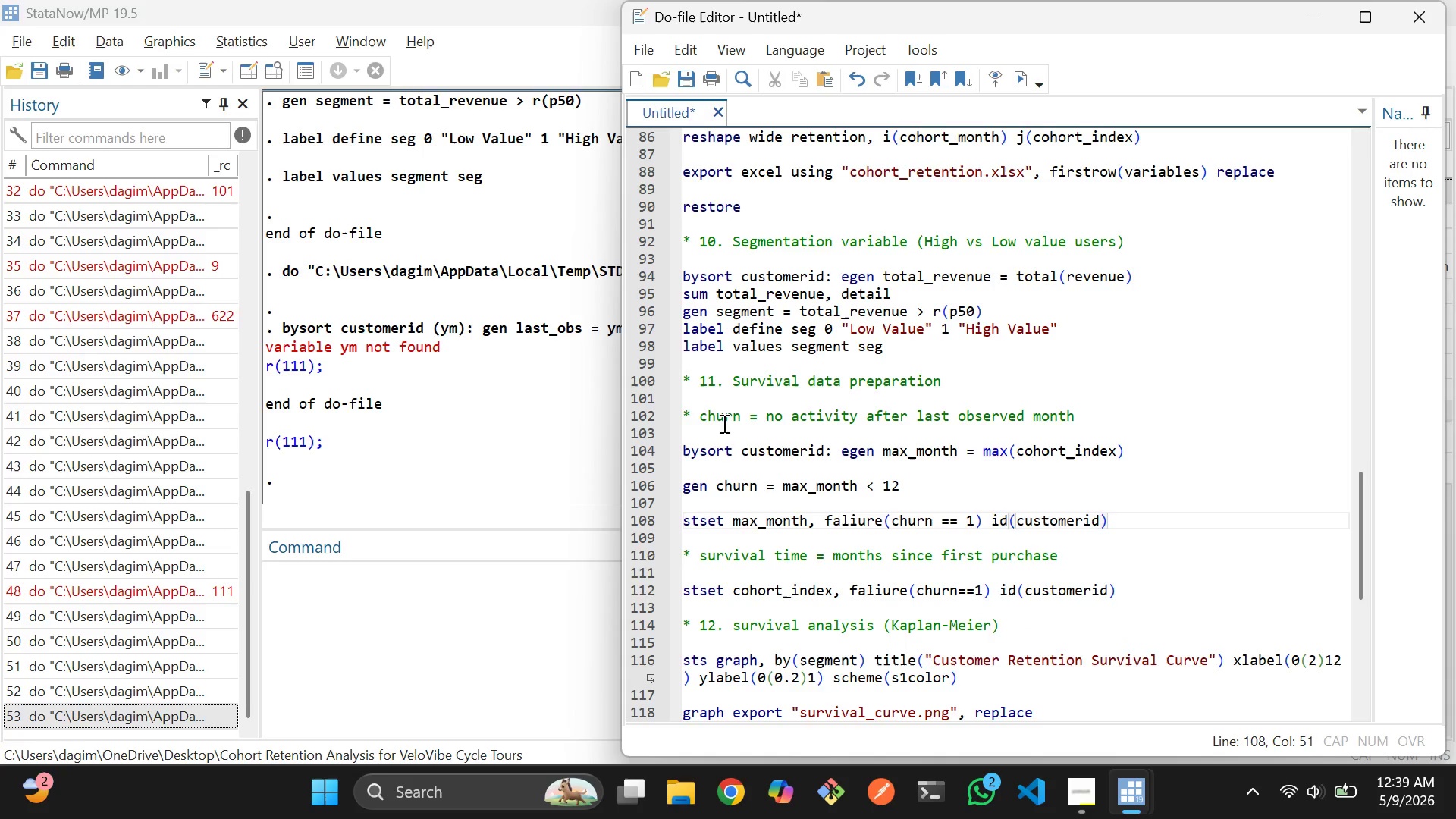 
left_click_drag(start_coordinate=[715, 427], to_coordinate=[1128, 518])
 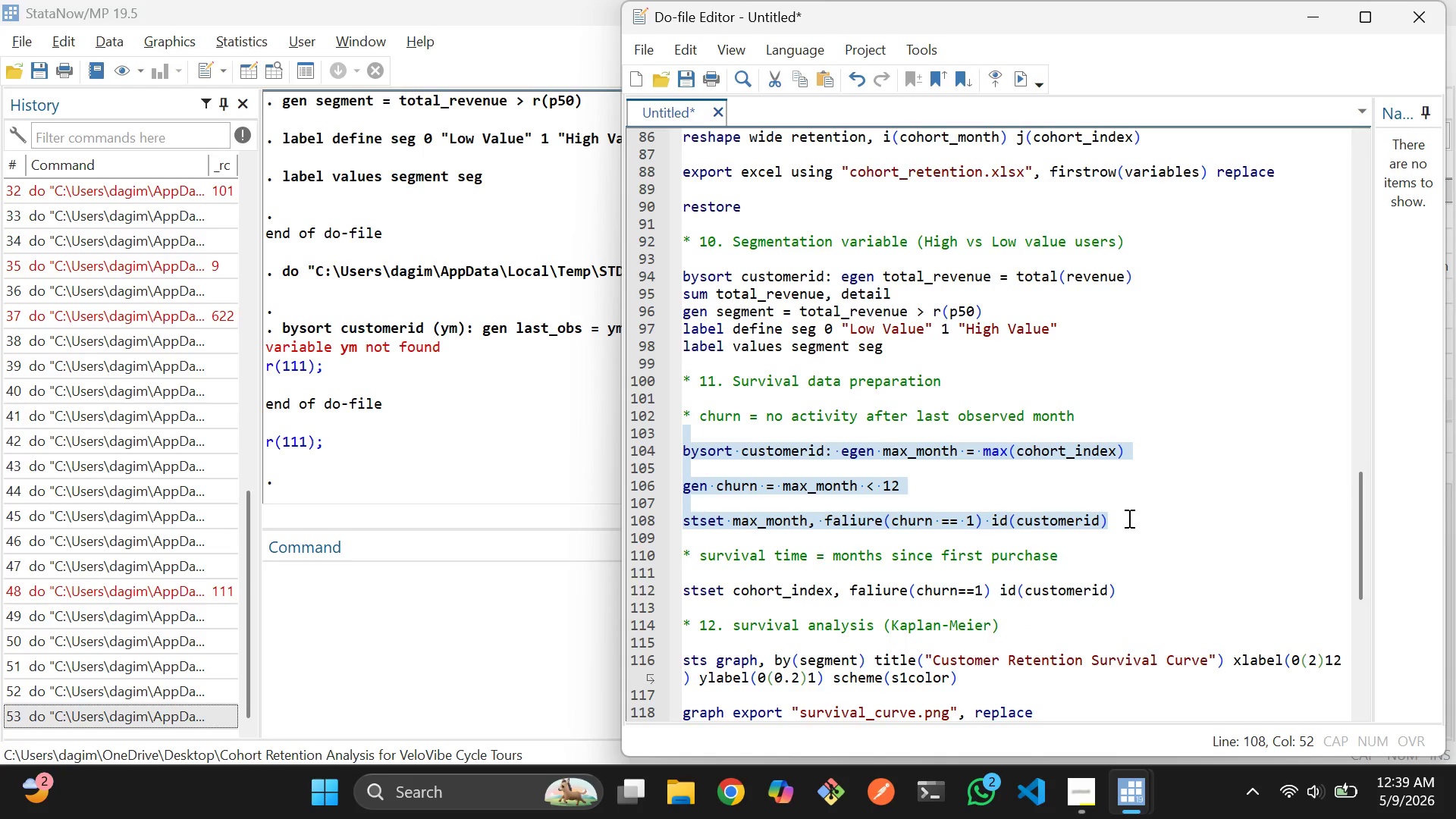 
key(Control+D)
 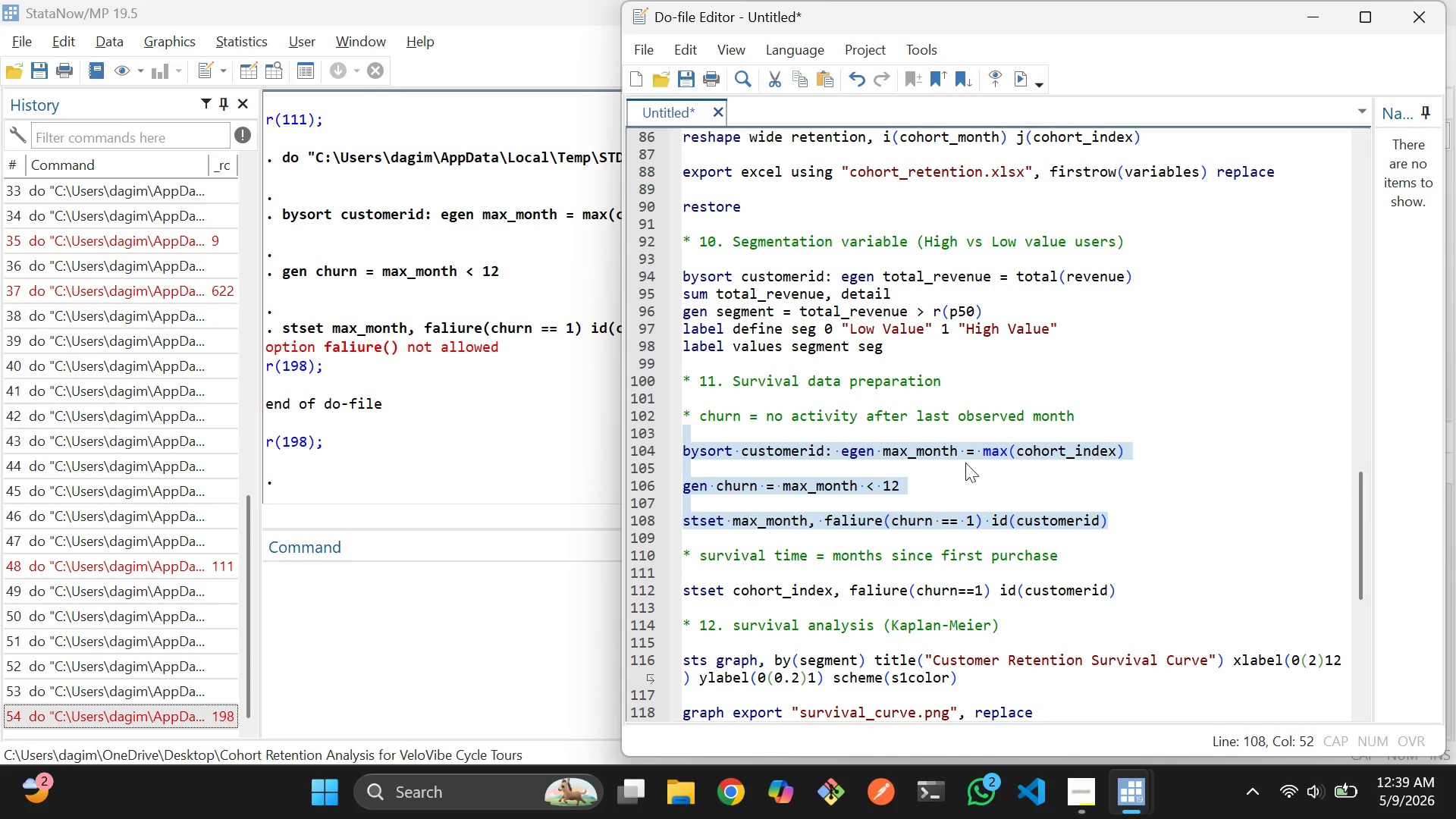 
left_click([958, 462])
 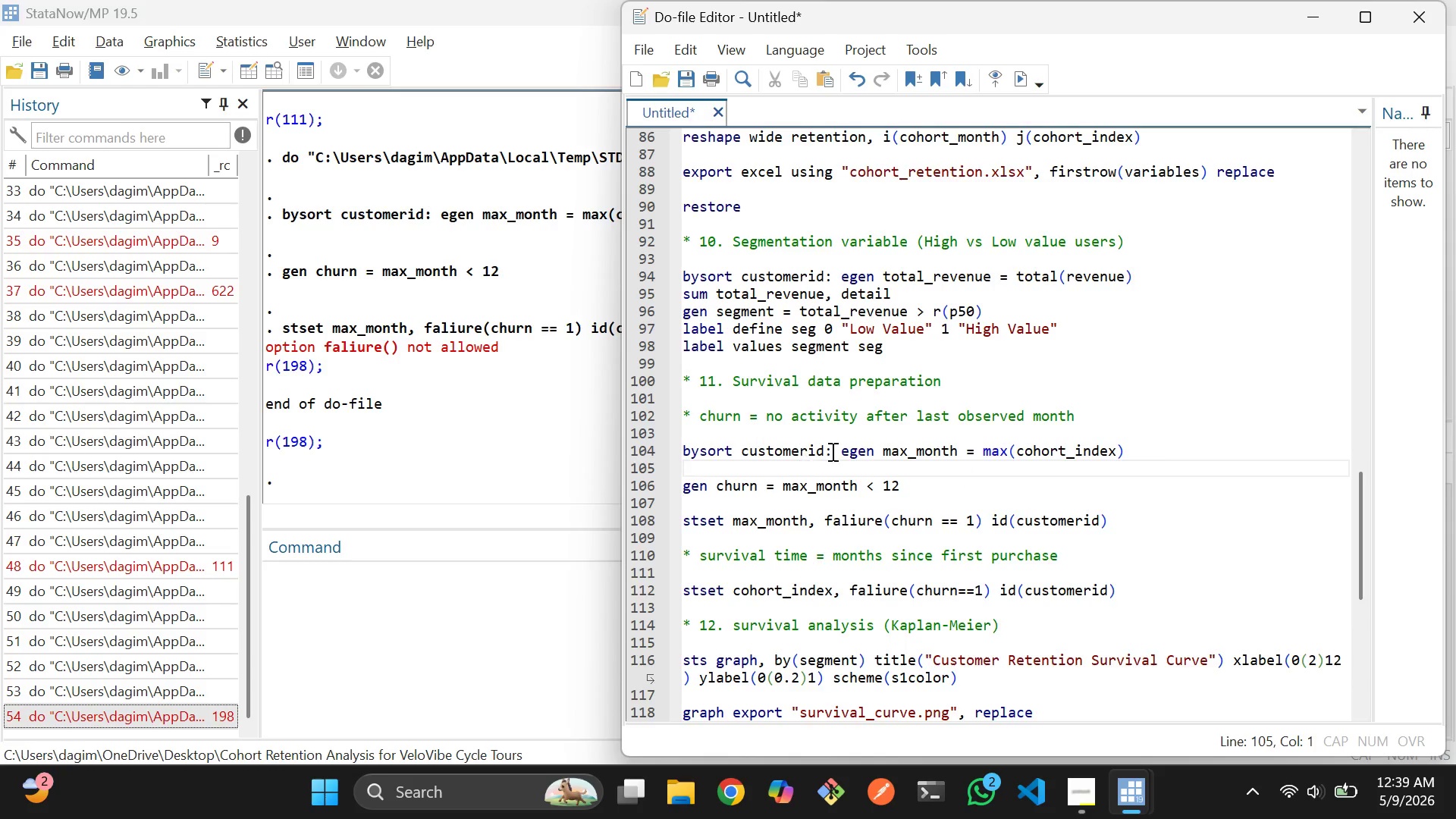 
wait(9.08)
 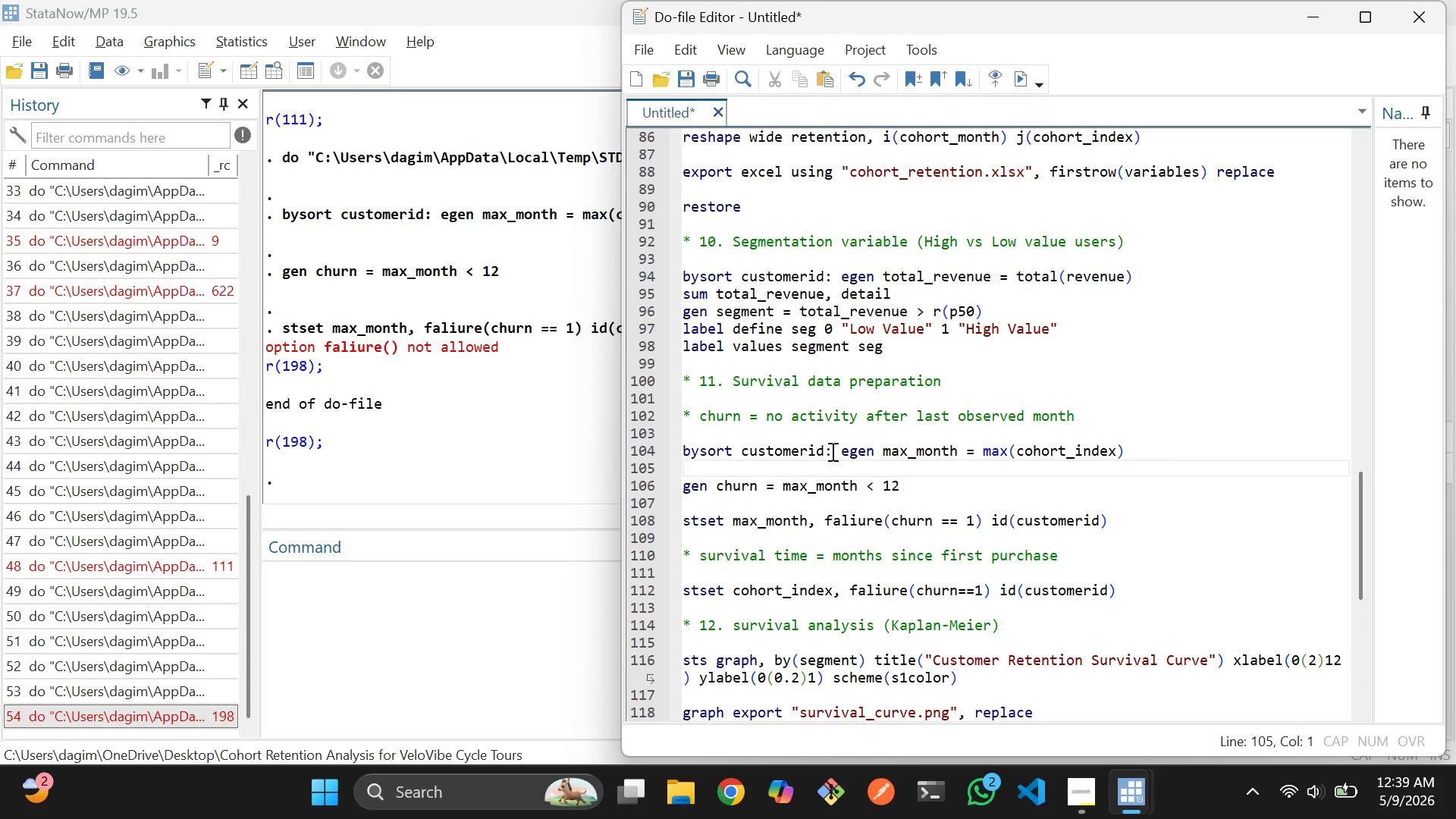 
left_click([861, 519])
 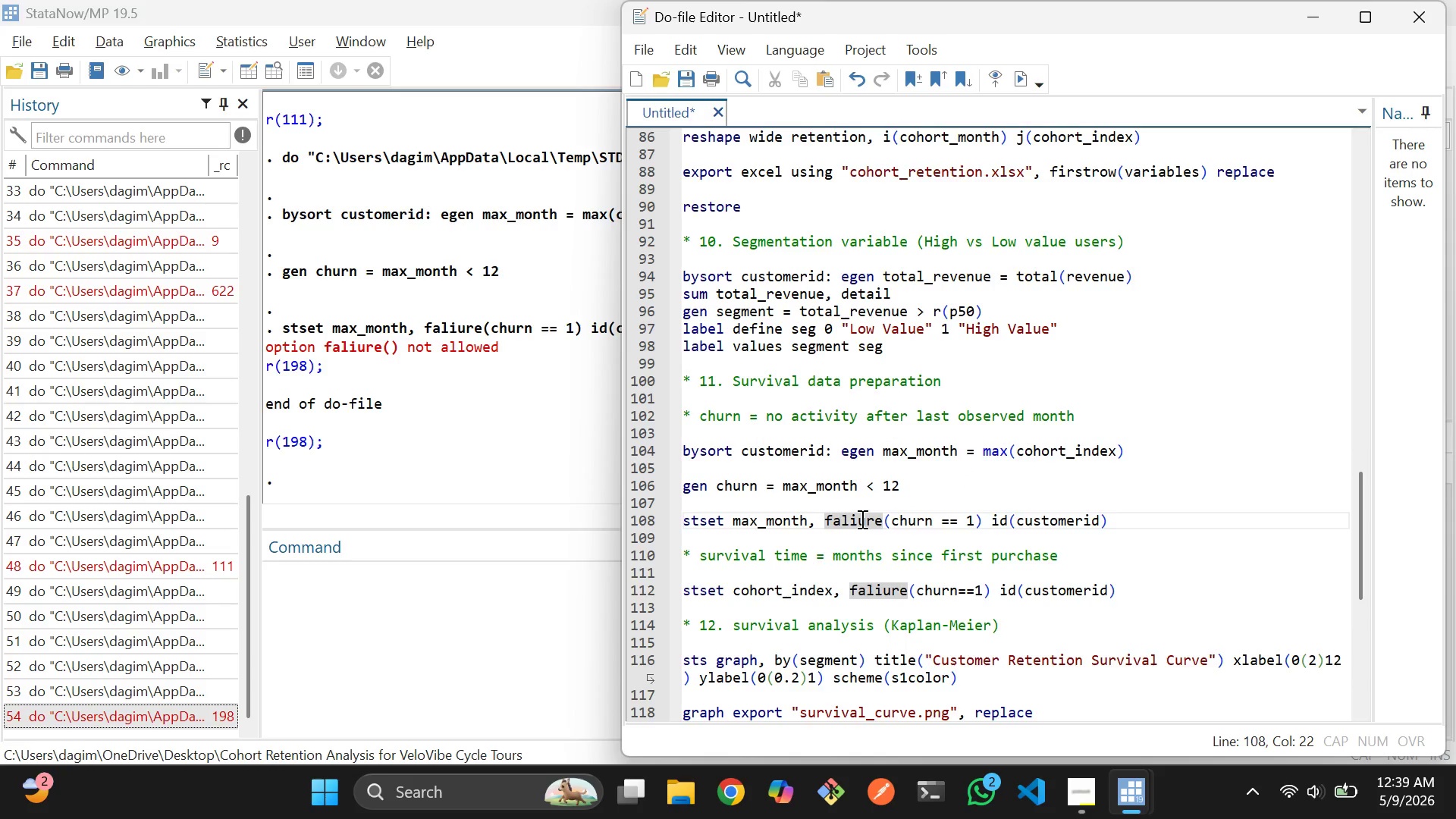 
key(Backspace)
key(Backspace)
type(il)
 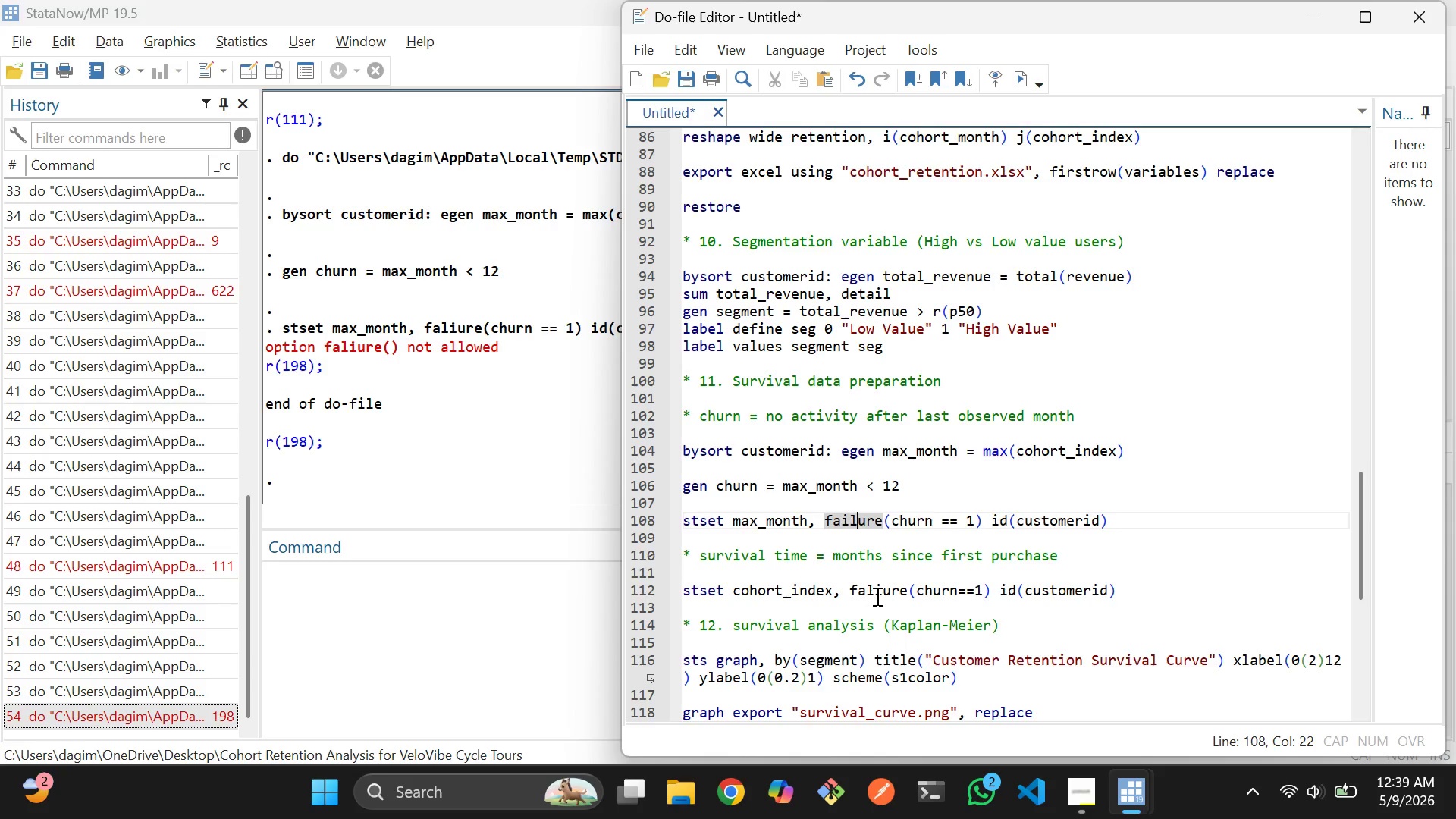 
left_click([876, 596])
 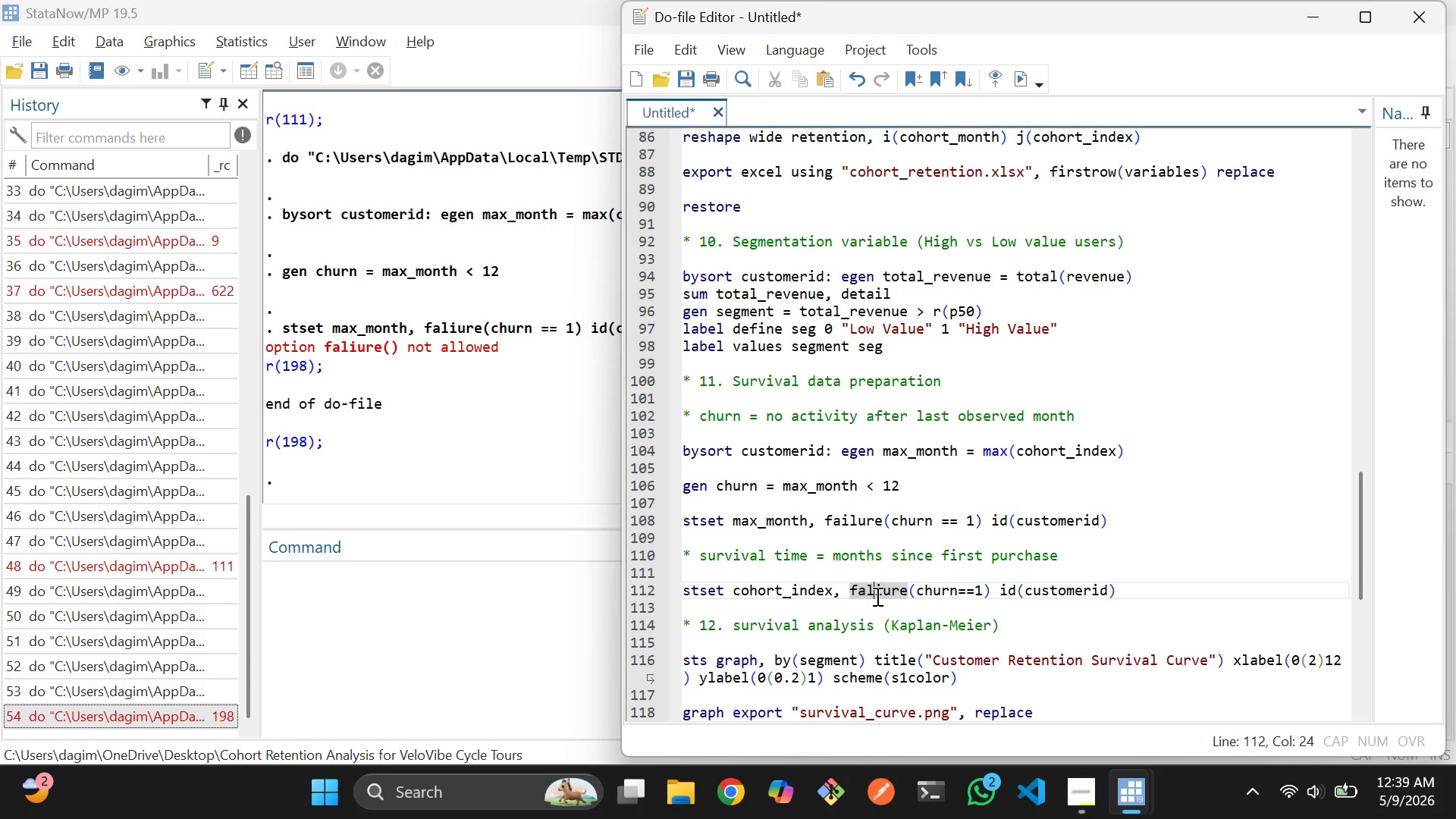 
key(ArrowRight)
 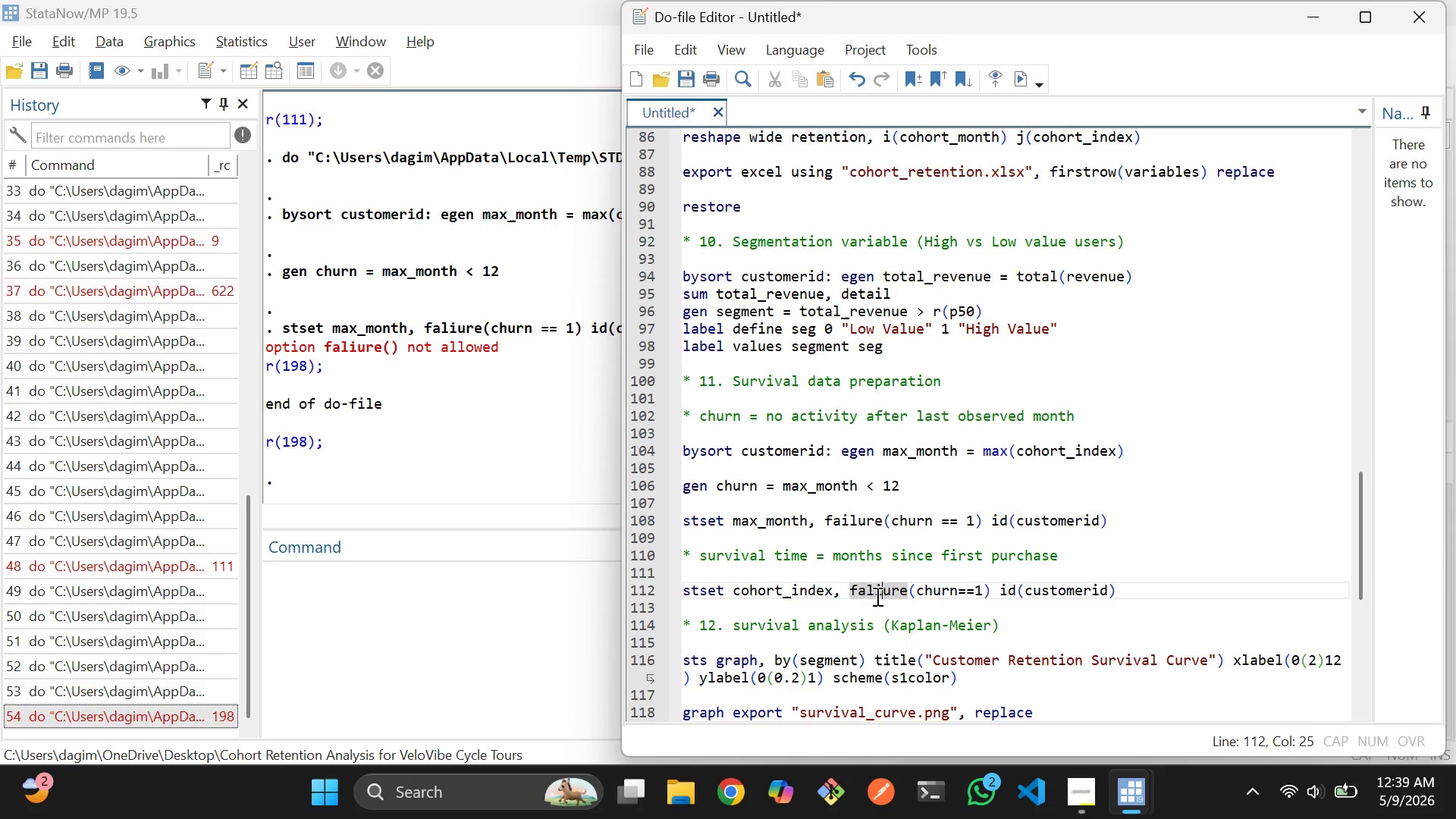 
key(Backspace)
key(Backspace)
type(il)
 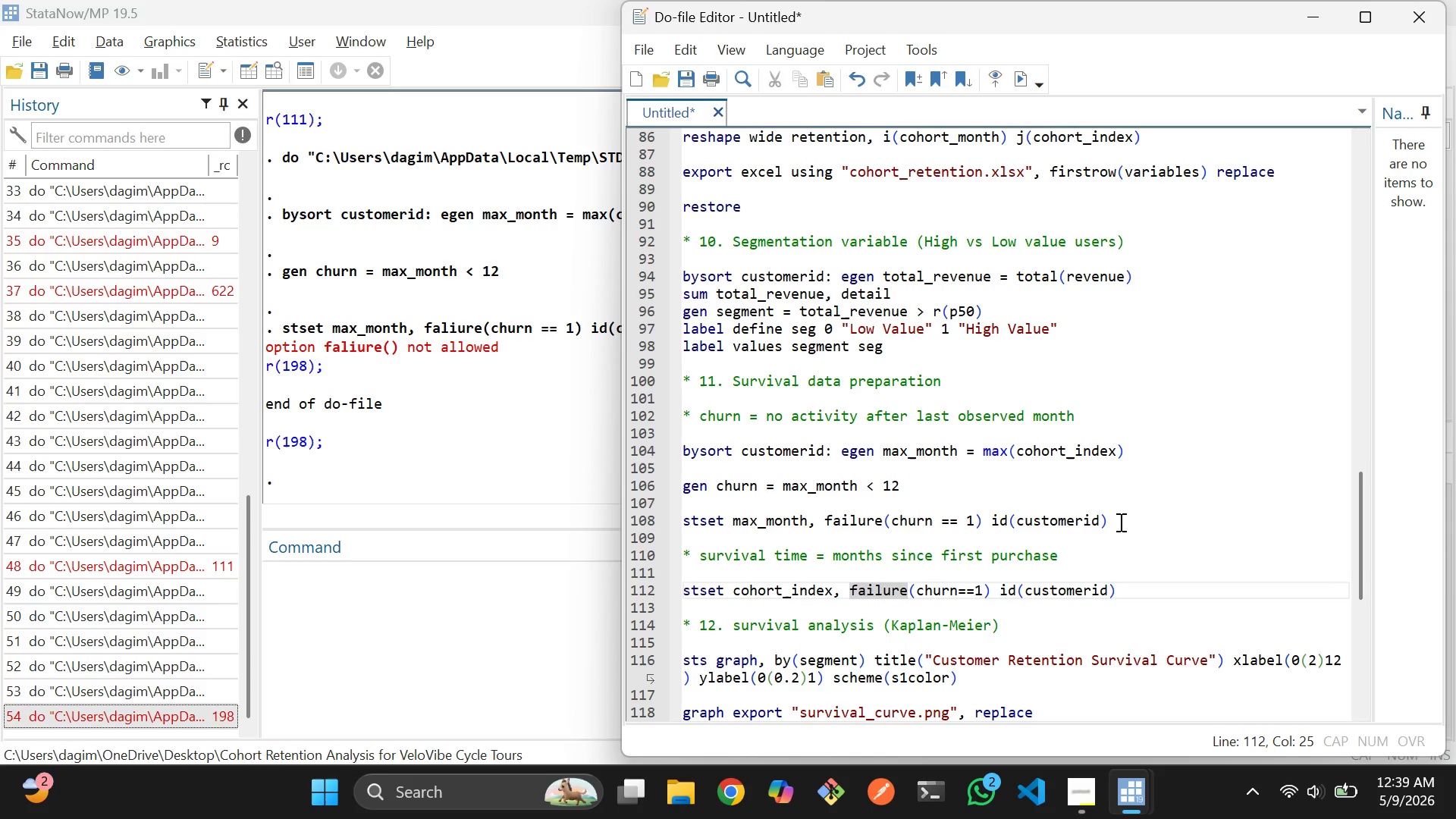 
left_click([1128, 521])
 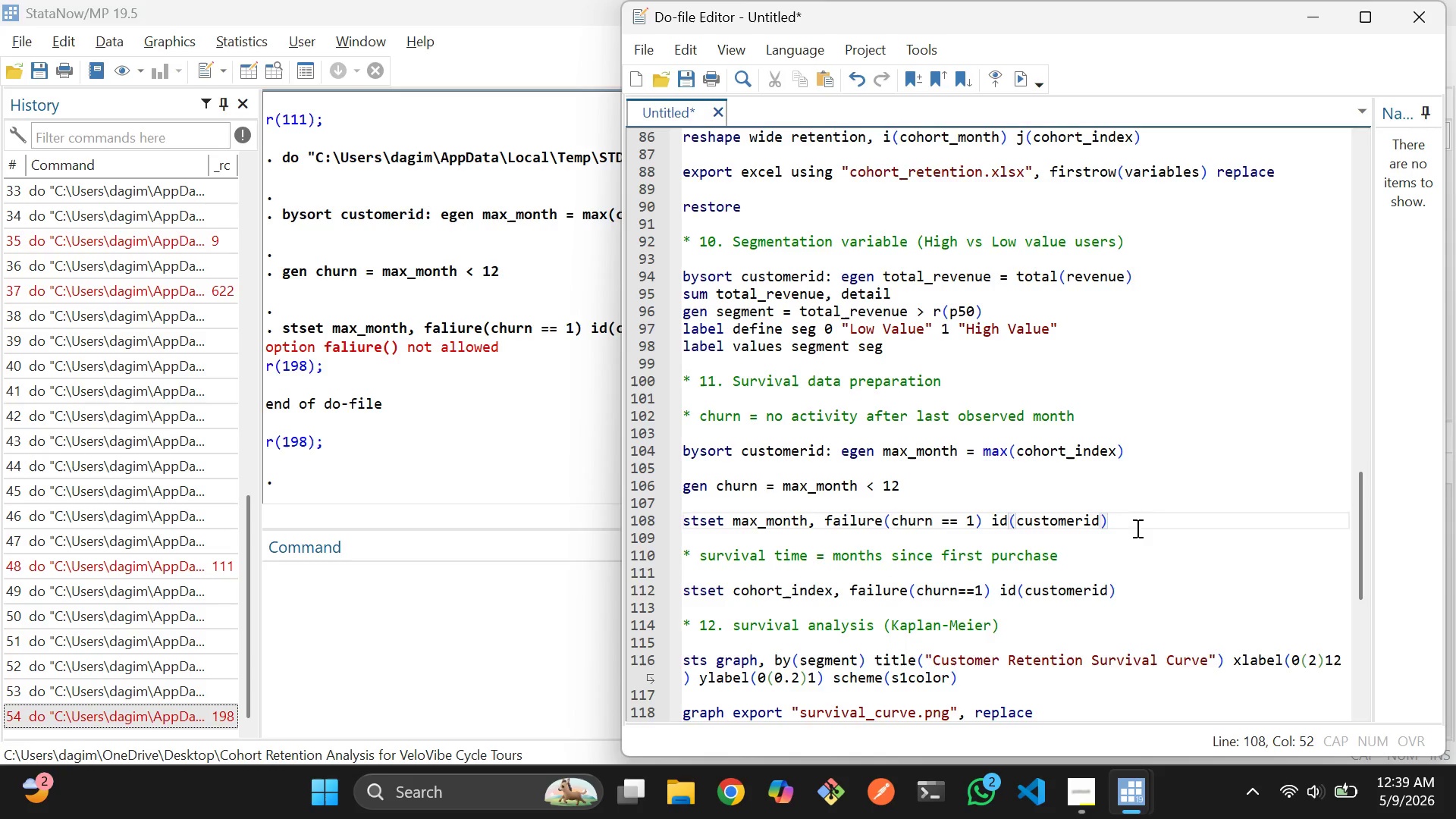 
left_click_drag(start_coordinate=[1162, 522], to_coordinate=[691, 519])
 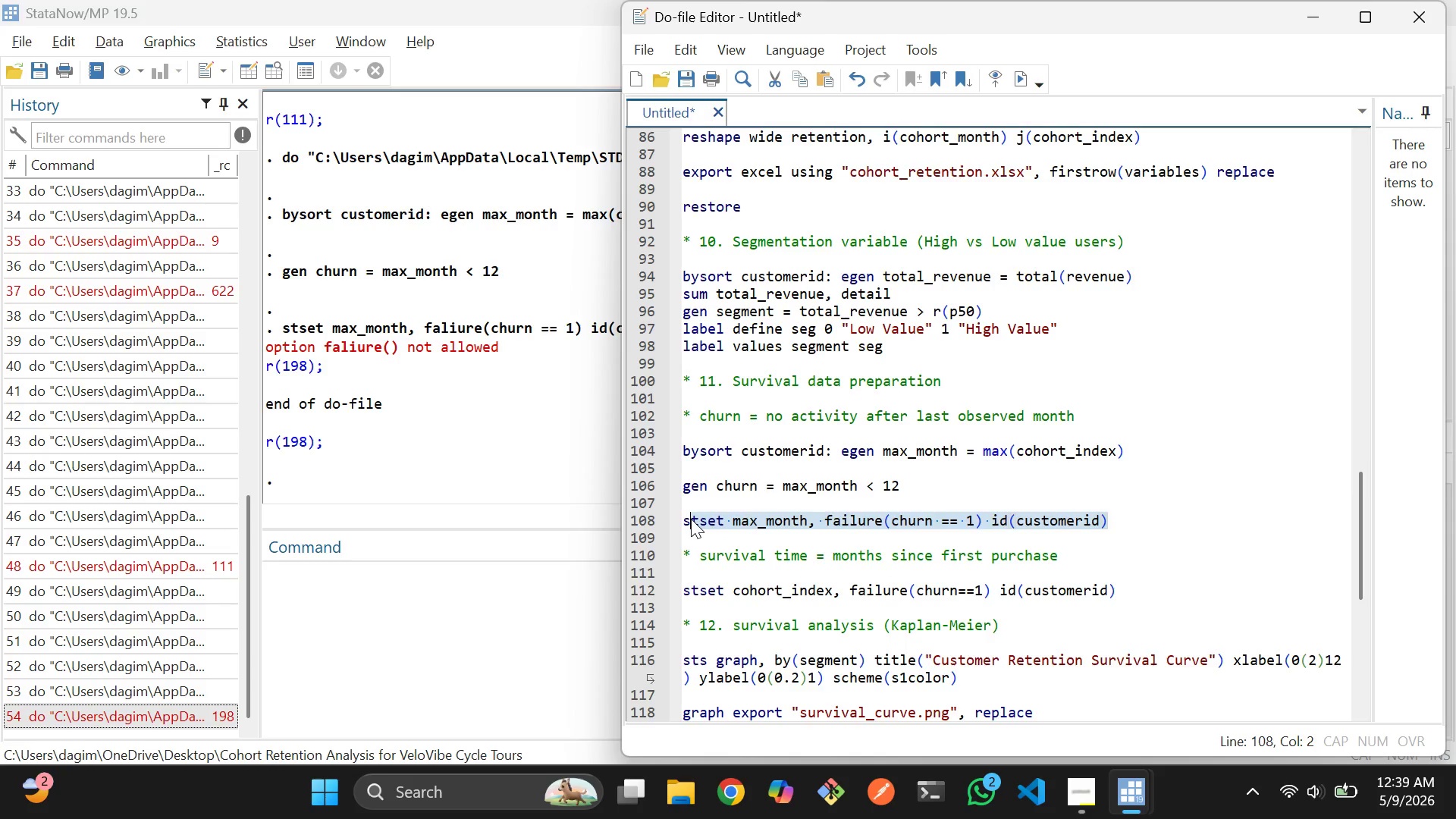 
key(Backspace)
 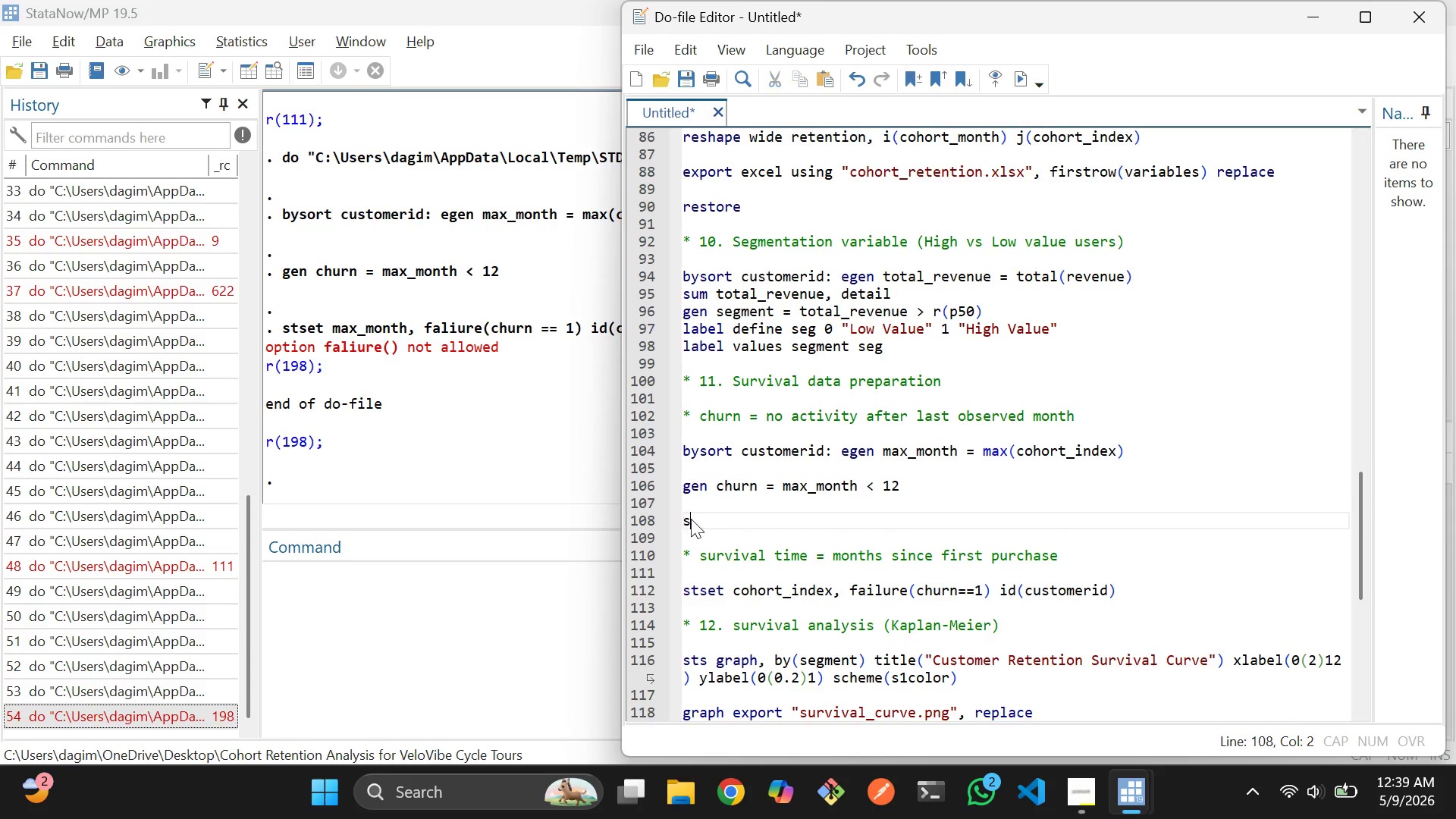 
key(Backspace)
 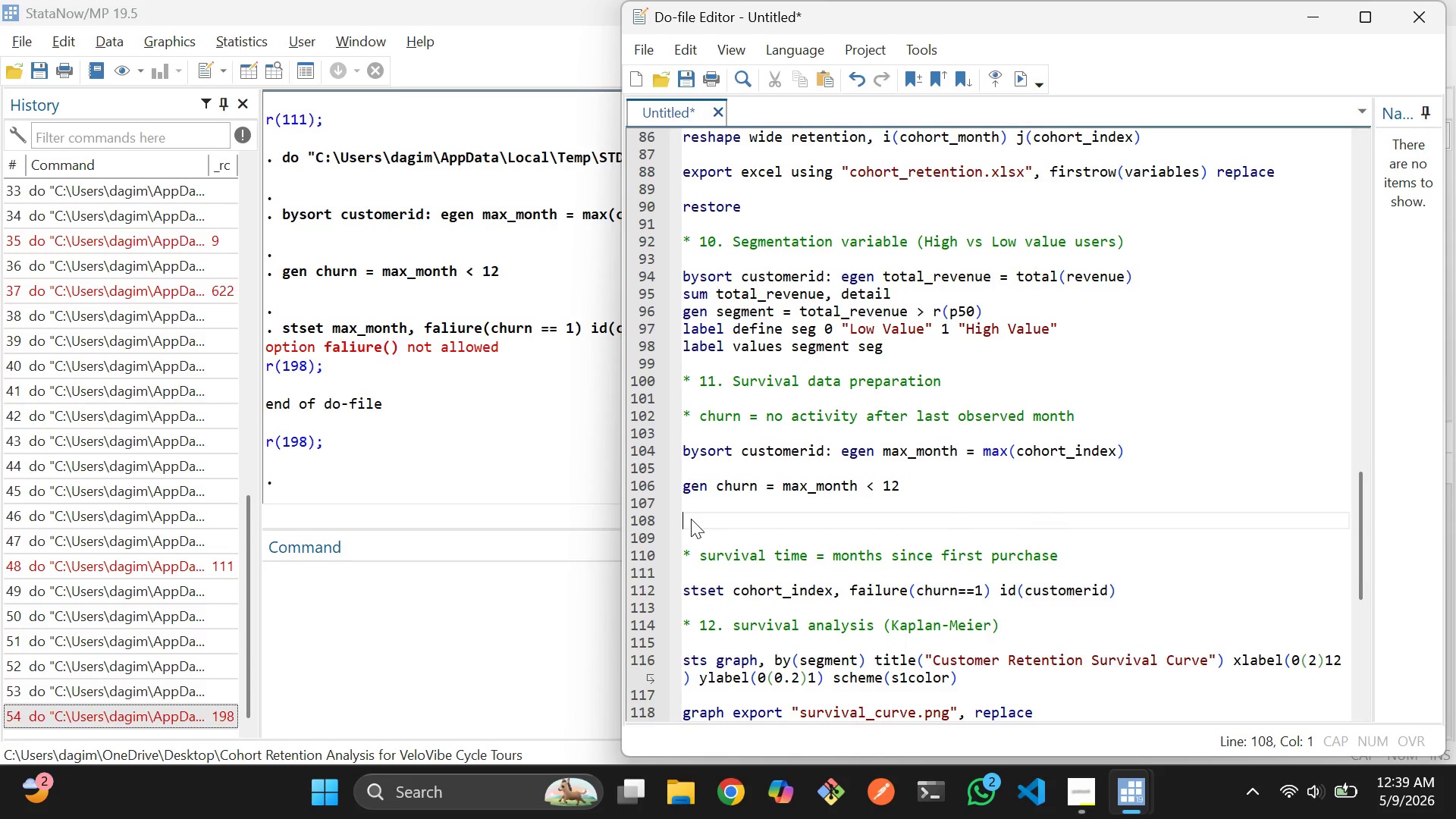 
key(Backspace)
 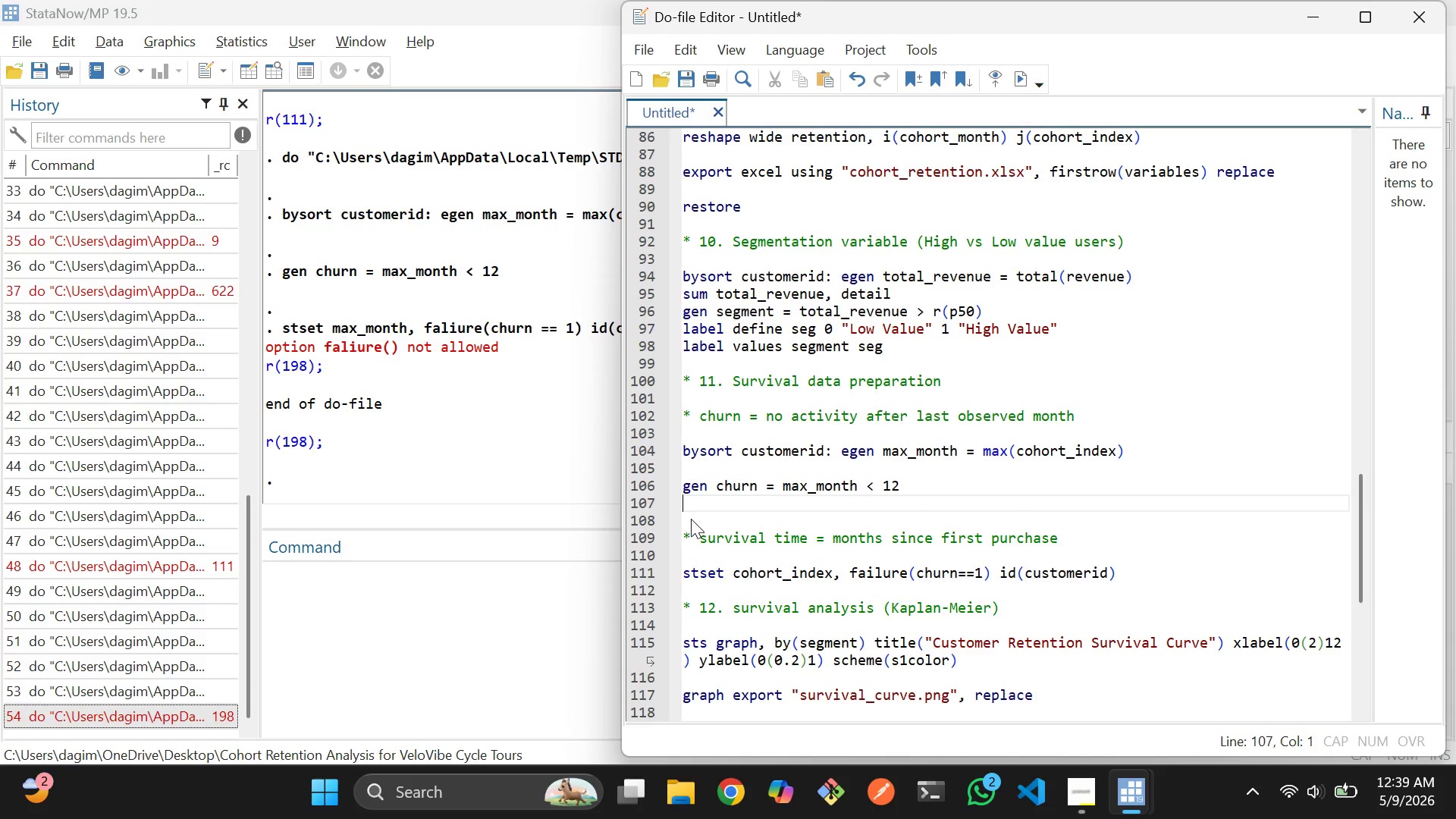 
key(Backspace)
 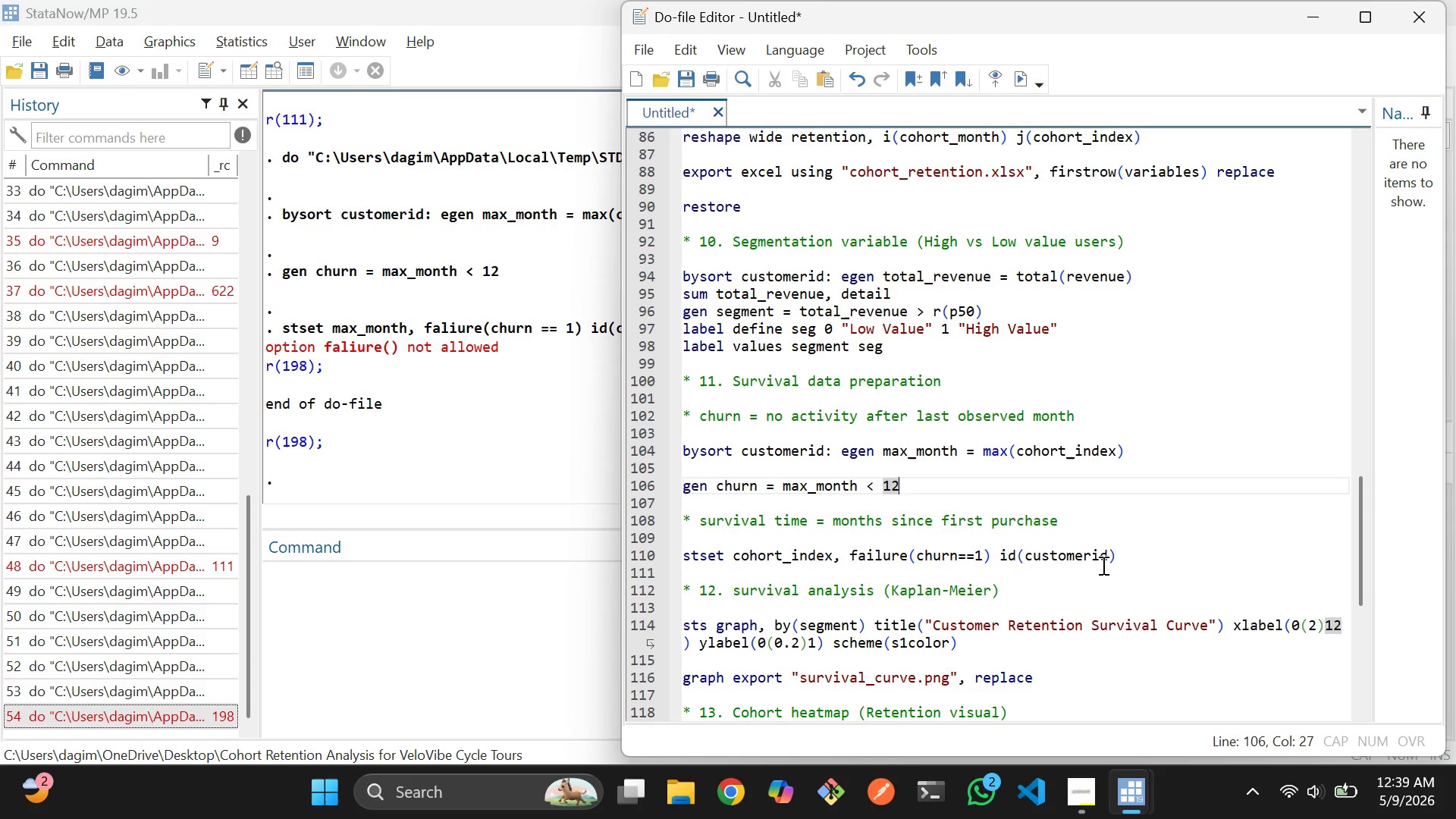 
left_click_drag(start_coordinate=[1140, 560], to_coordinate=[677, 446])
 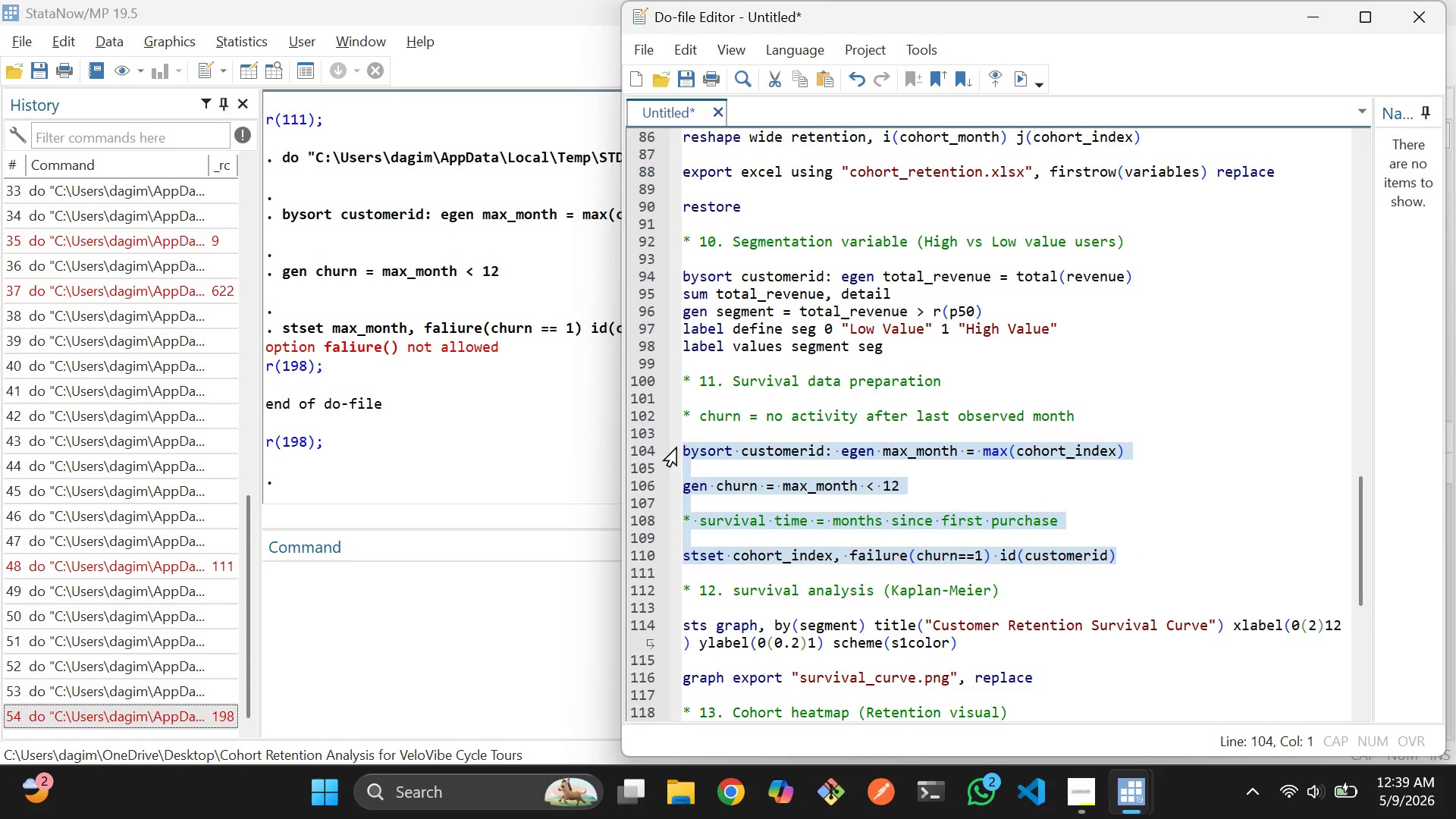 
key(Control+D)
 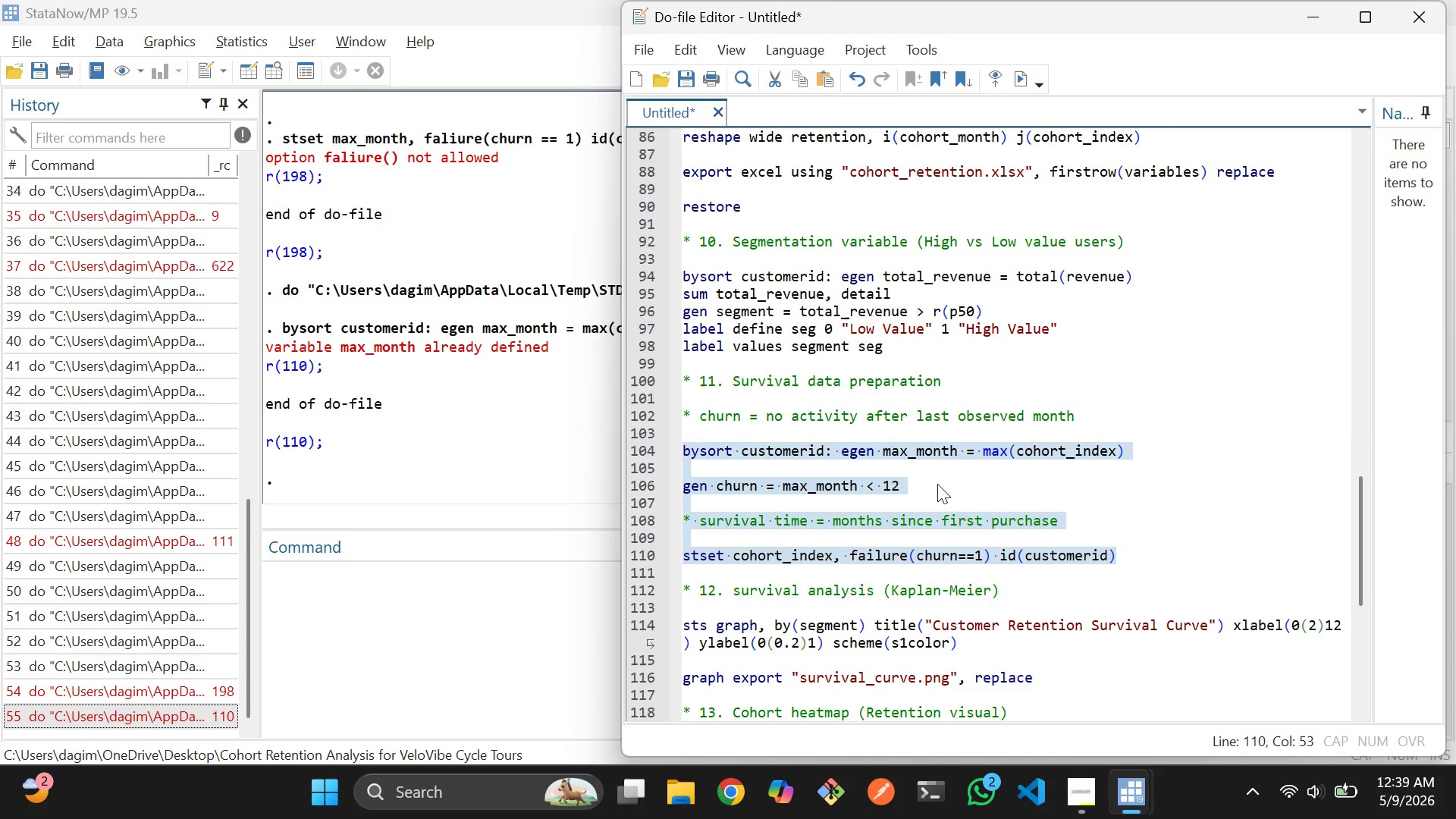 
left_click([937, 484])
 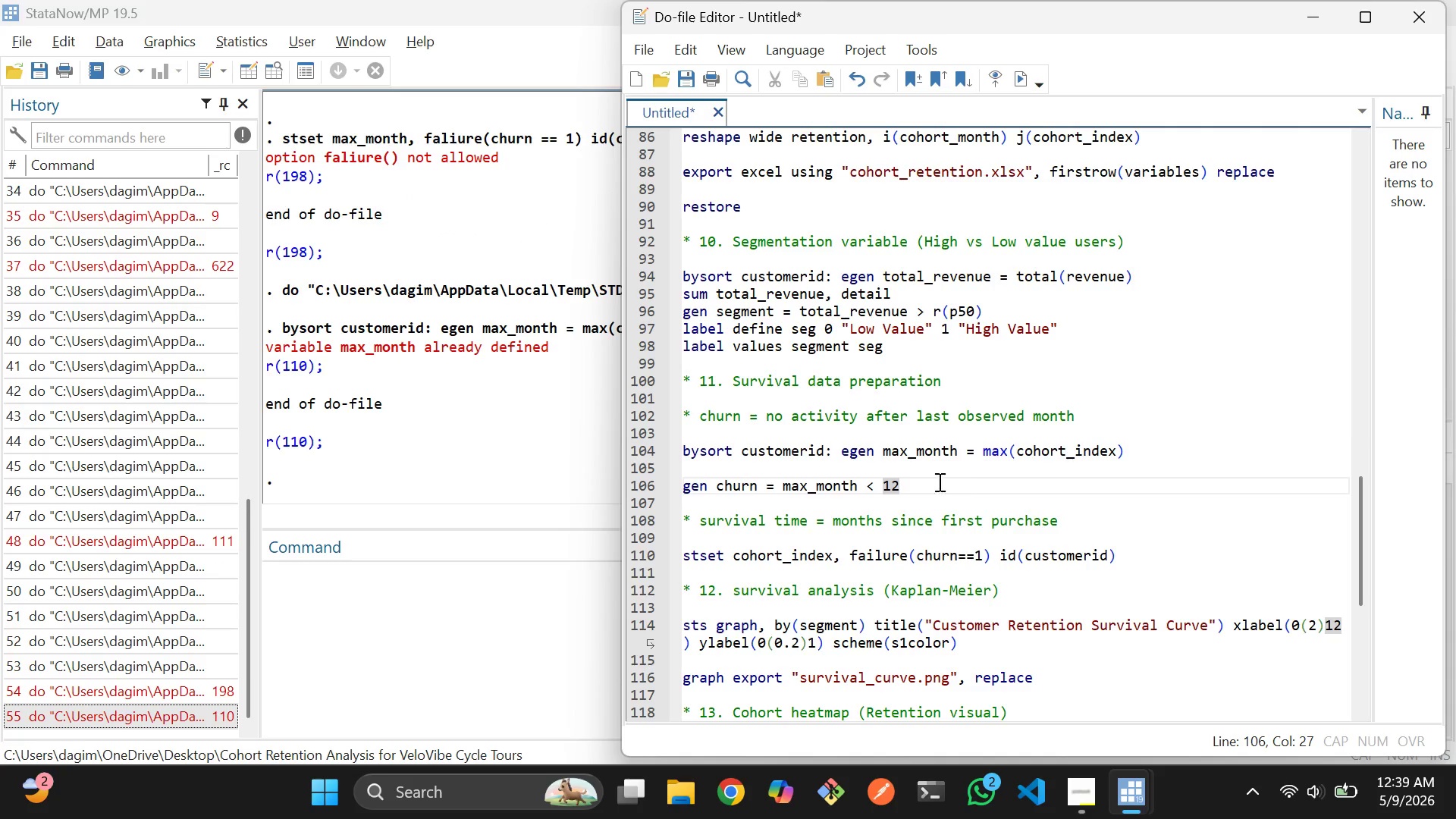 
left_click_drag(start_coordinate=[720, 468], to_coordinate=[1138, 557])
 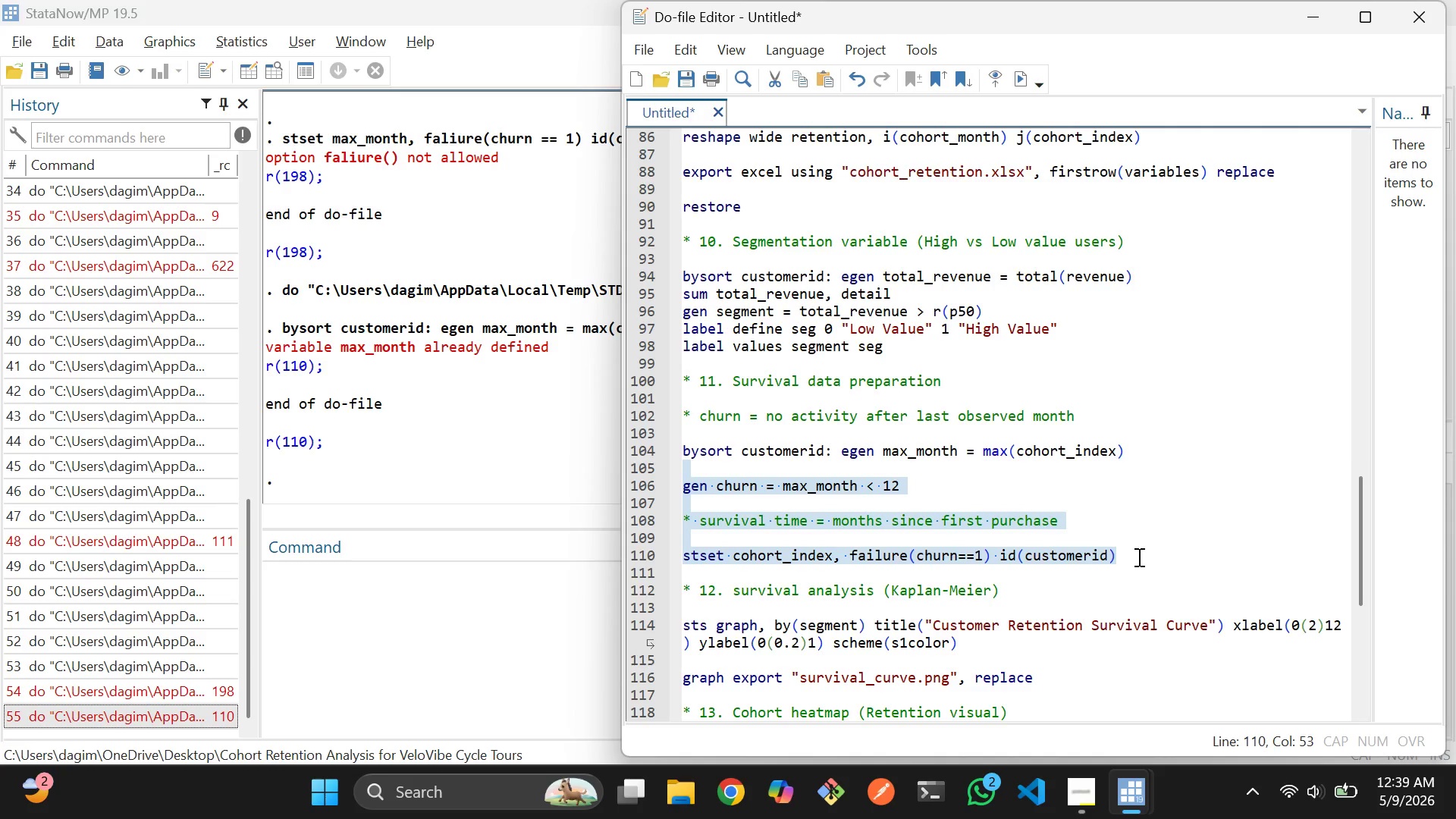 
key(Control+D)
 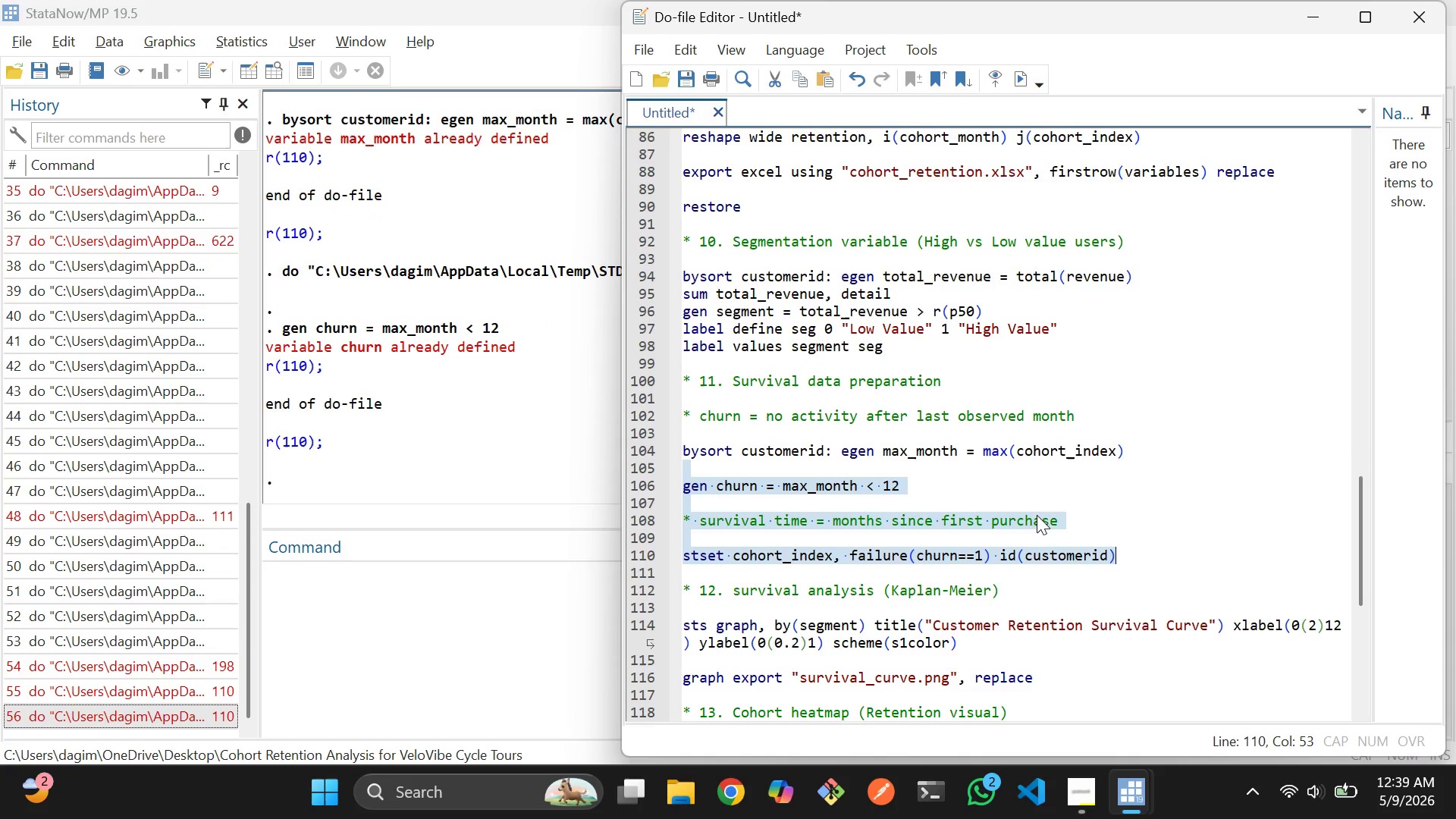 
left_click([1043, 500])
 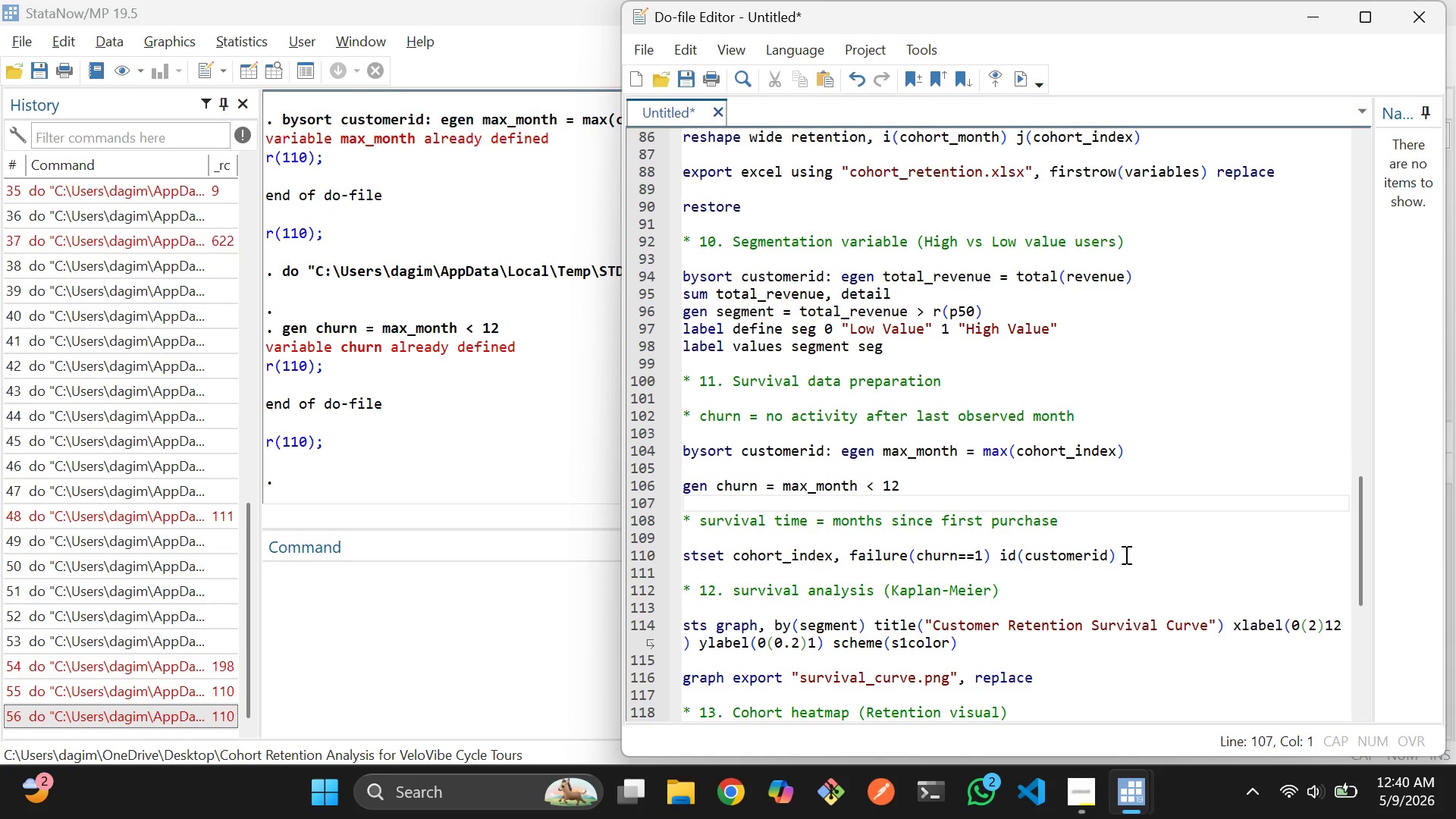 
left_click_drag(start_coordinate=[1125, 554], to_coordinate=[676, 544])
 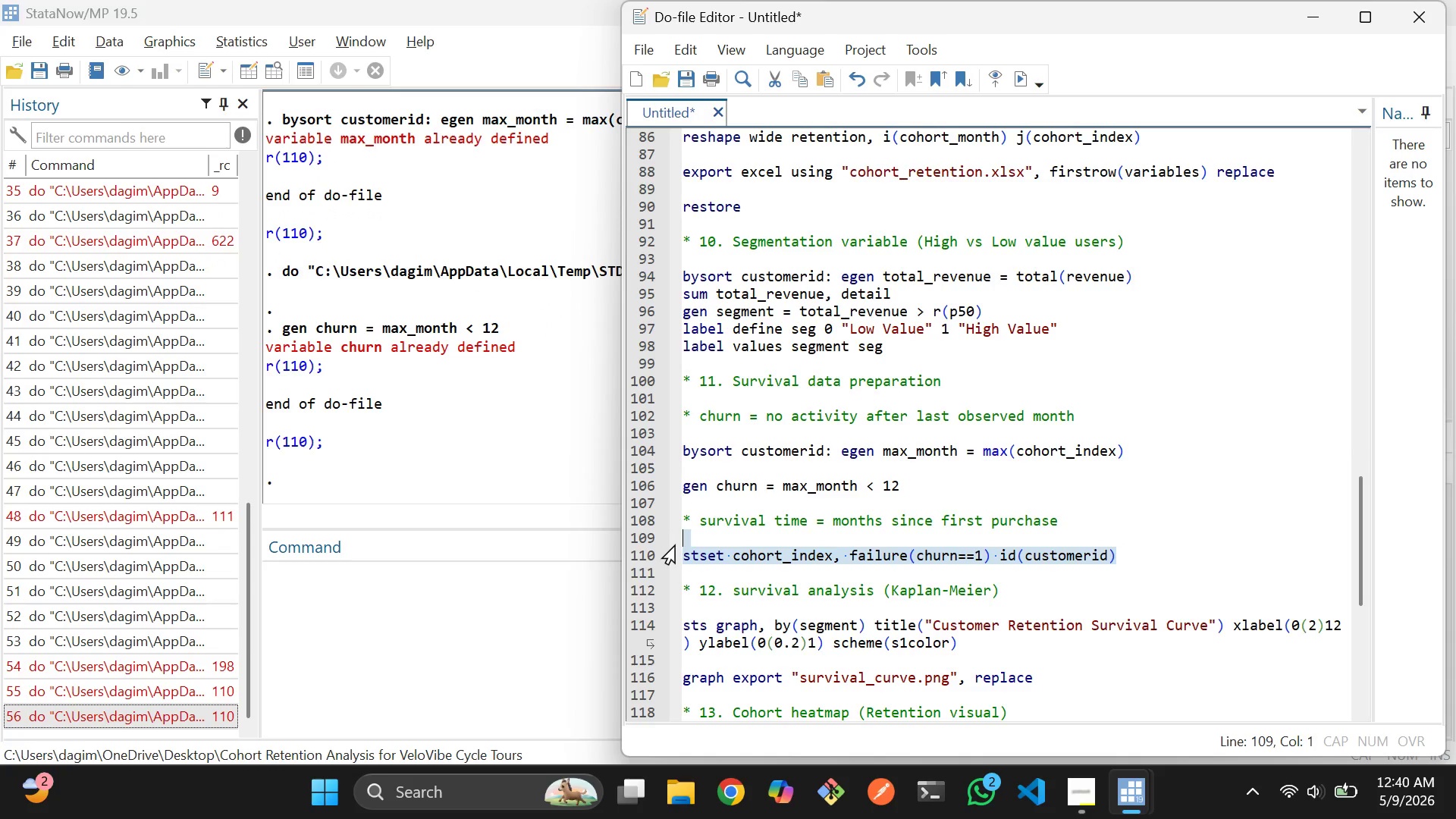 
key(Control+D)
 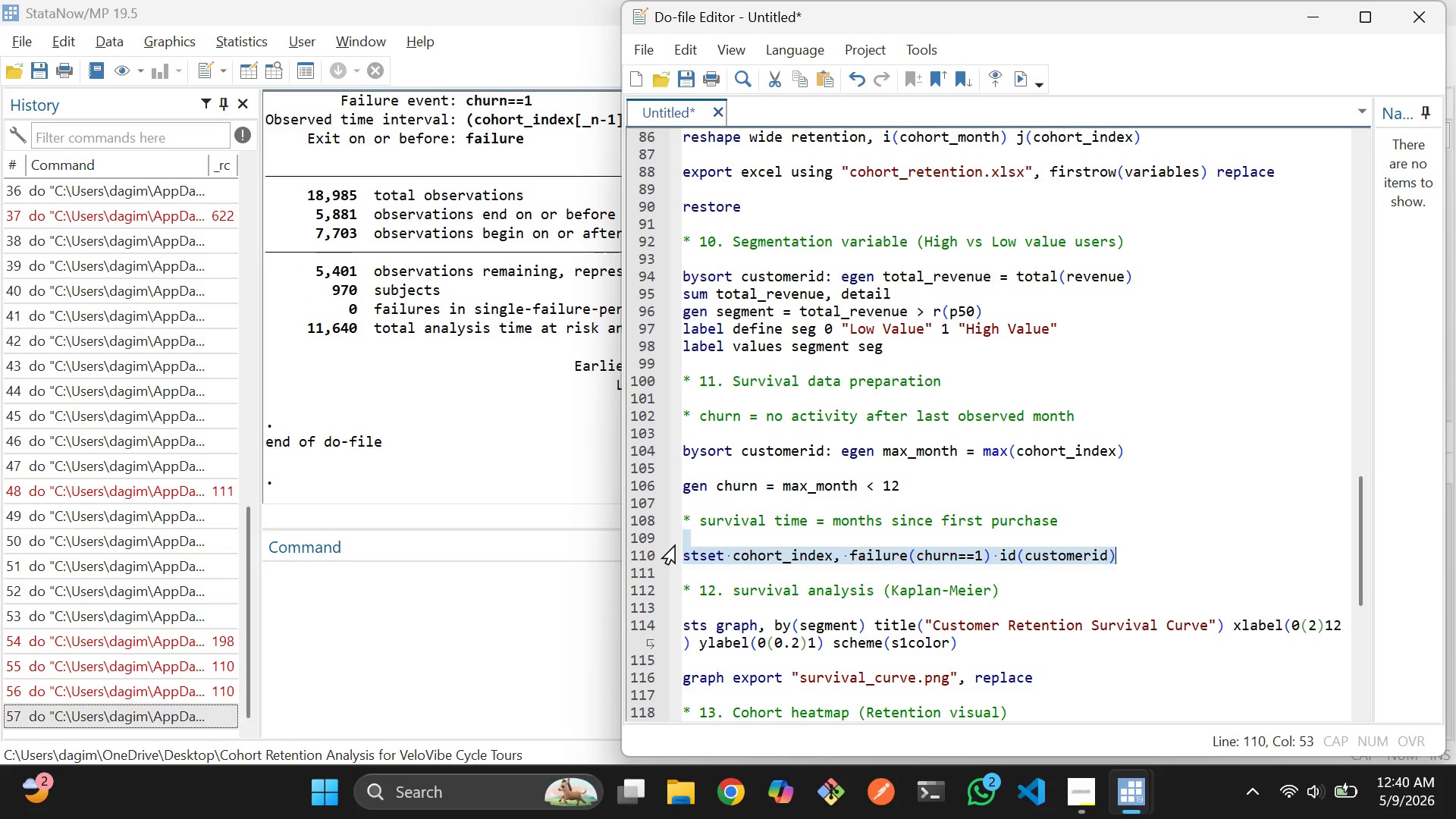 
wait(5.03)
 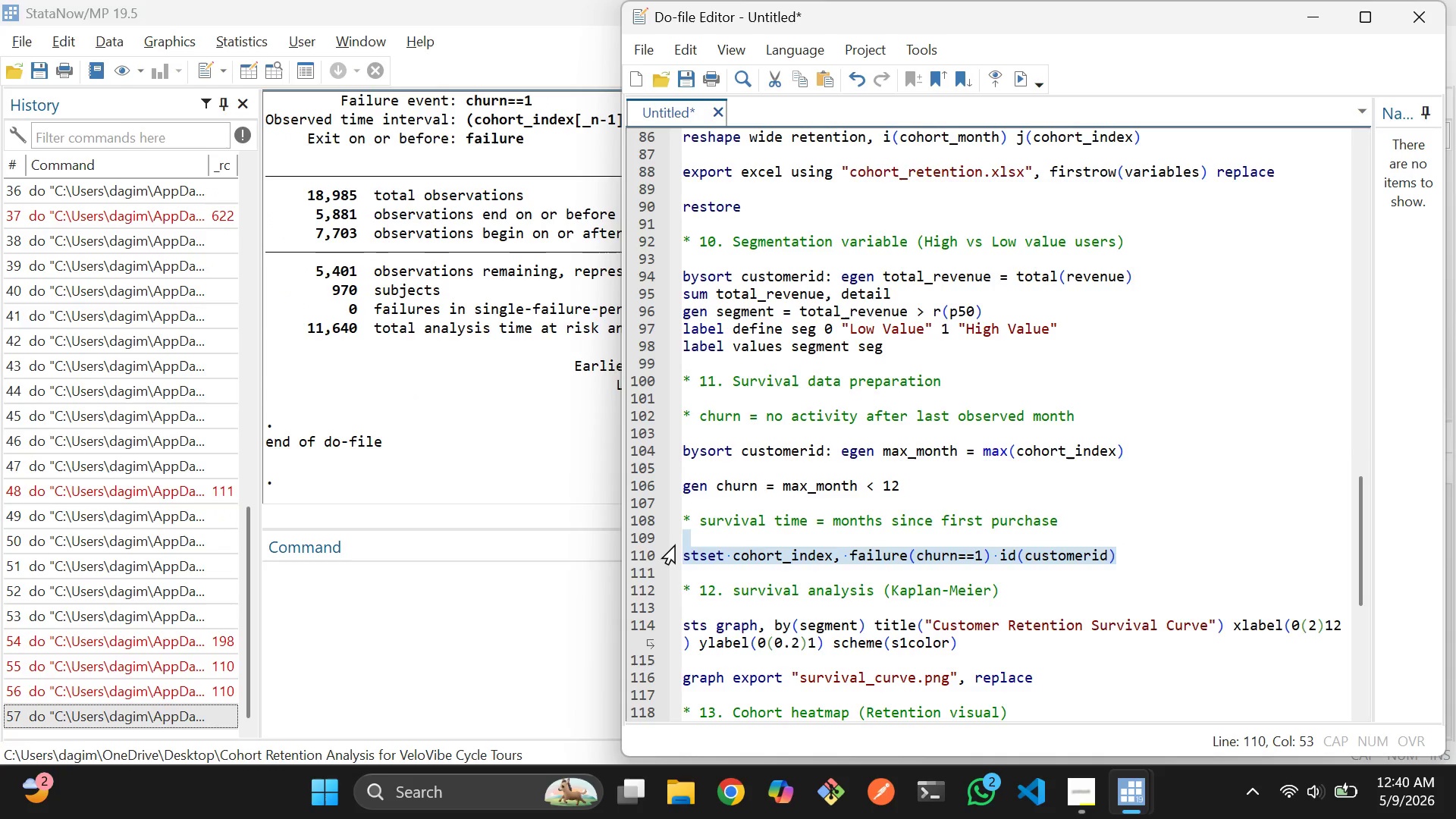 
scroll: coordinate [834, 590], scroll_direction: down, amount: 2.0
 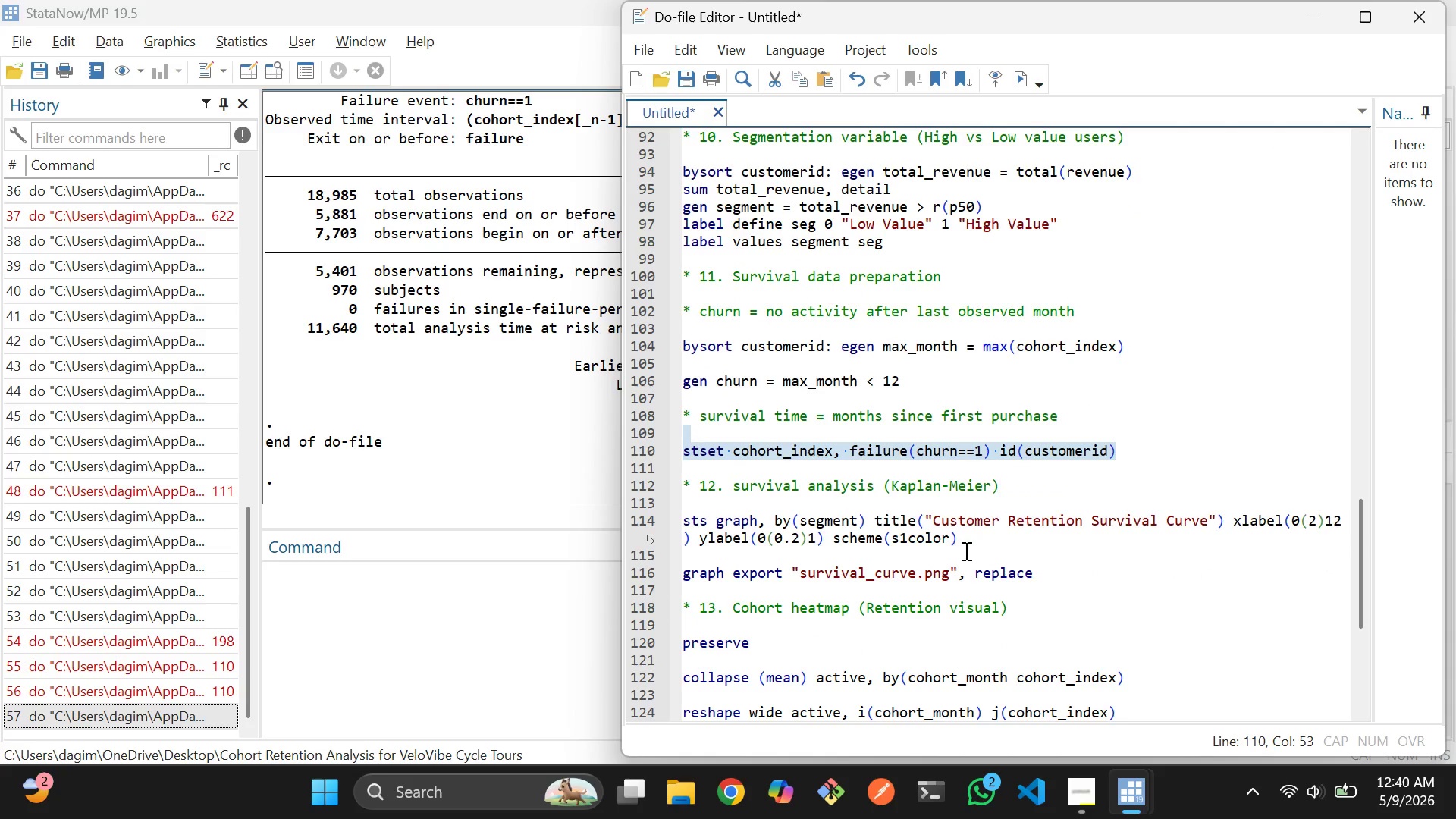 
left_click_drag(start_coordinate=[965, 551], to_coordinate=[665, 525])
 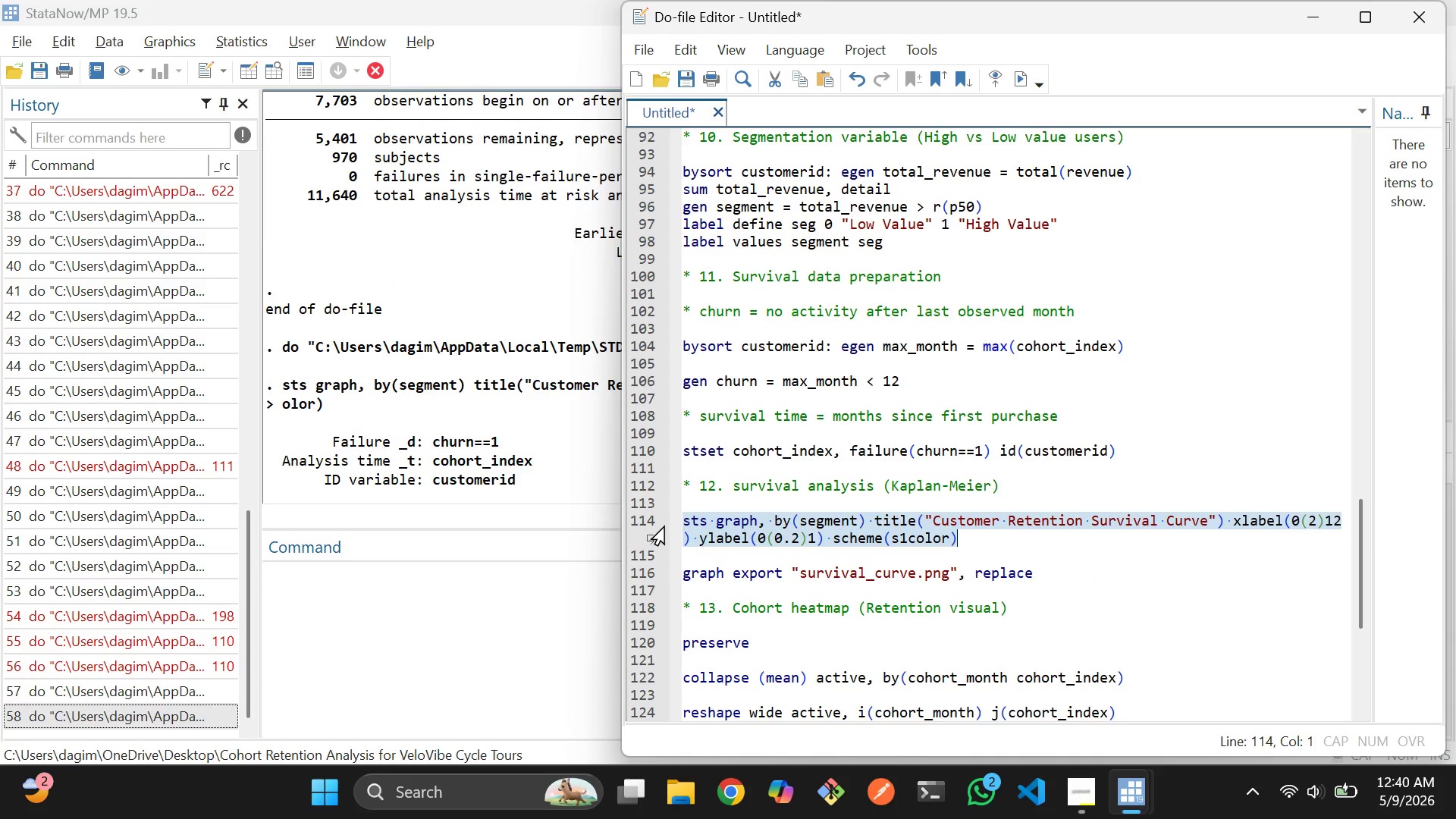 
key(Control+D)
 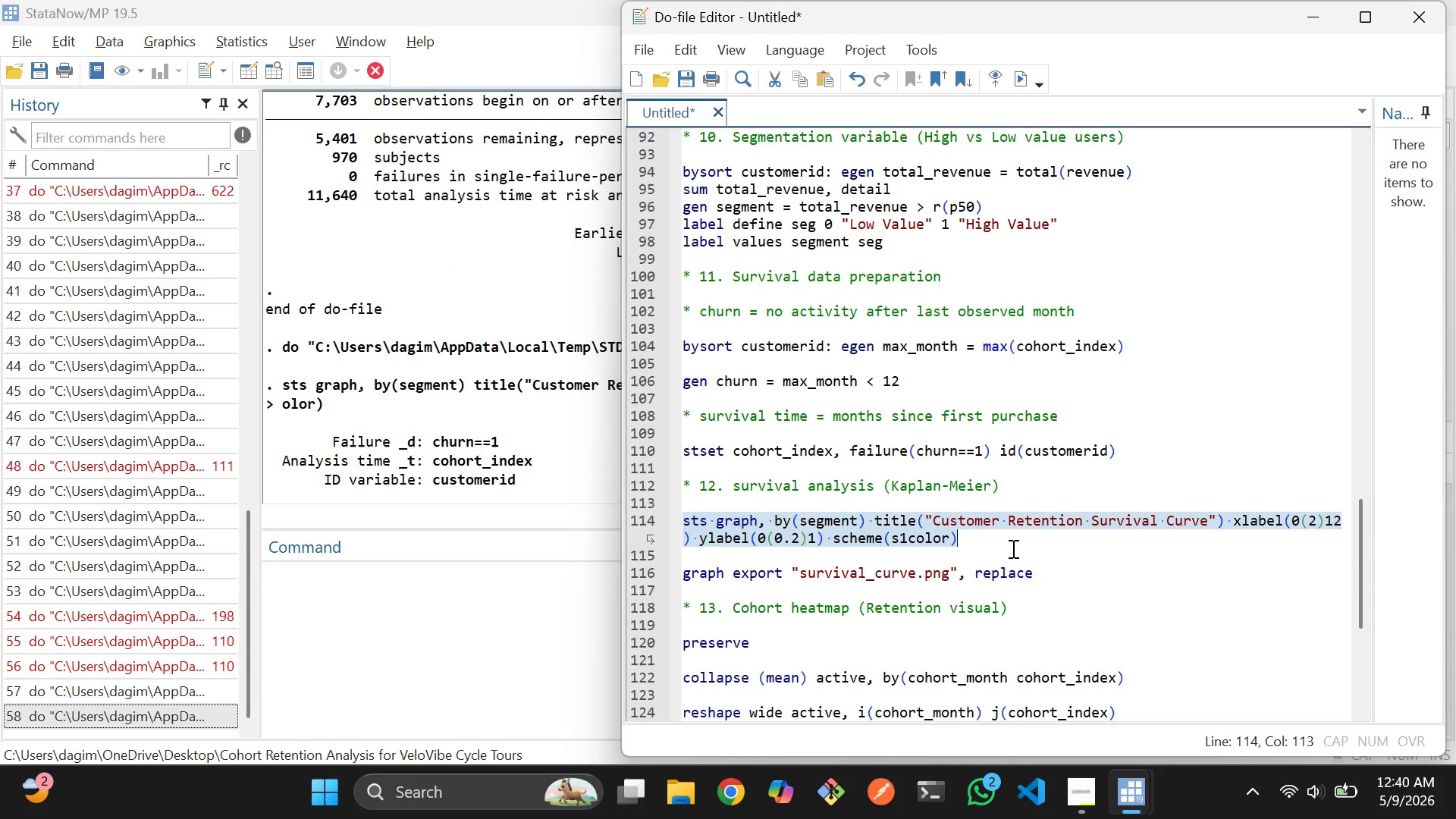 
wait(6.11)
 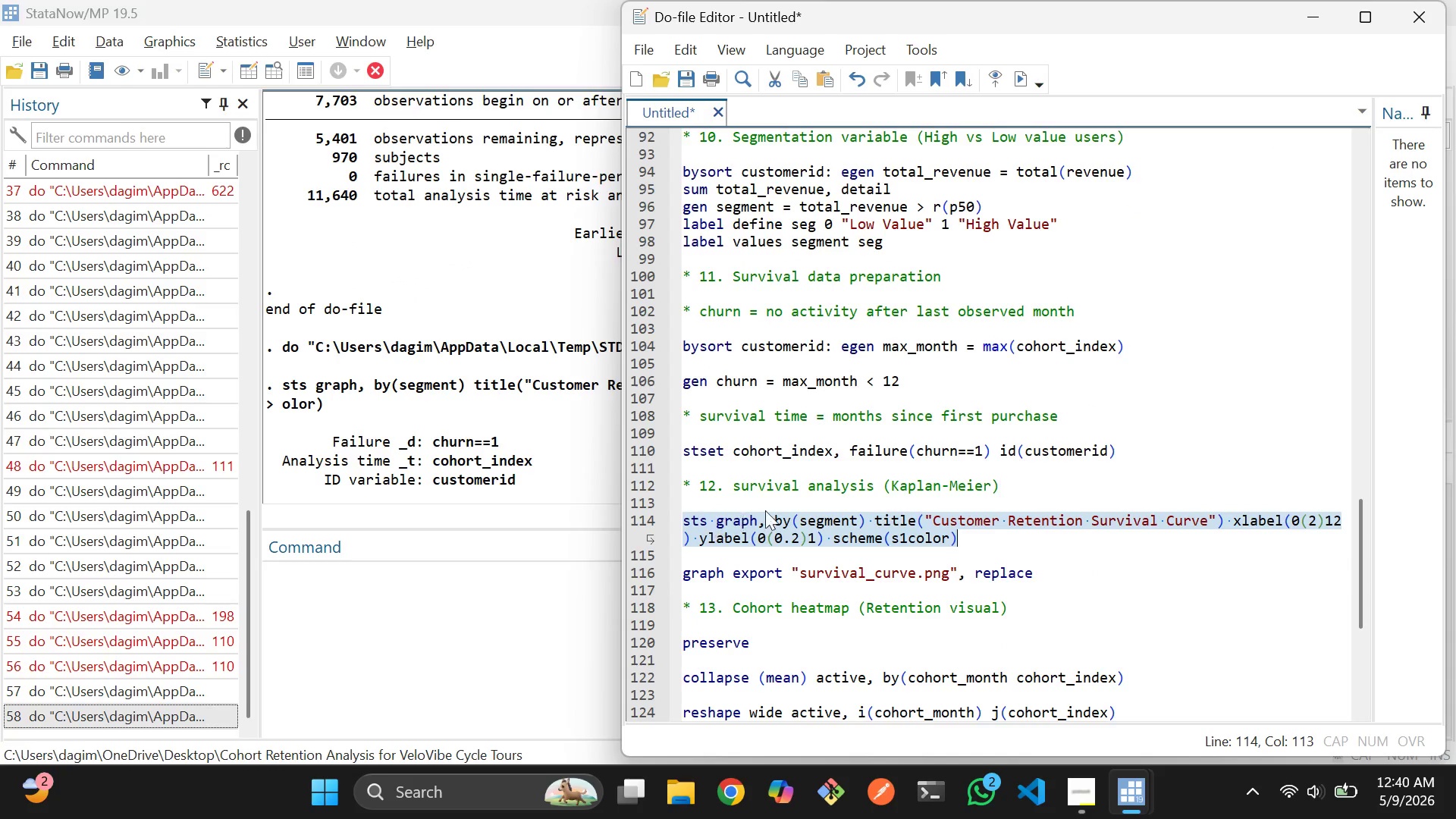 
scroll: coordinate [914, 542], scroll_direction: none, amount: 0.0
 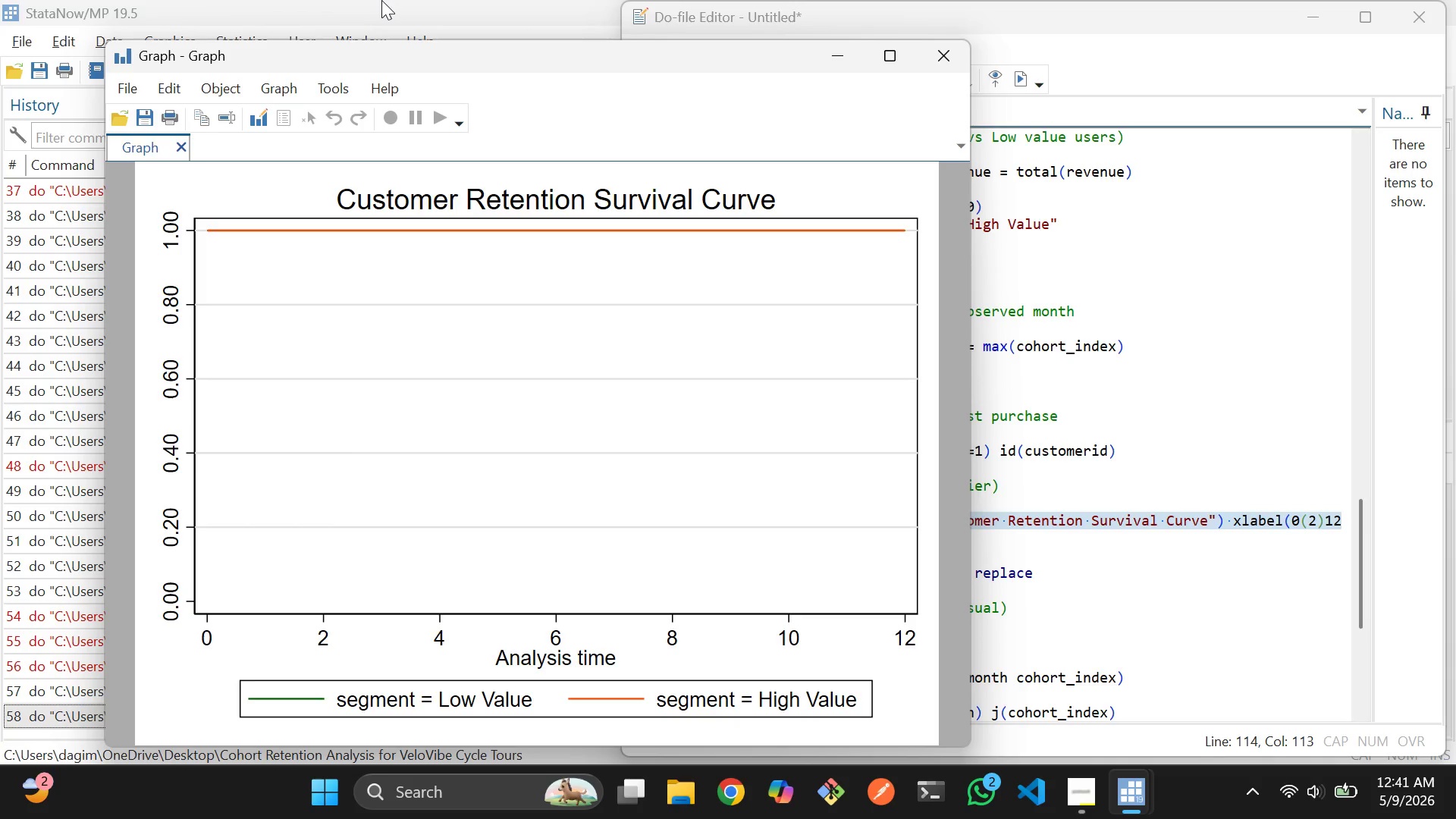 
wait(67.63)
 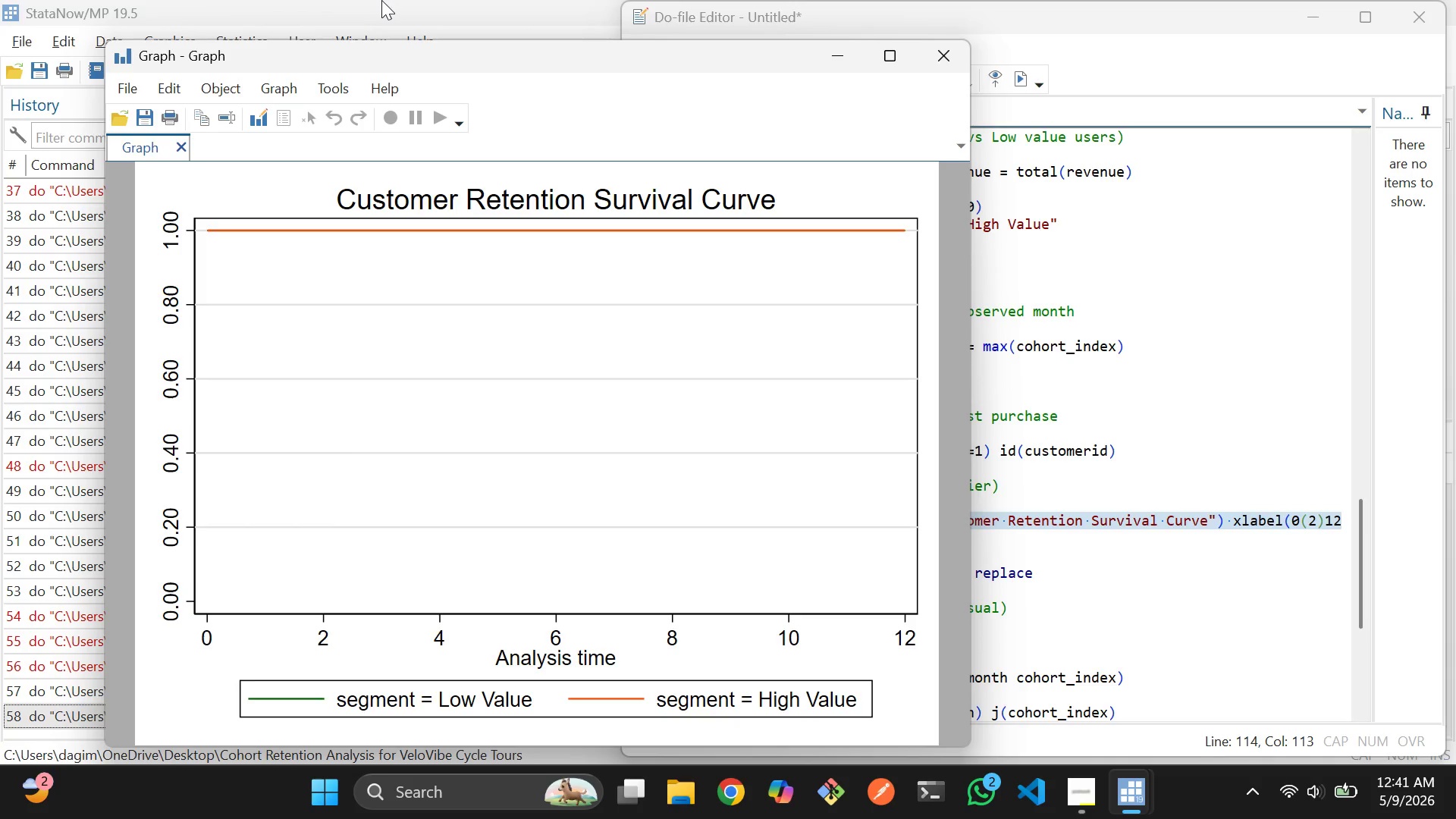 
left_click([930, 71])
 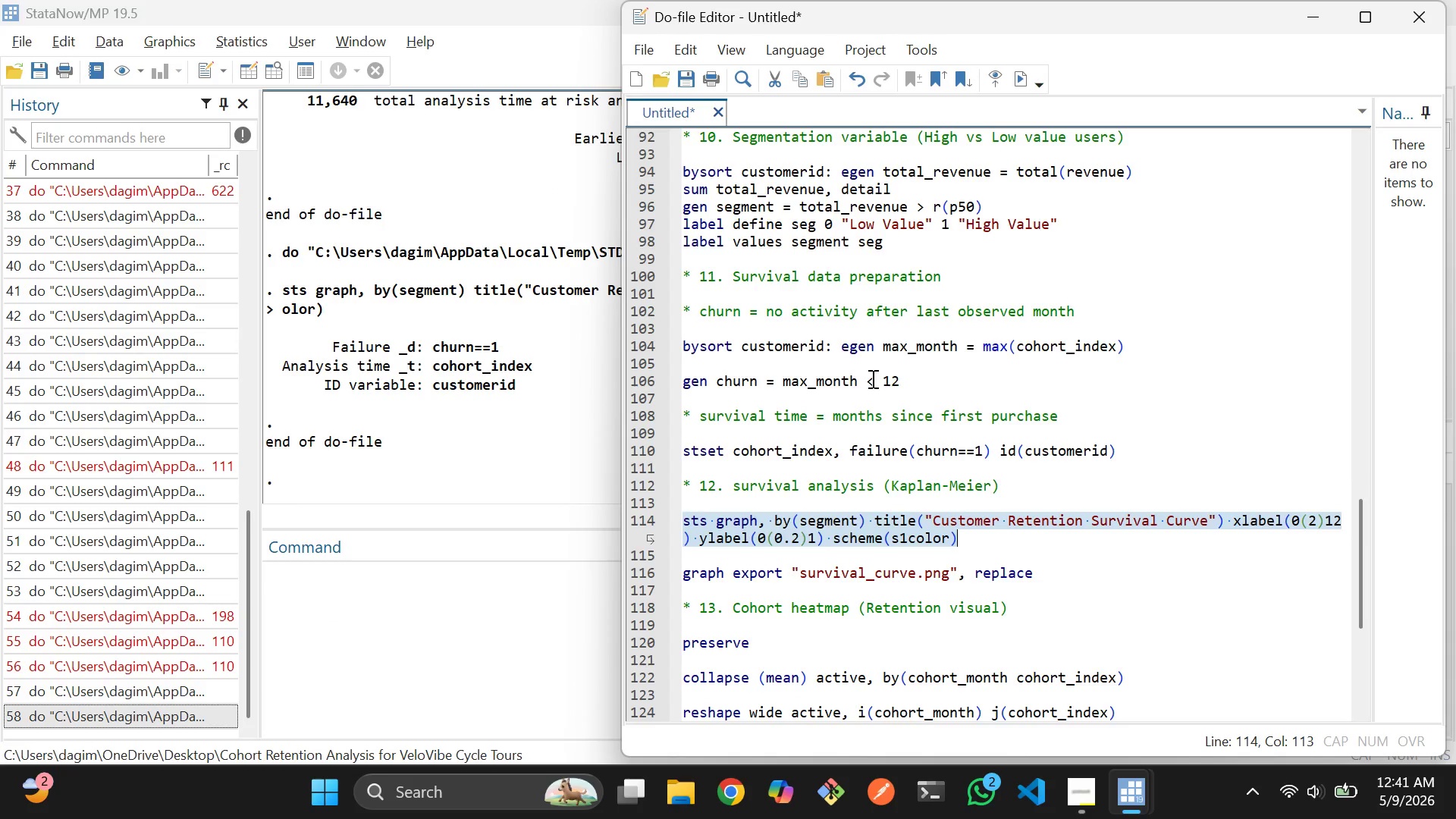 
left_click([906, 379])
 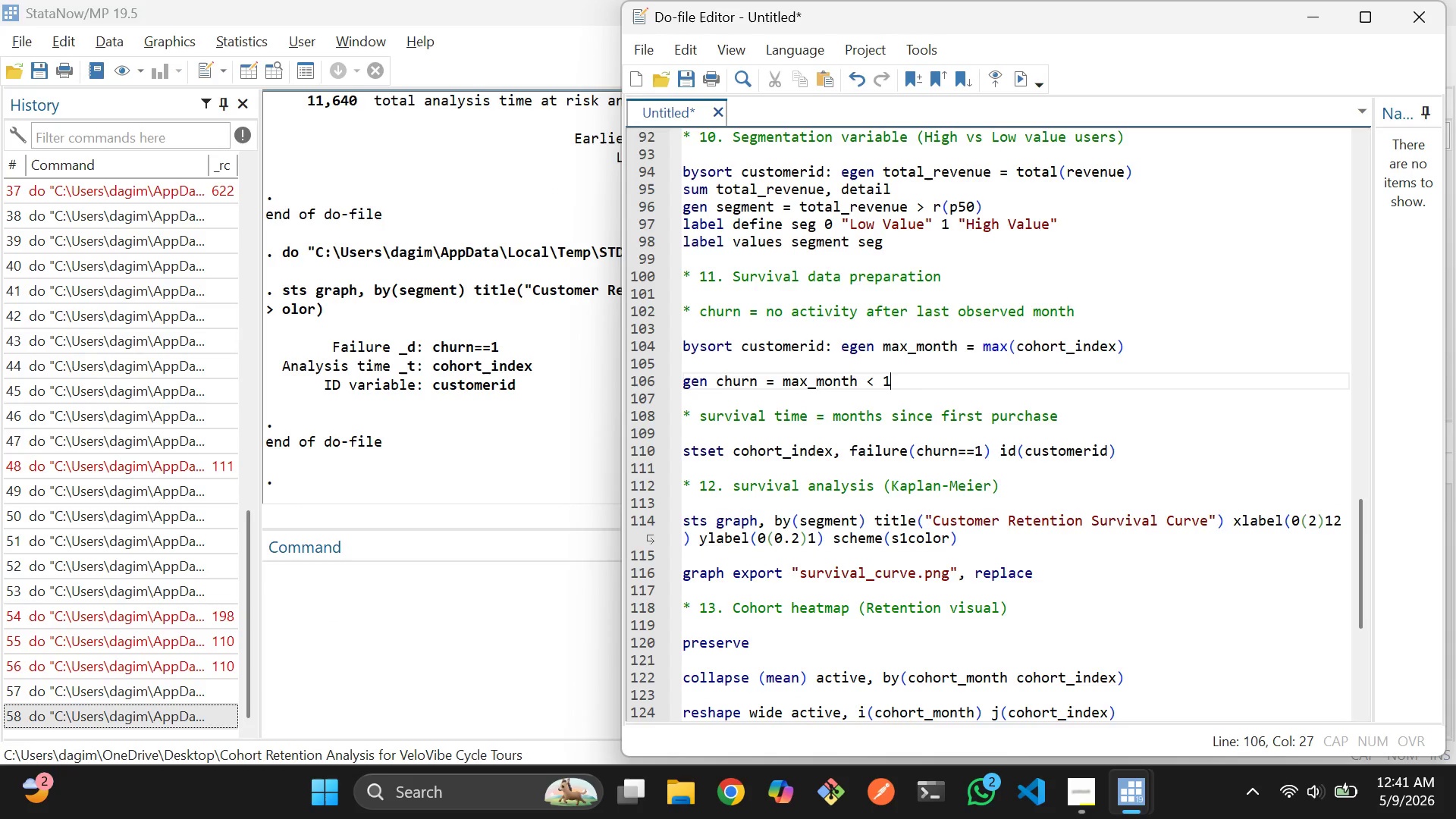 
key(Backspace)
 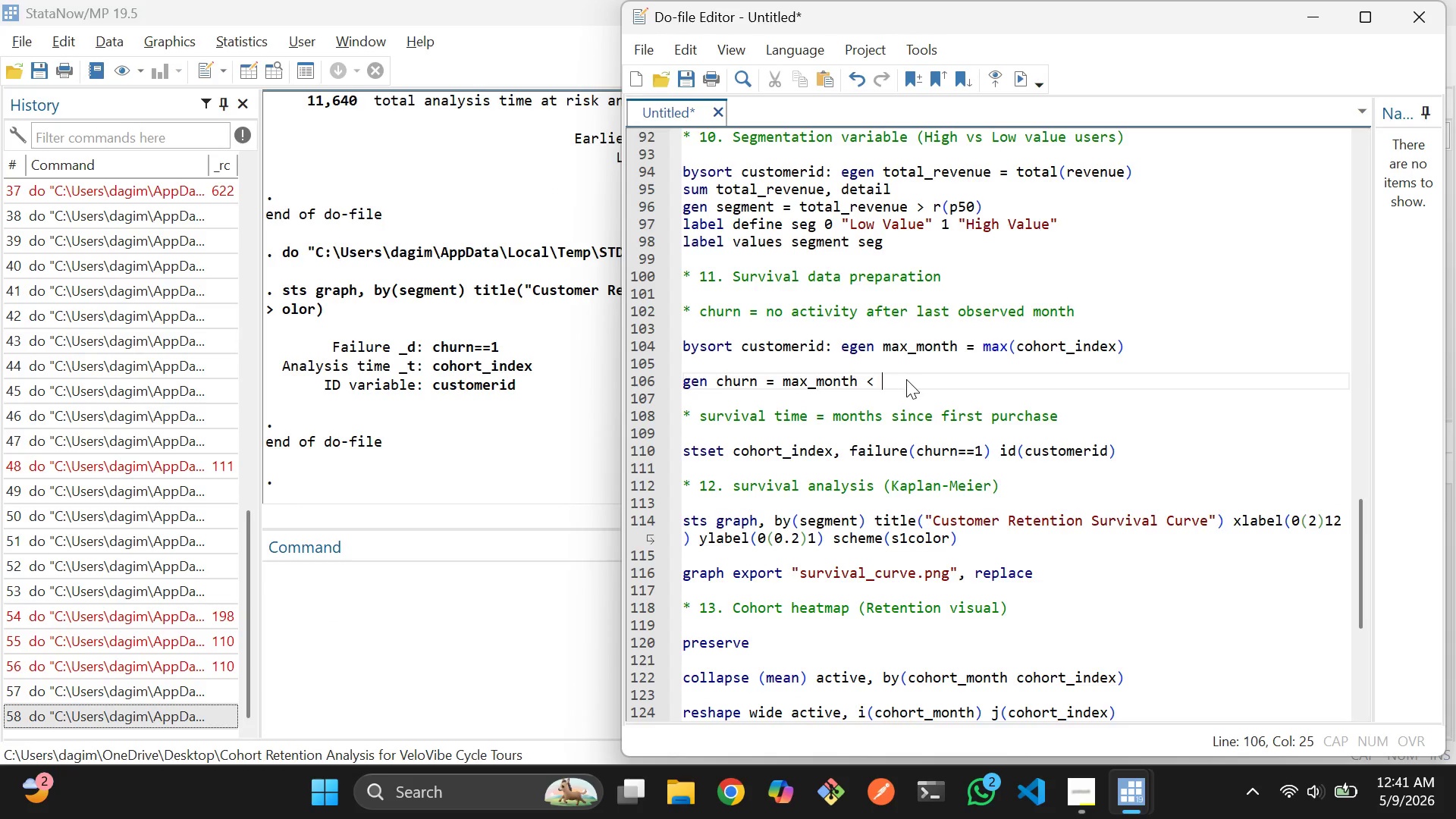 
key(Backspace)
 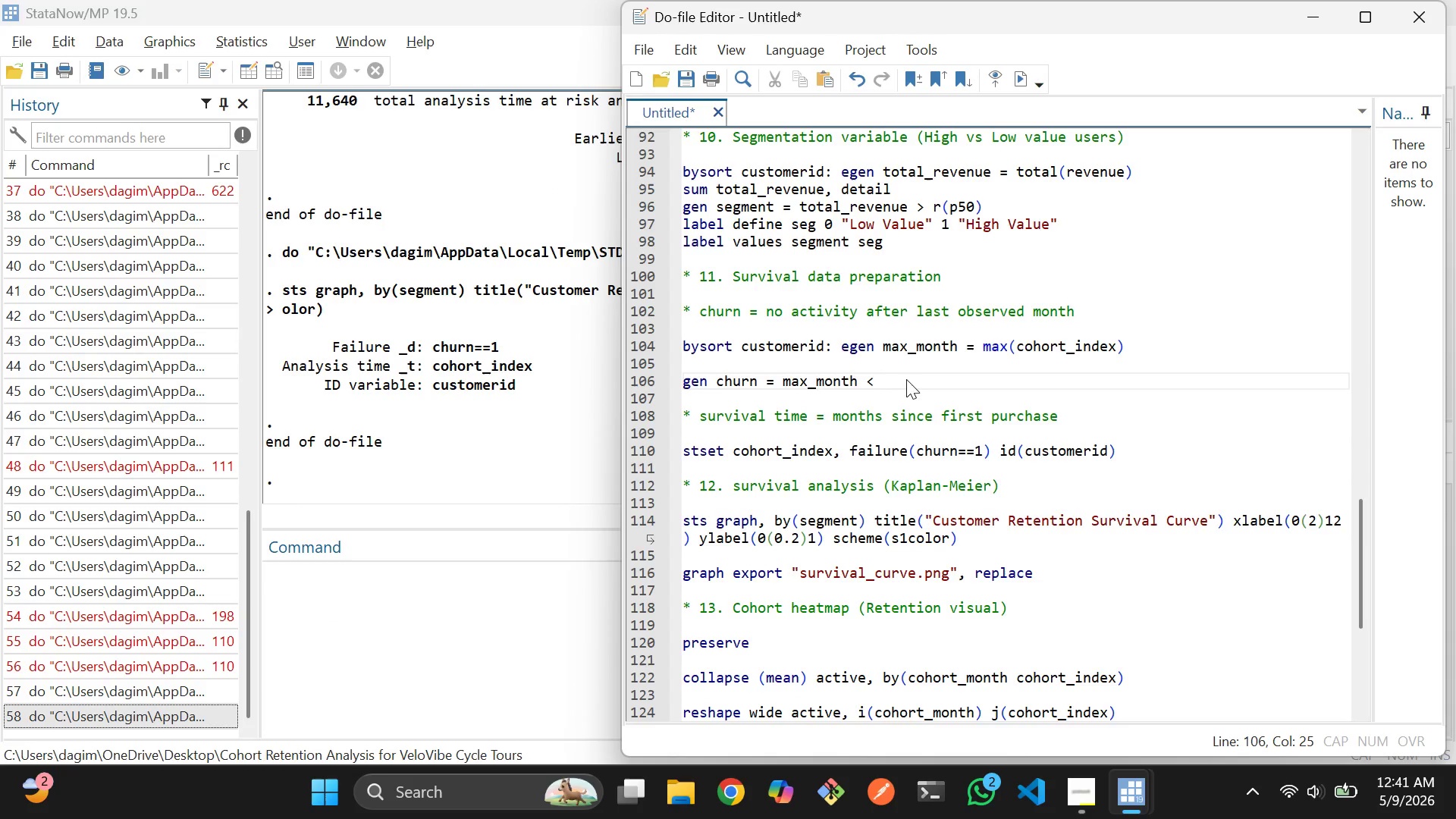 
key(3)
 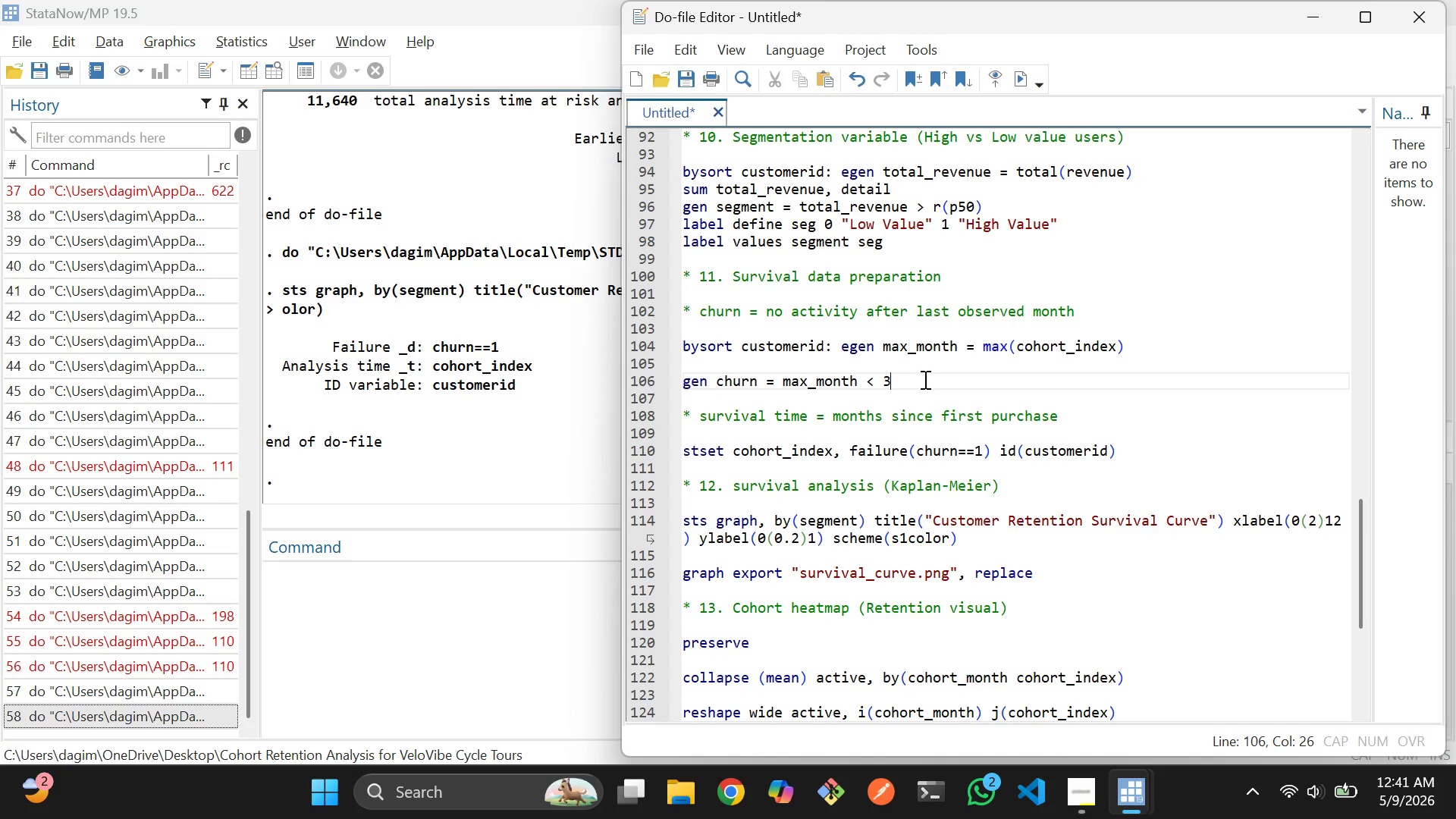 
left_click_drag(start_coordinate=[924, 379], to_coordinate=[675, 379])
 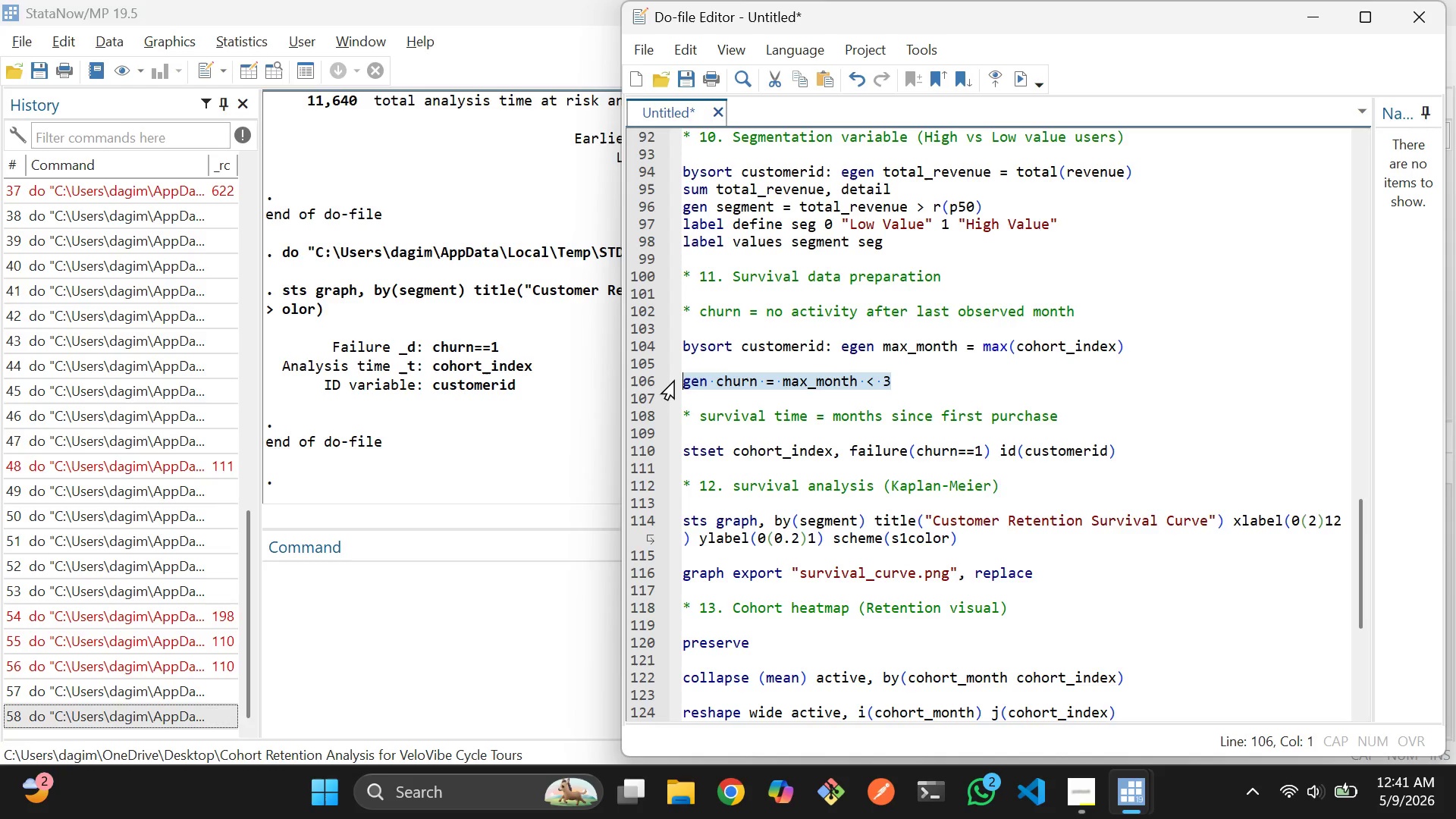 
key(Control+D)
 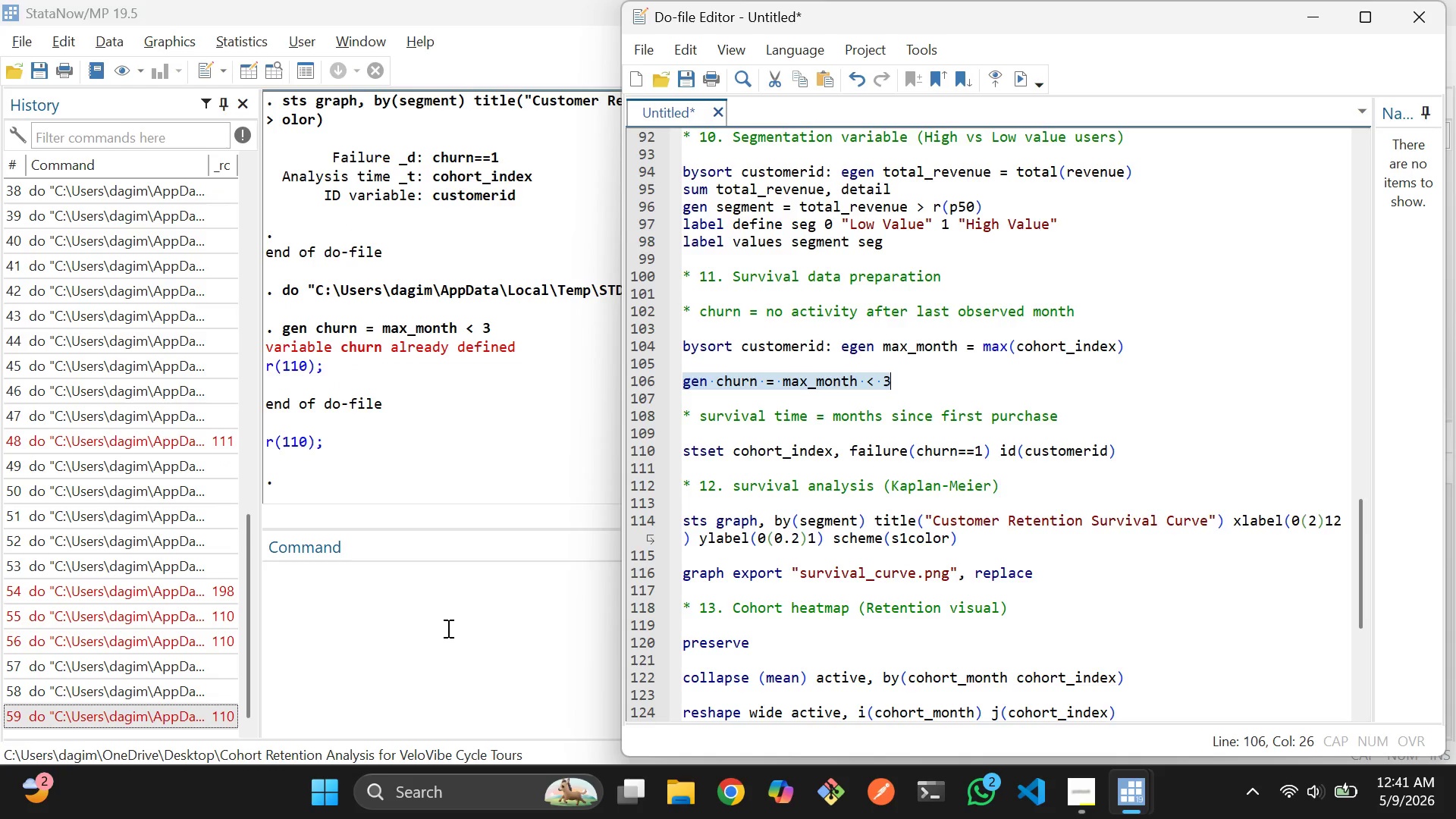 
left_click([447, 628])
 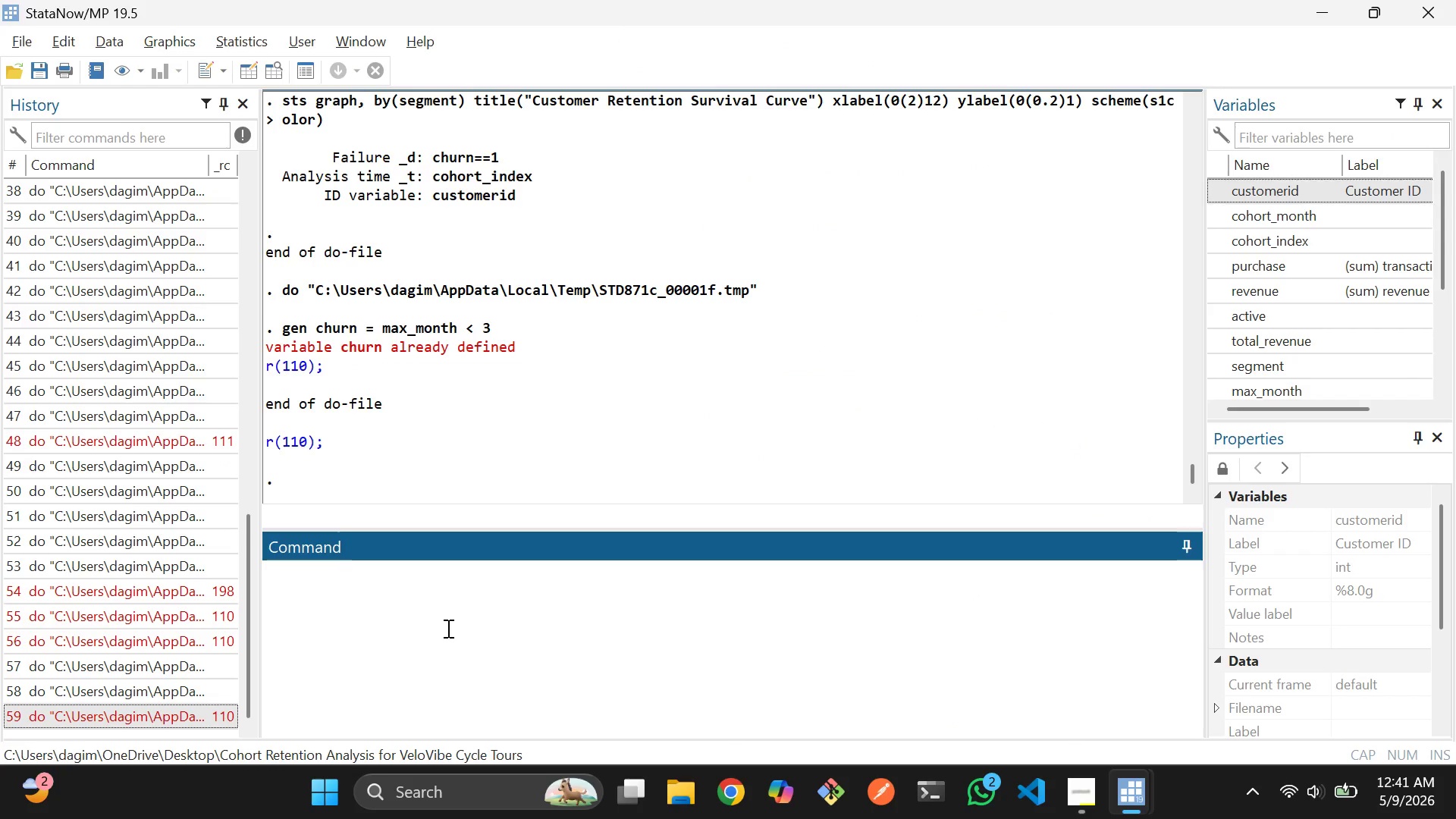 
type(drop churn)
 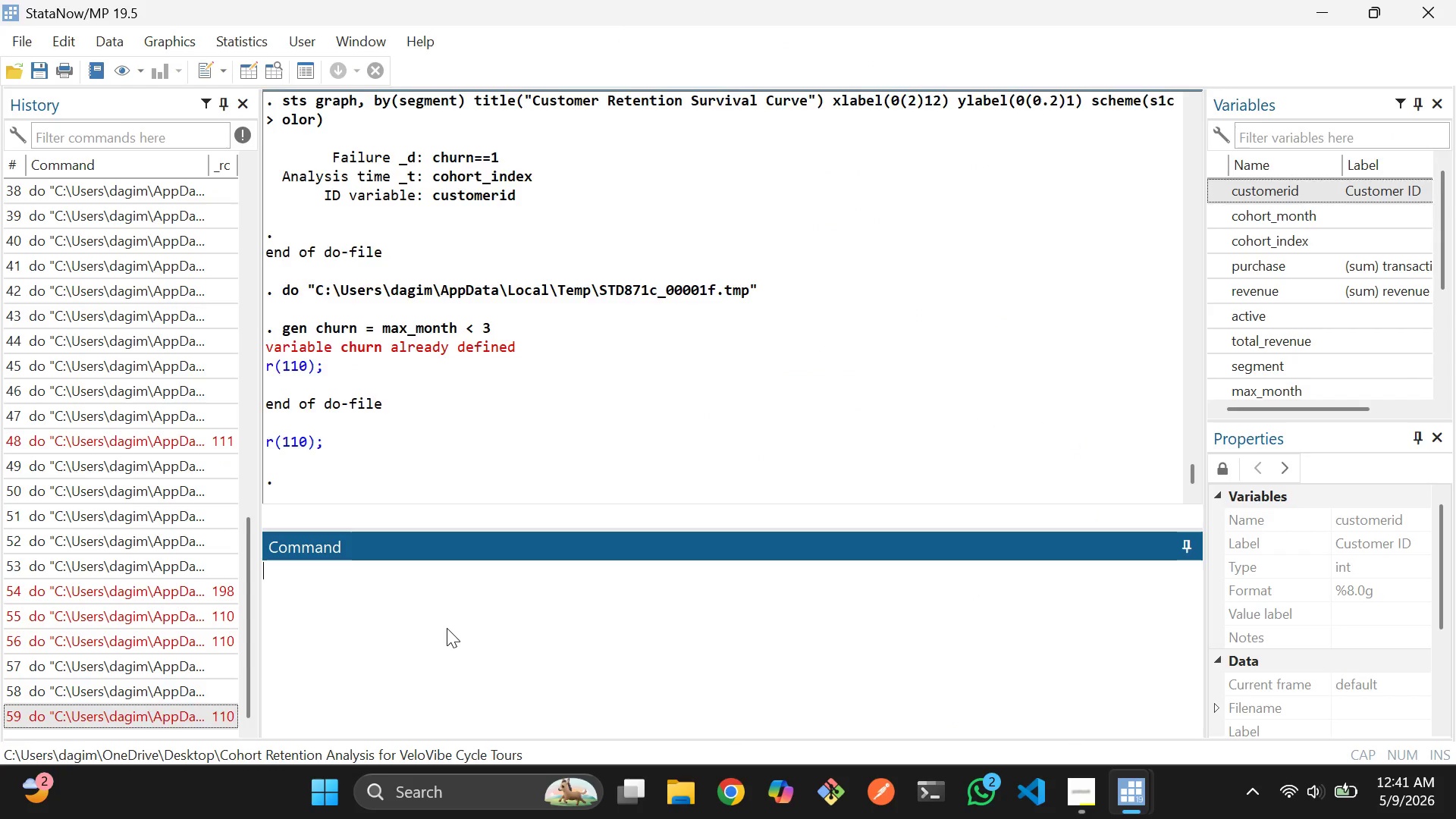 
key(Enter)
 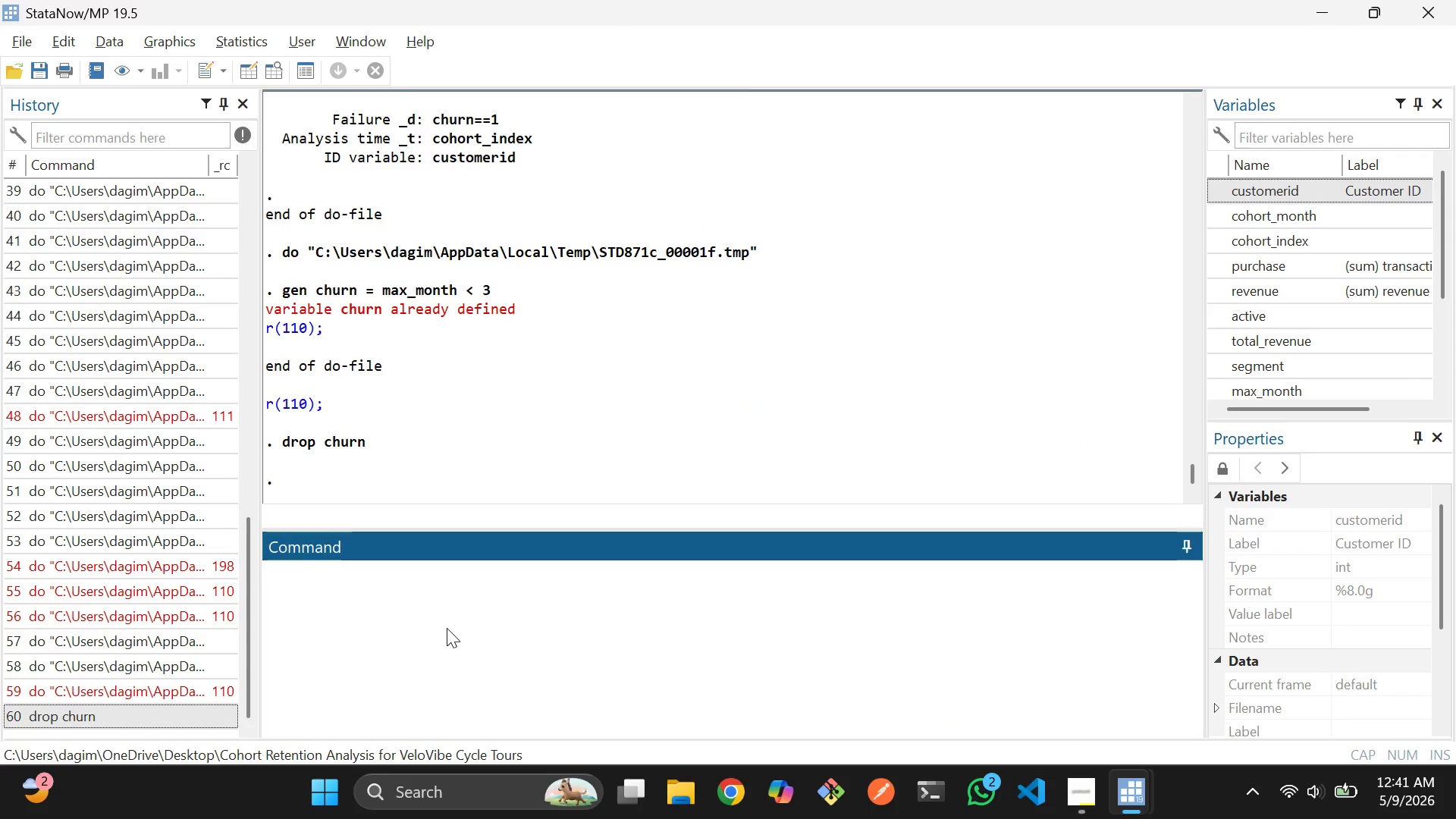 
key(Alt+AltLeft)
 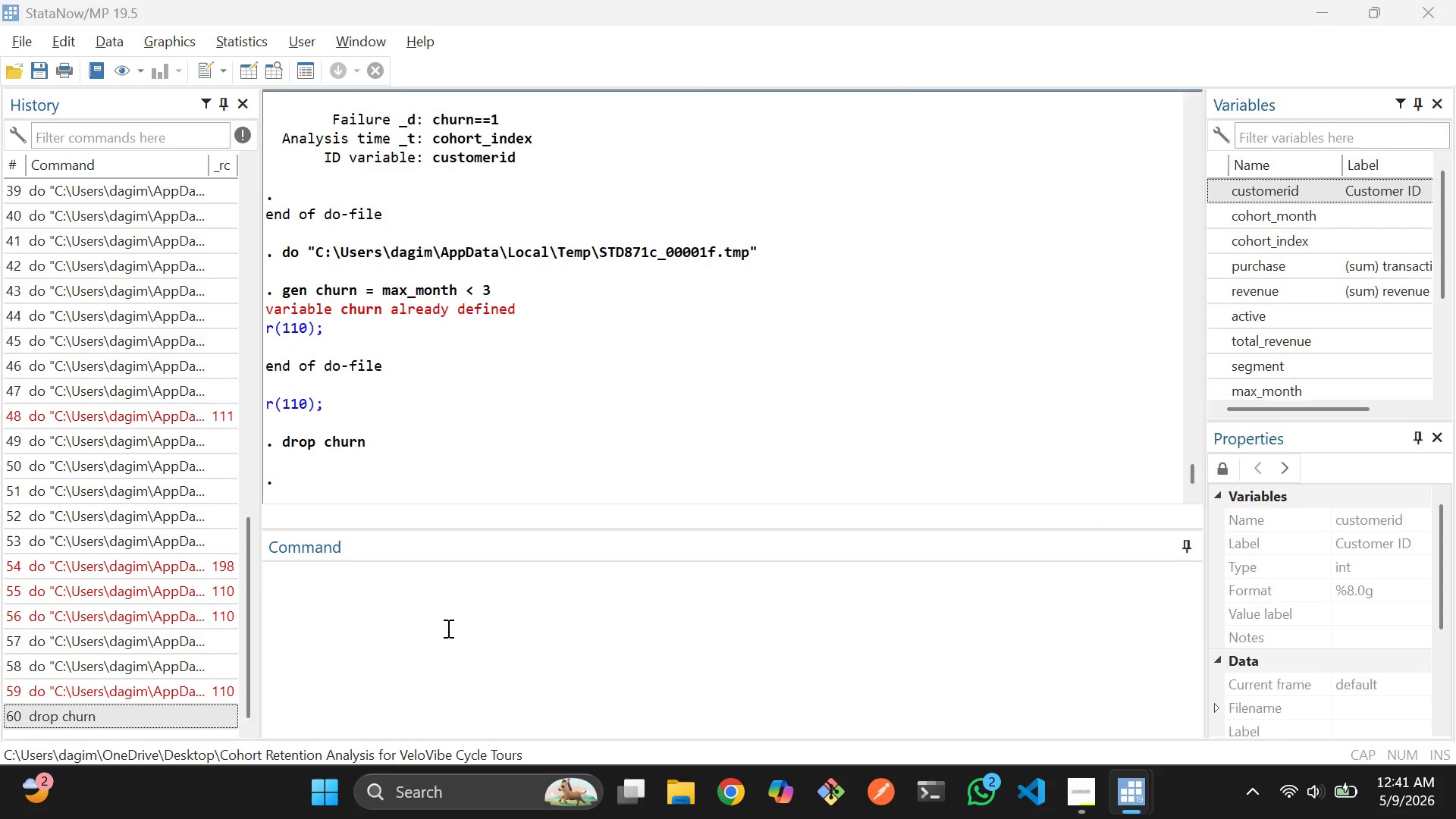 
key(Alt+Tab)
 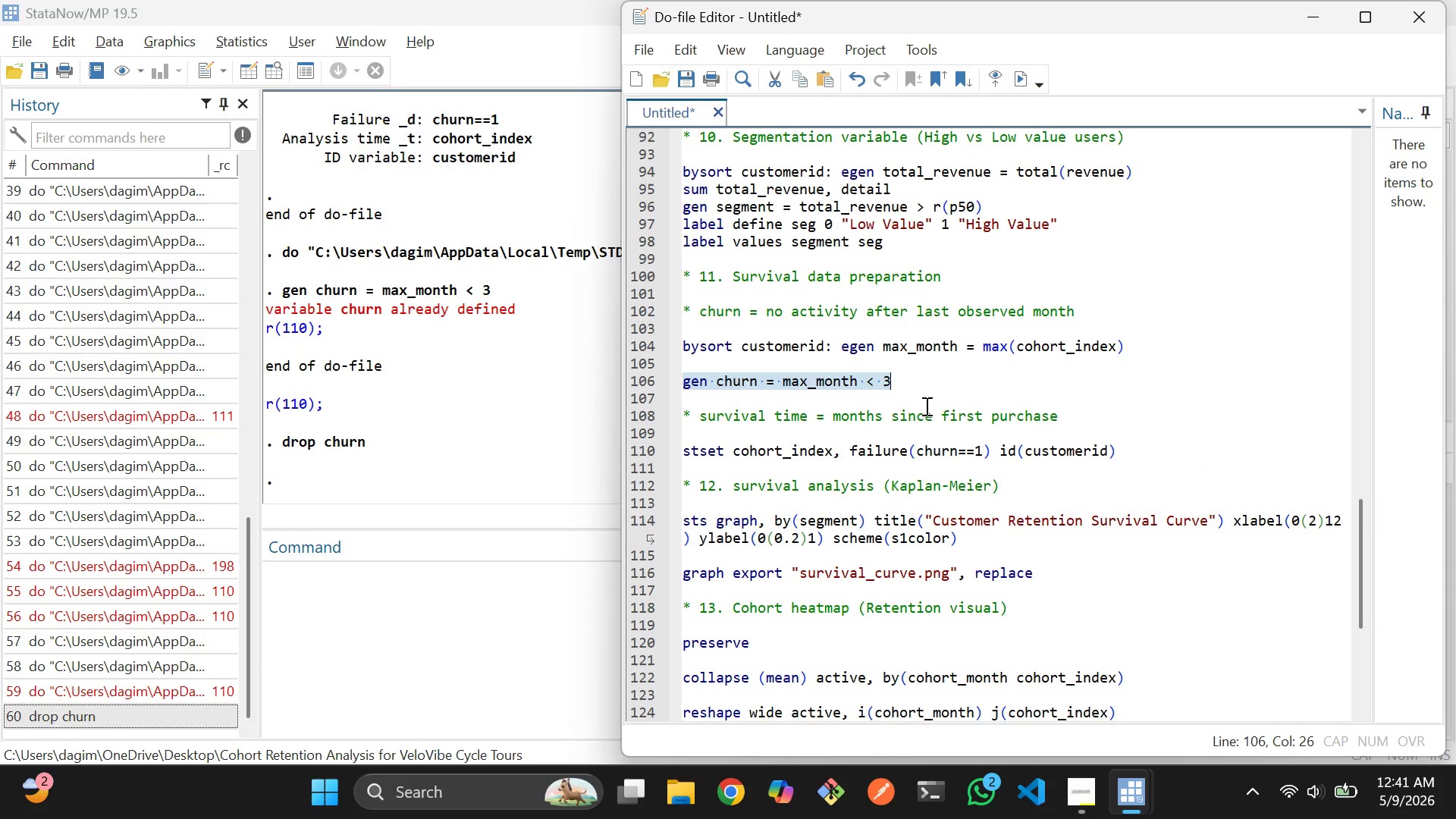 
left_click([935, 402])
 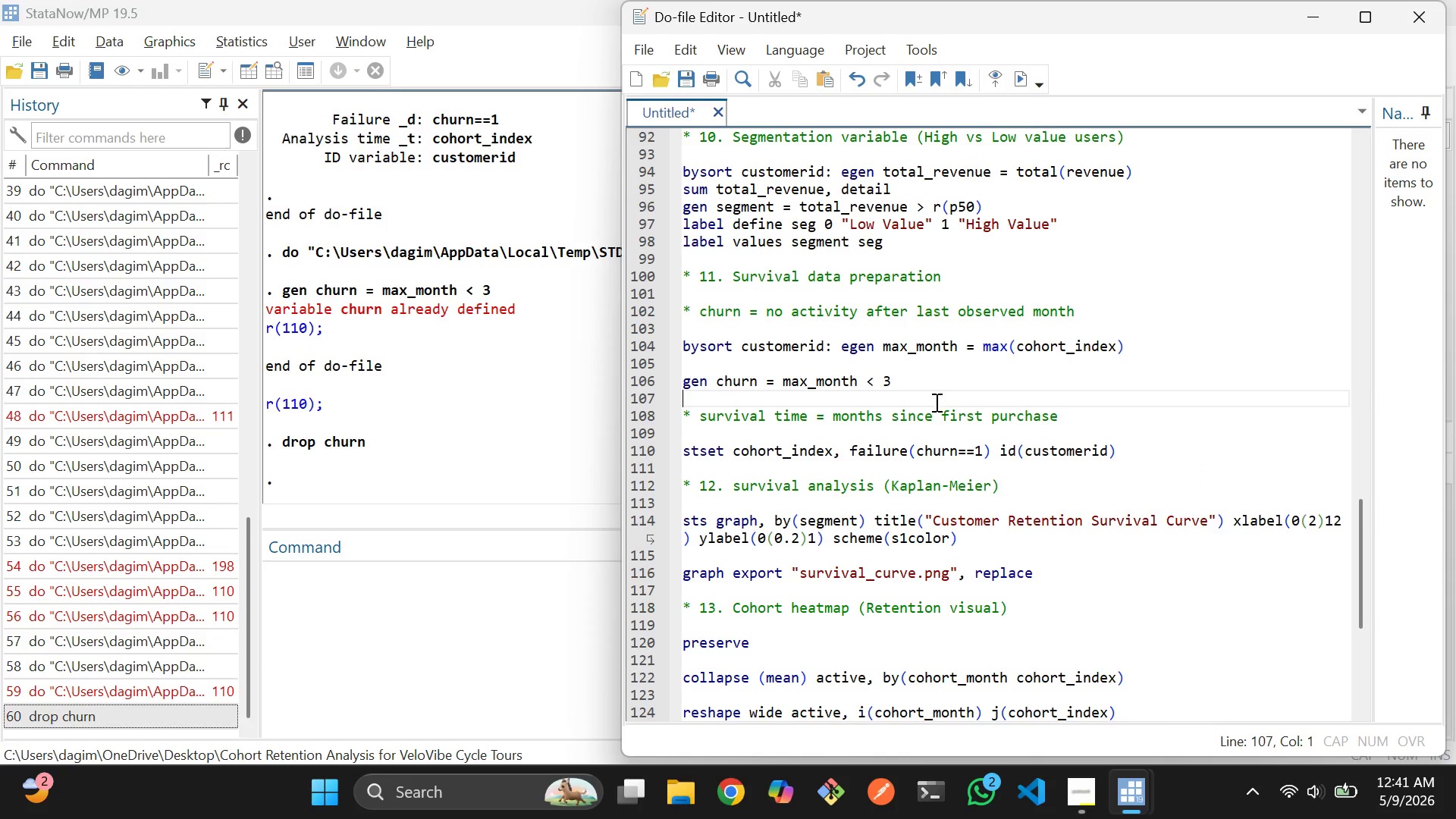 
left_click_drag(start_coordinate=[935, 402], to_coordinate=[704, 393])
 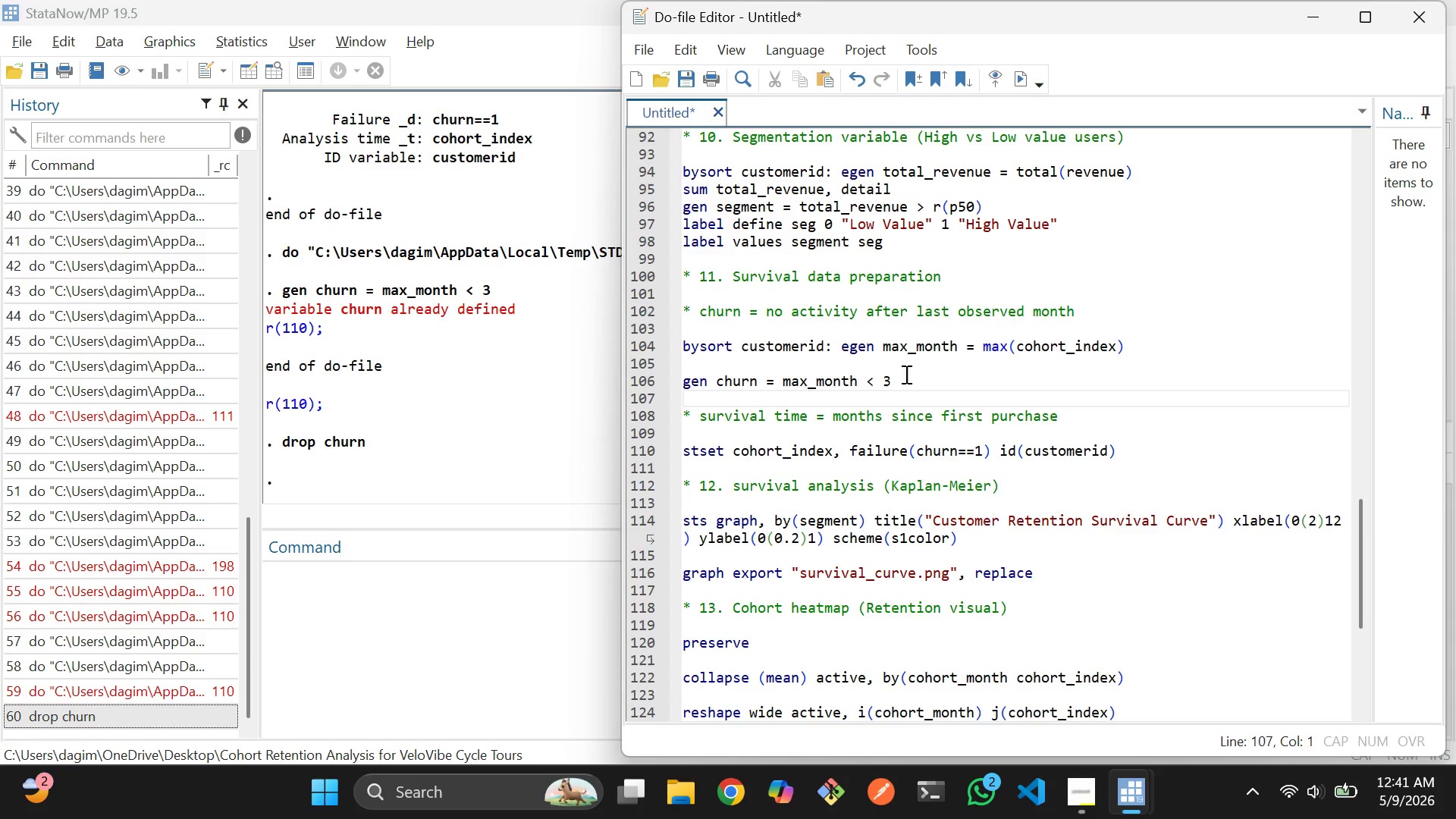 
left_click_drag(start_coordinate=[908, 375], to_coordinate=[676, 376])
 